 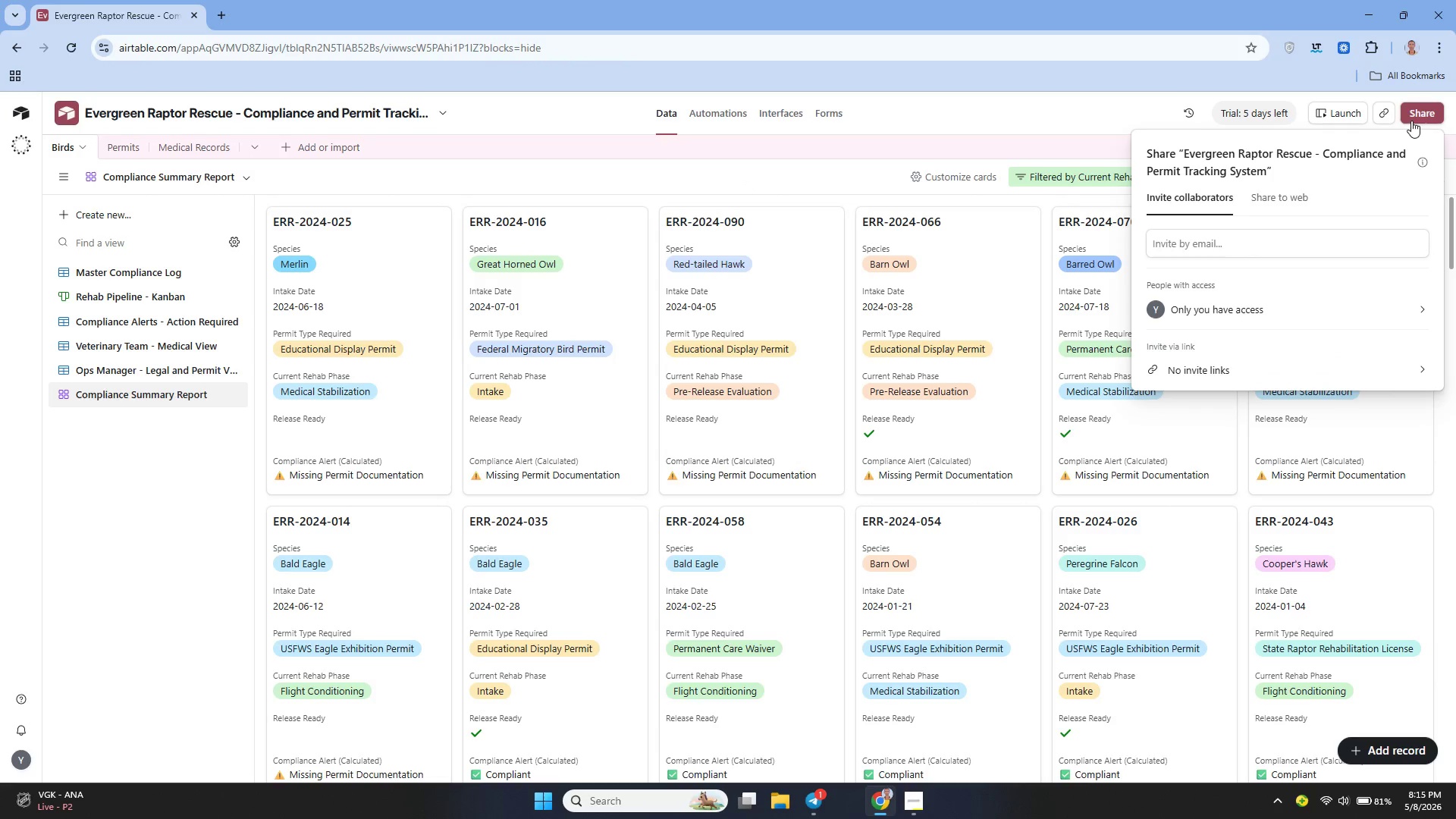 
left_click([1272, 191])
 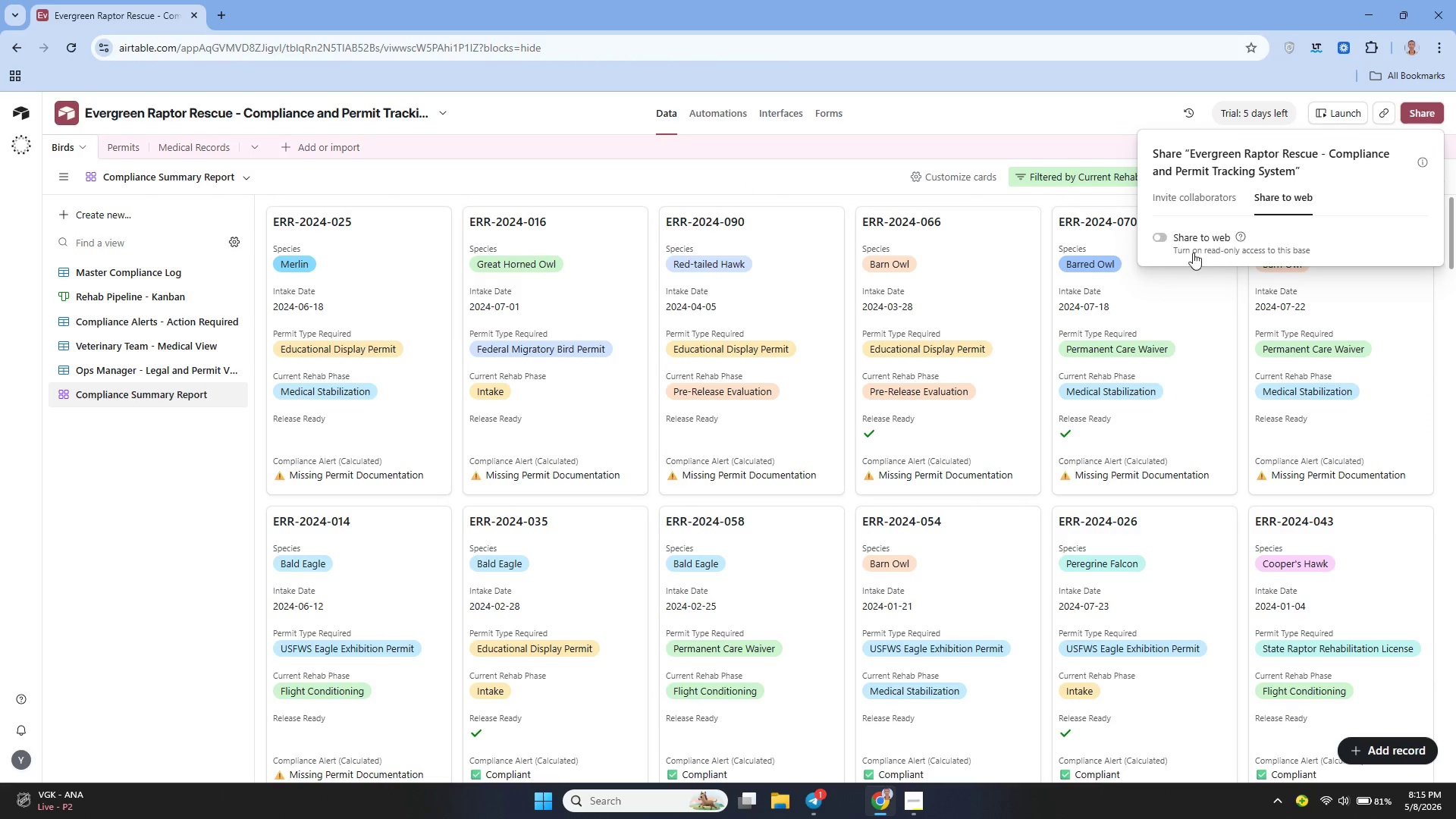 
left_click([1169, 243])
 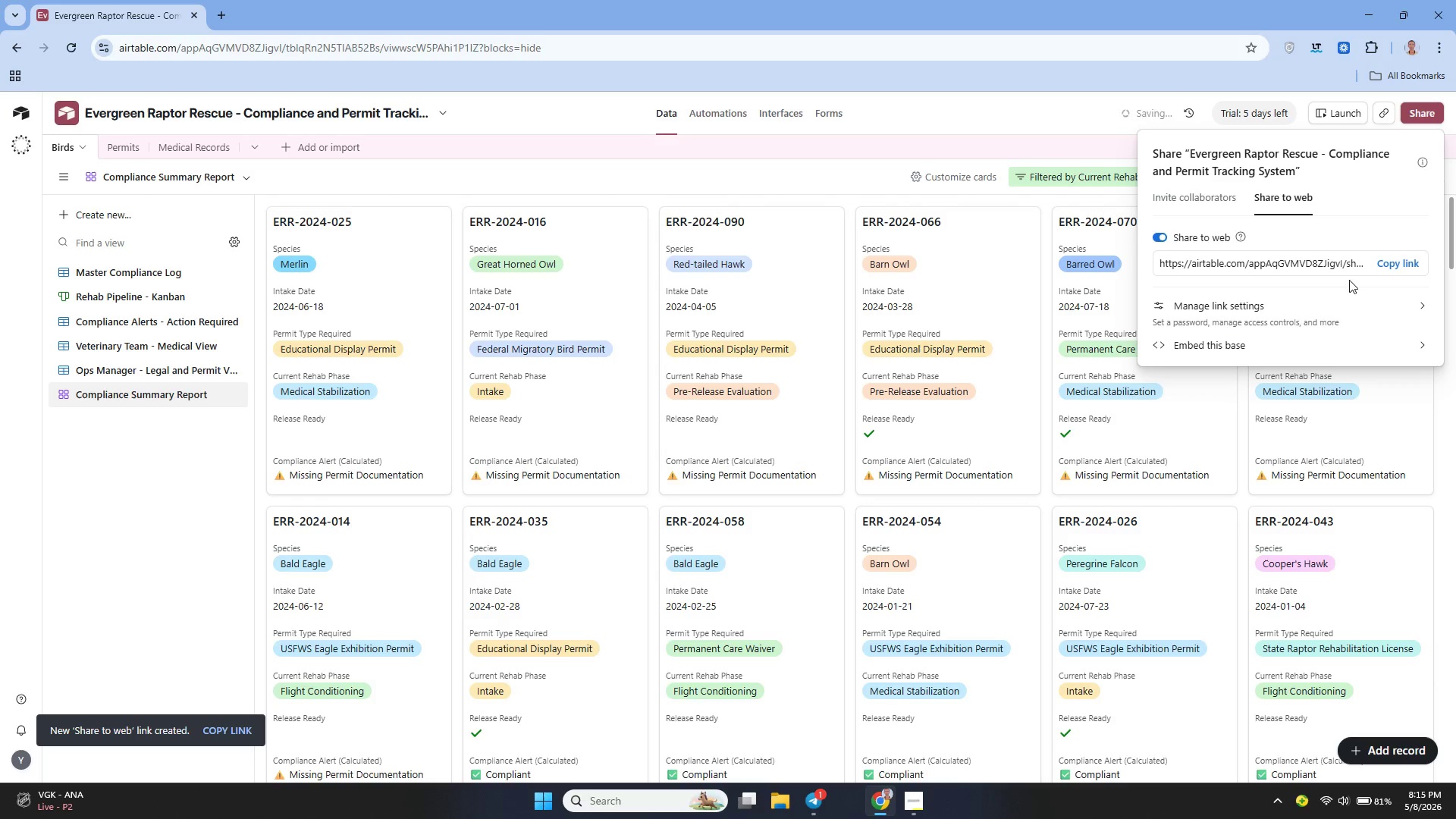 
left_click([1388, 266])
 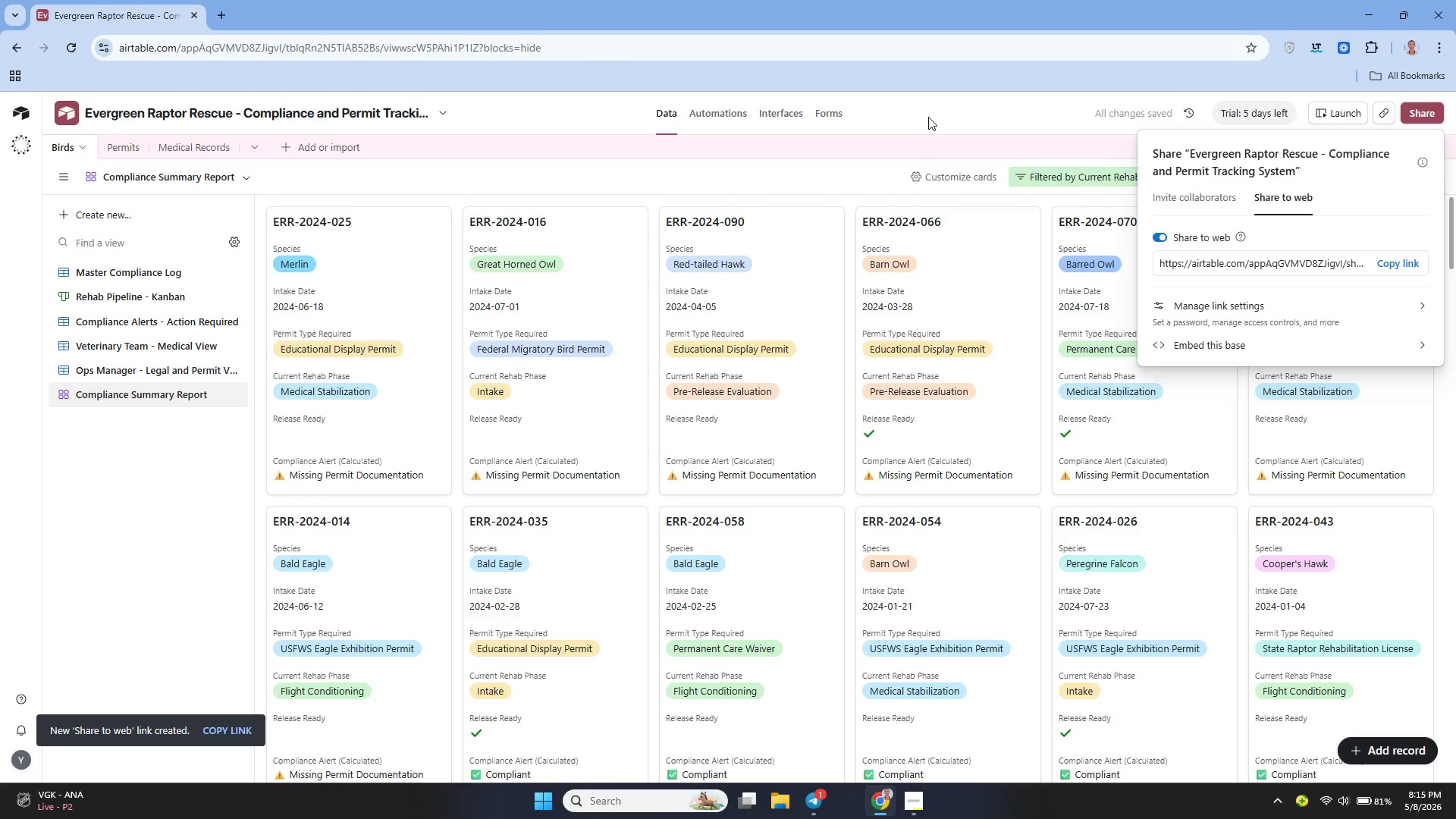 
left_click([926, 115])
 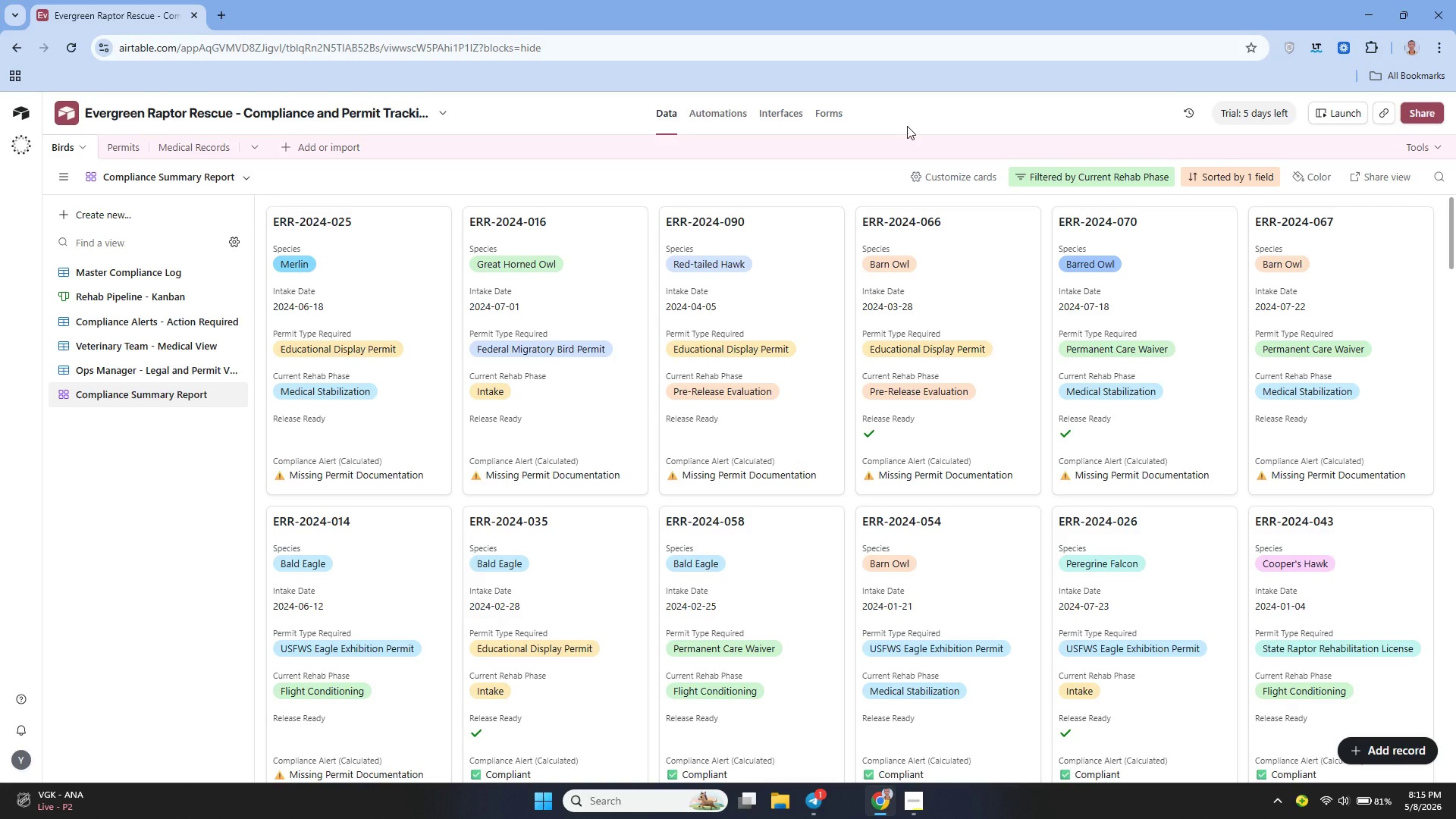 
wait(16.95)
 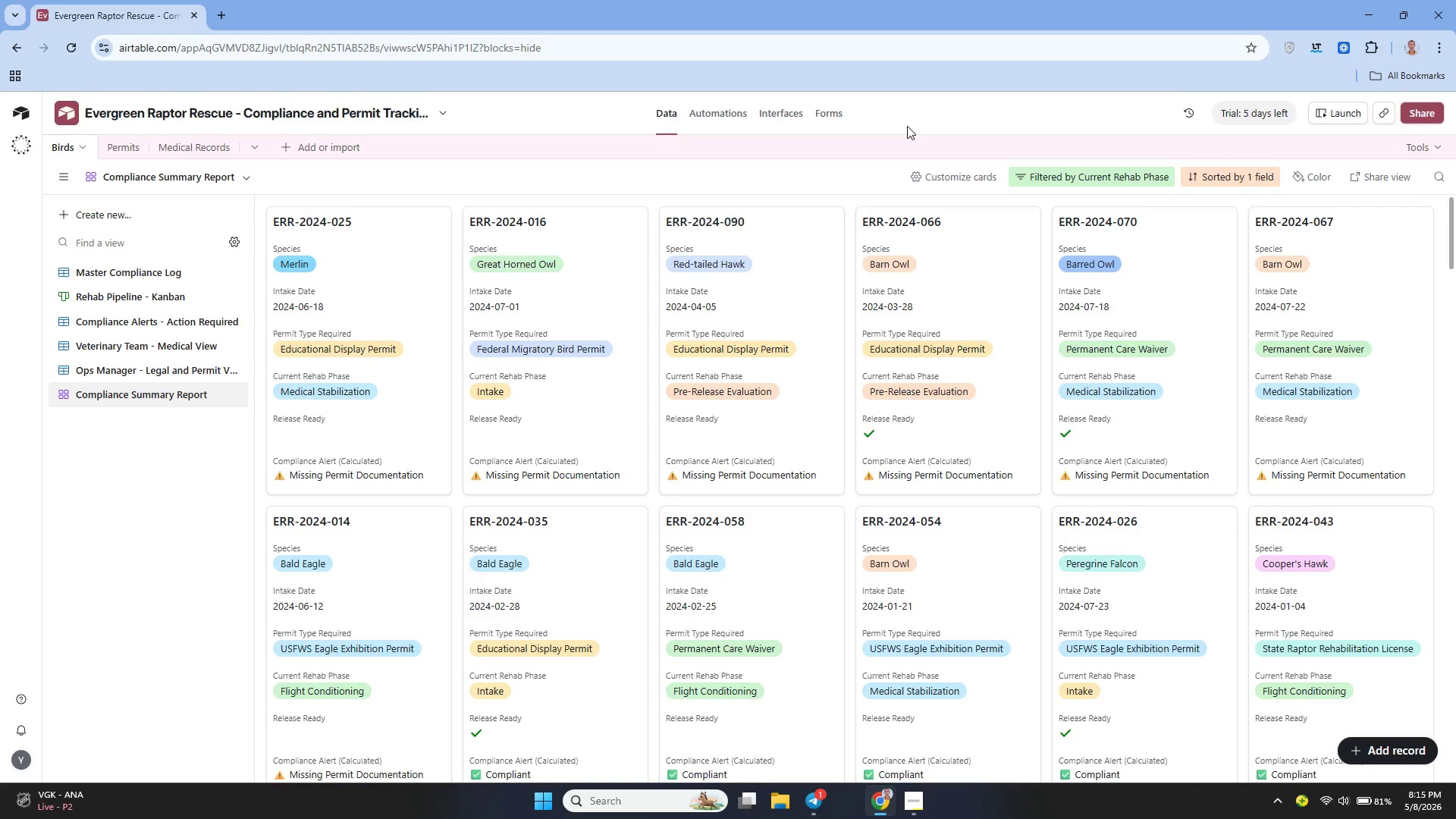 
left_click([138, 300])
 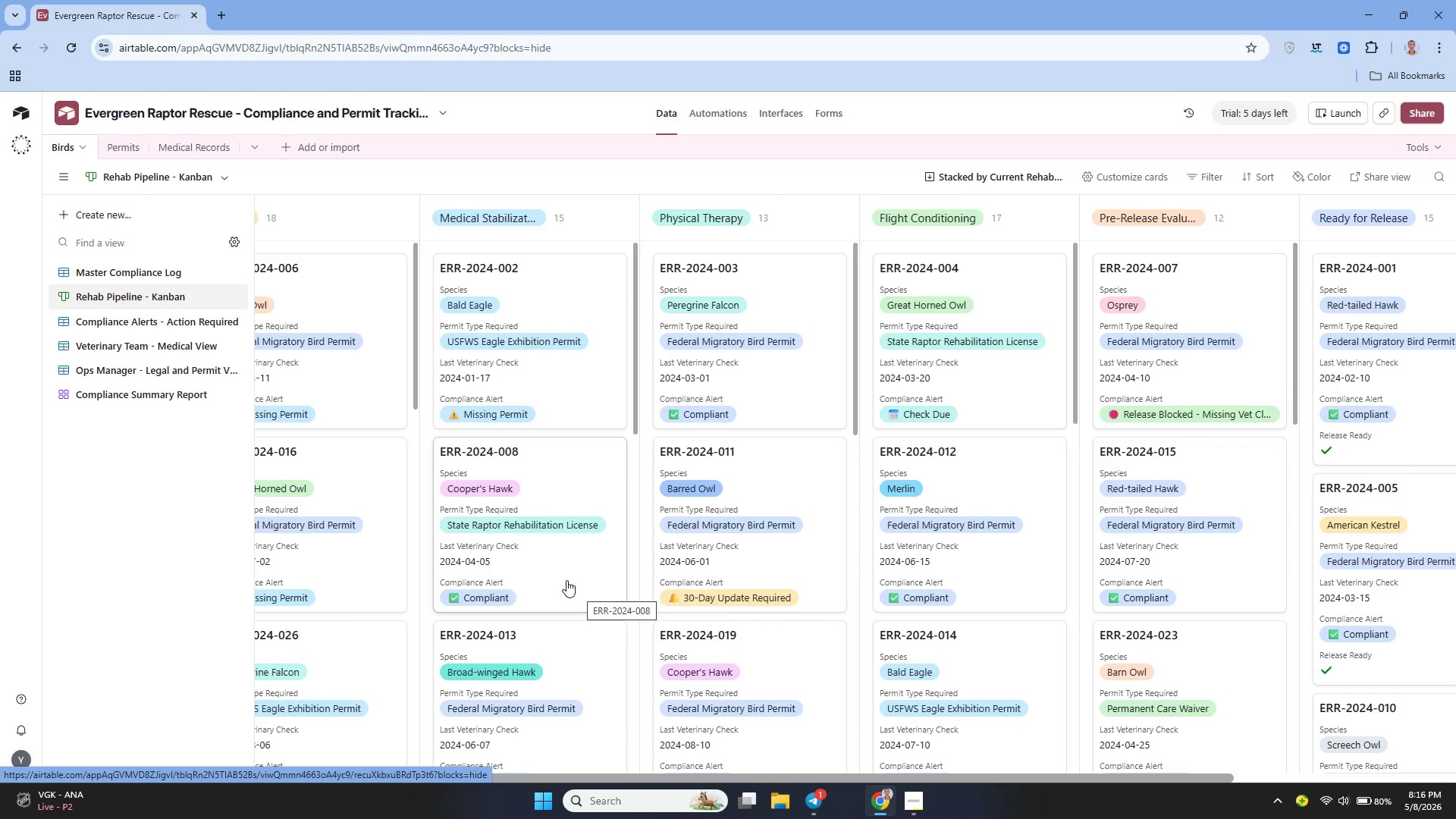 
wait(67.59)
 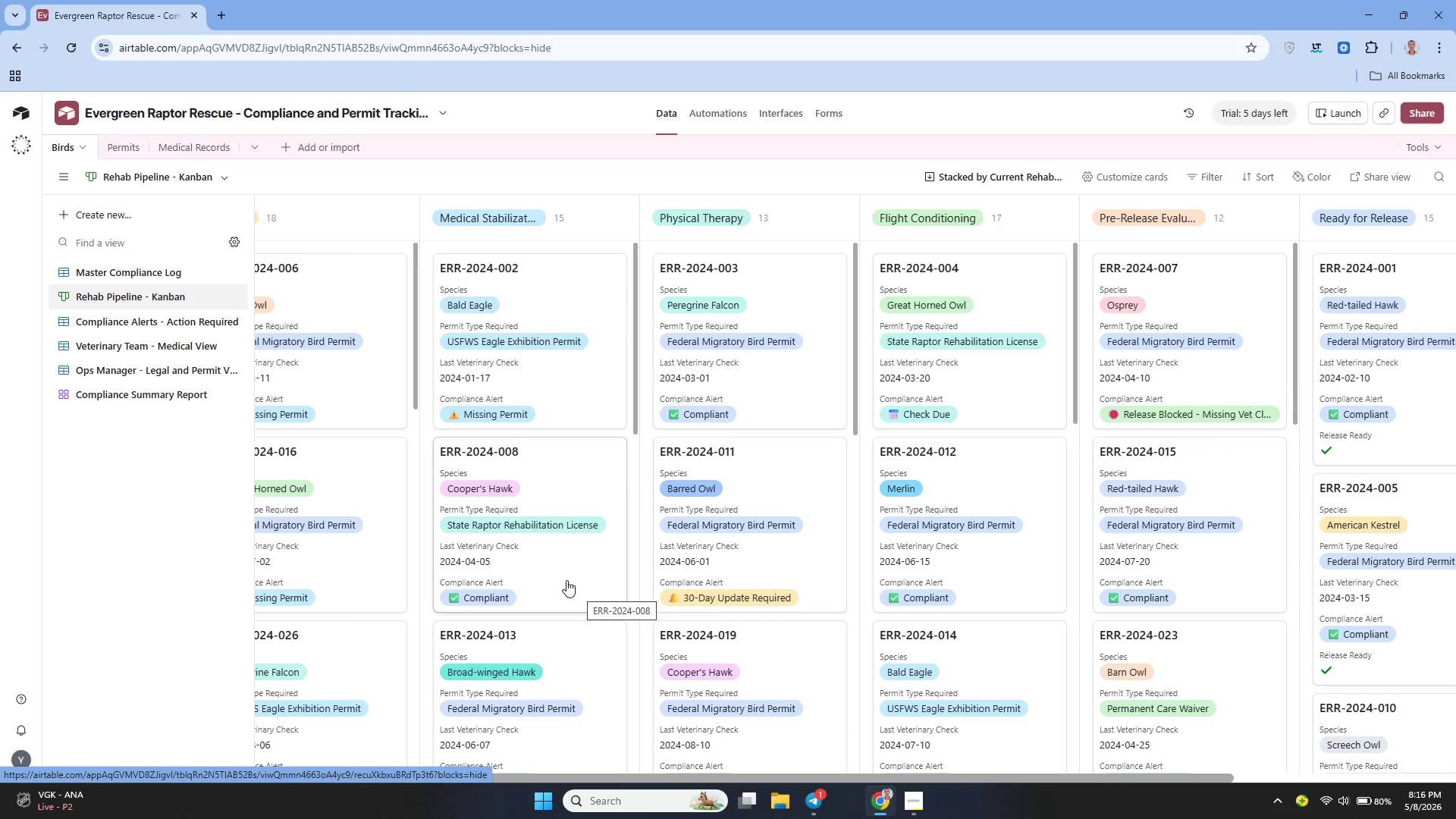 
left_click([125, 270])
 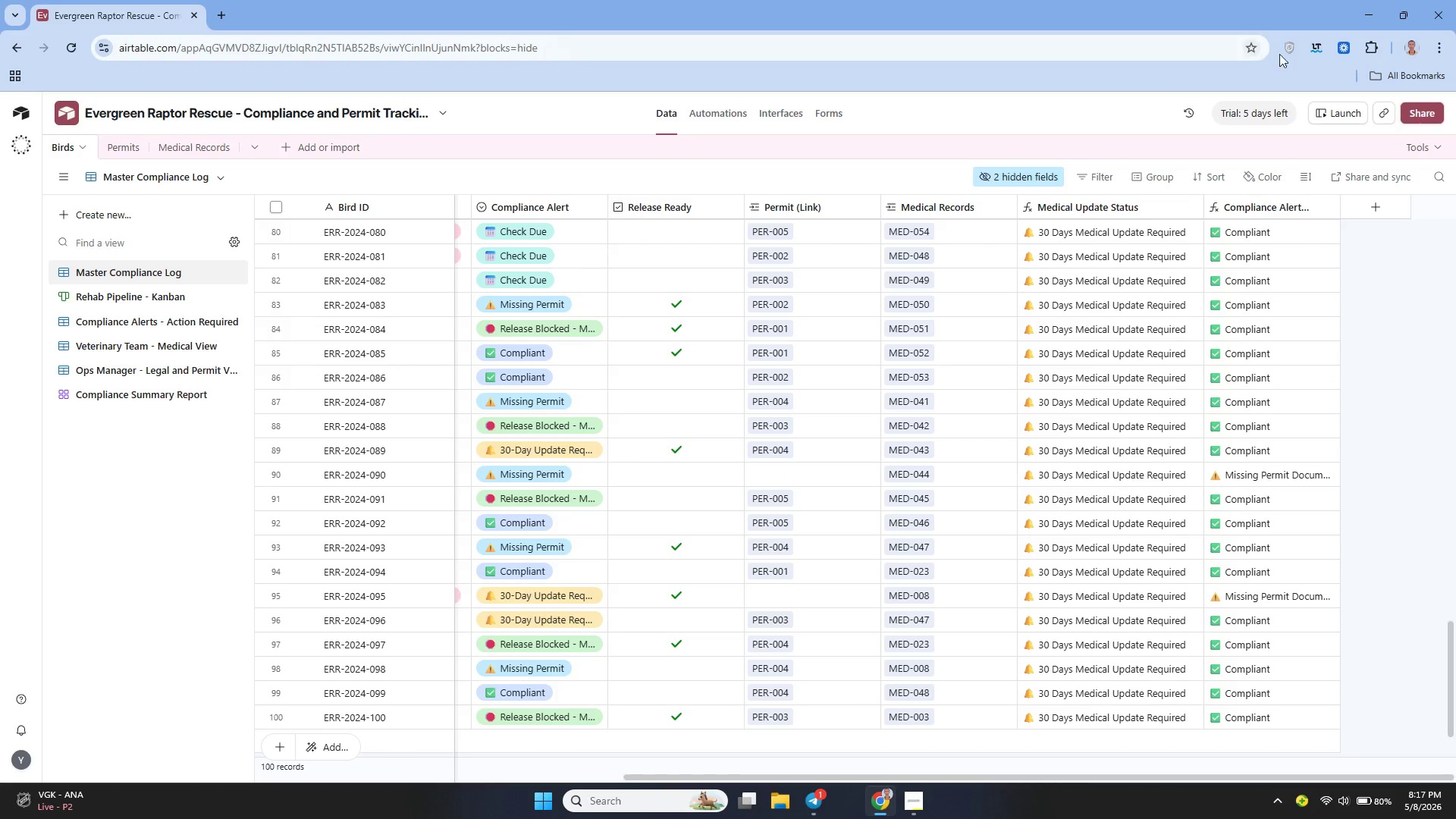 
wait(5.52)
 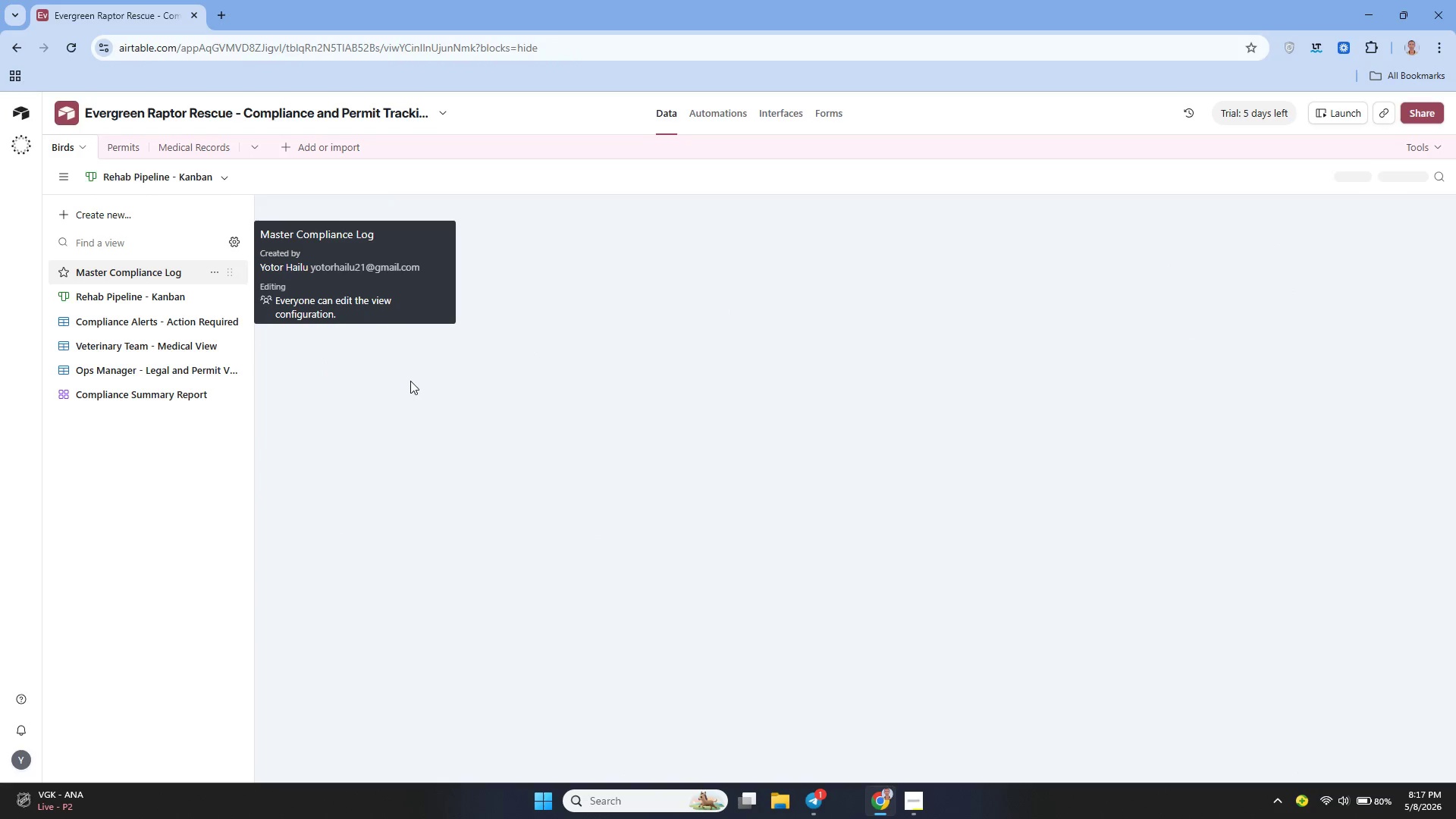 
left_click([1342, 46])
 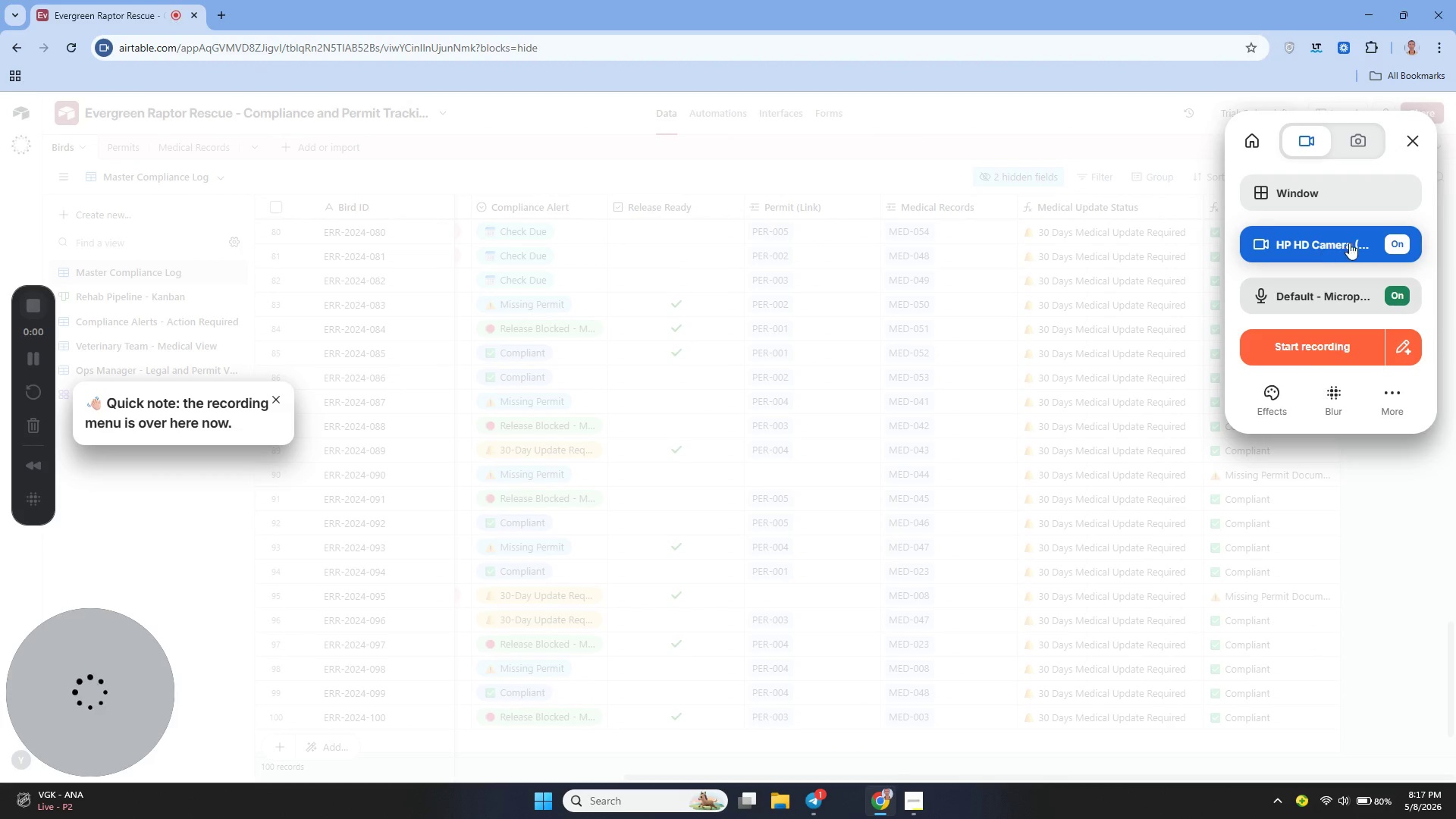 
left_click([1392, 242])
 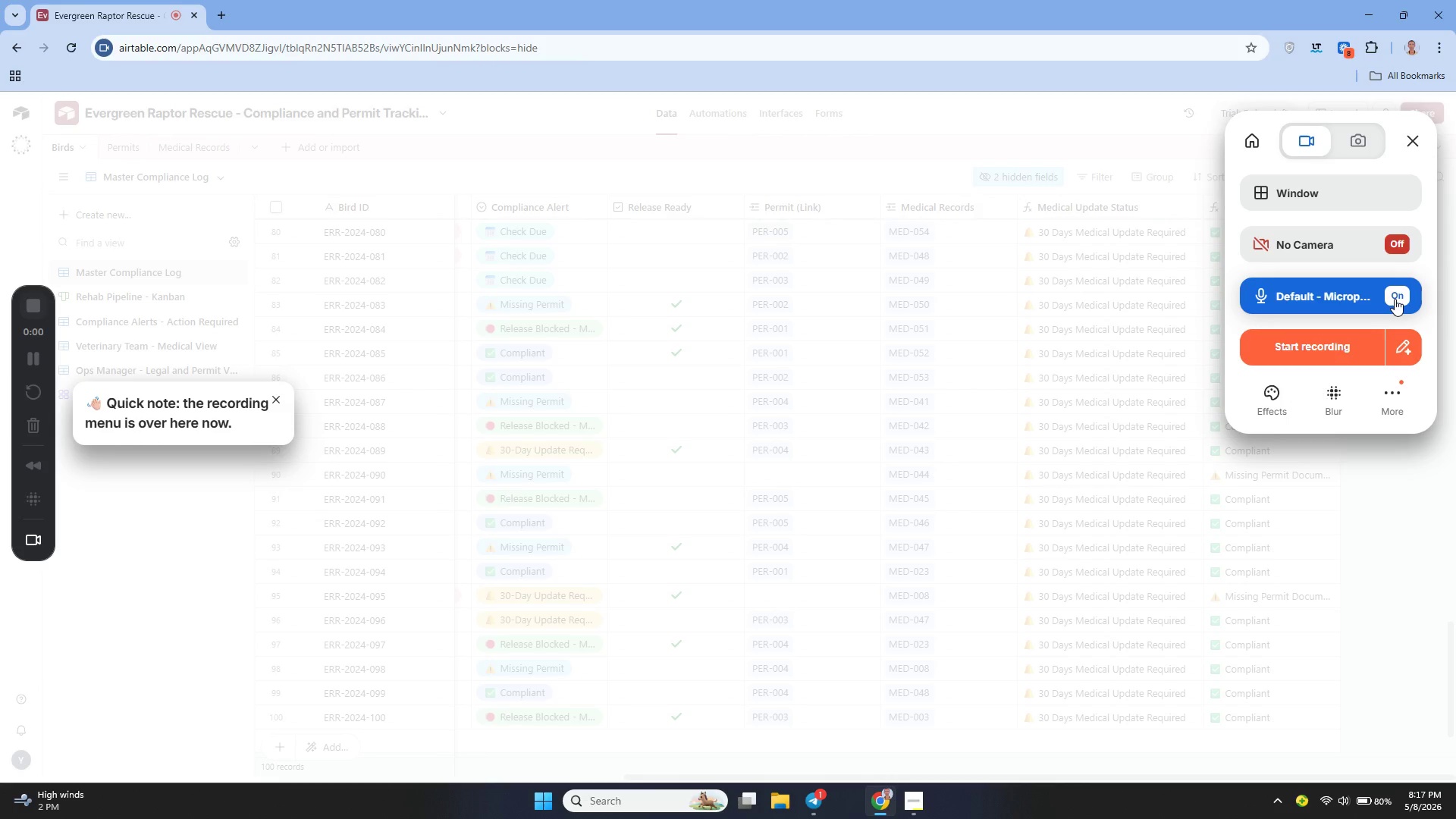 
left_click([1395, 299])
 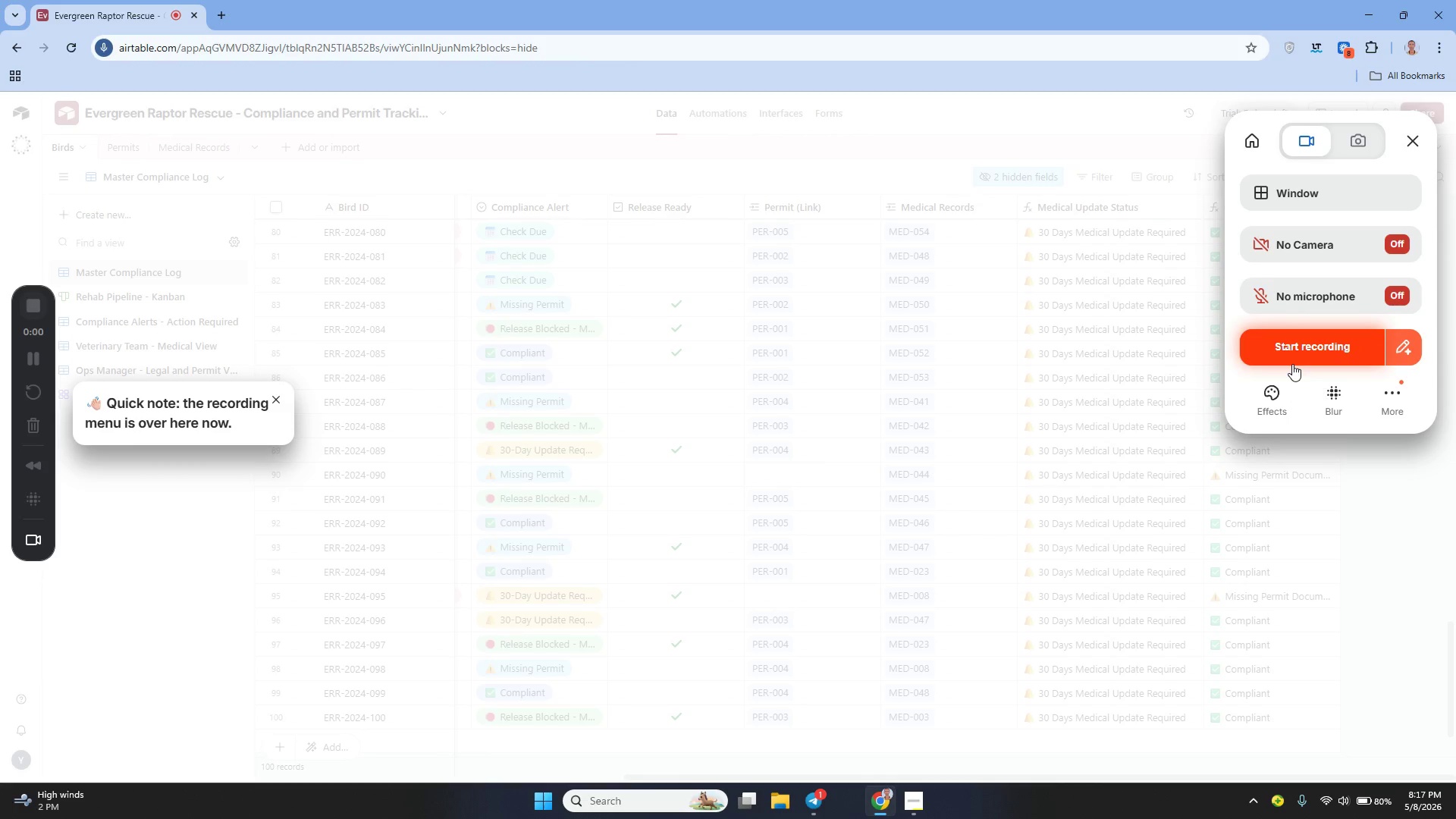 
left_click([1292, 364])
 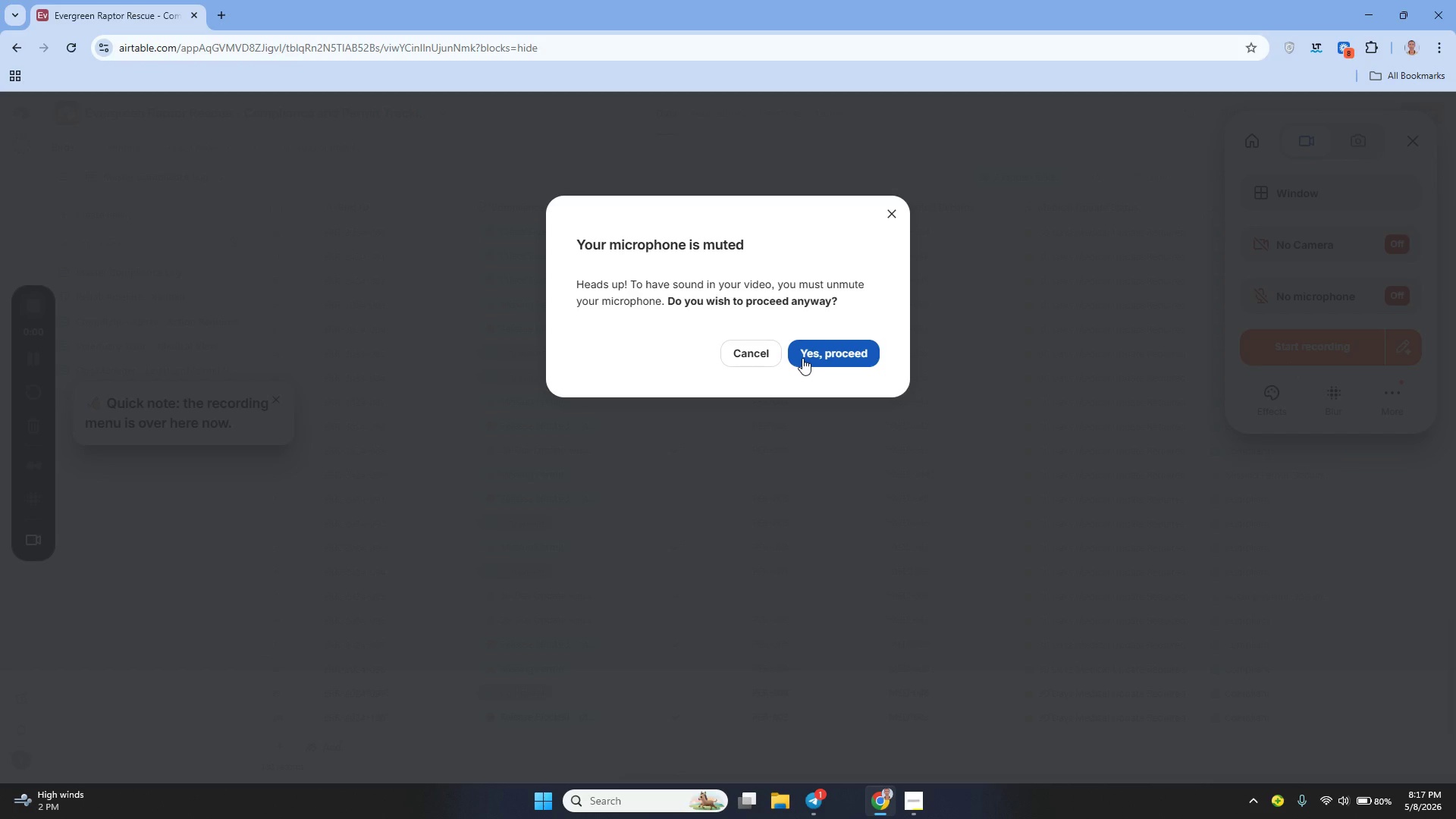 
left_click([736, 356])
 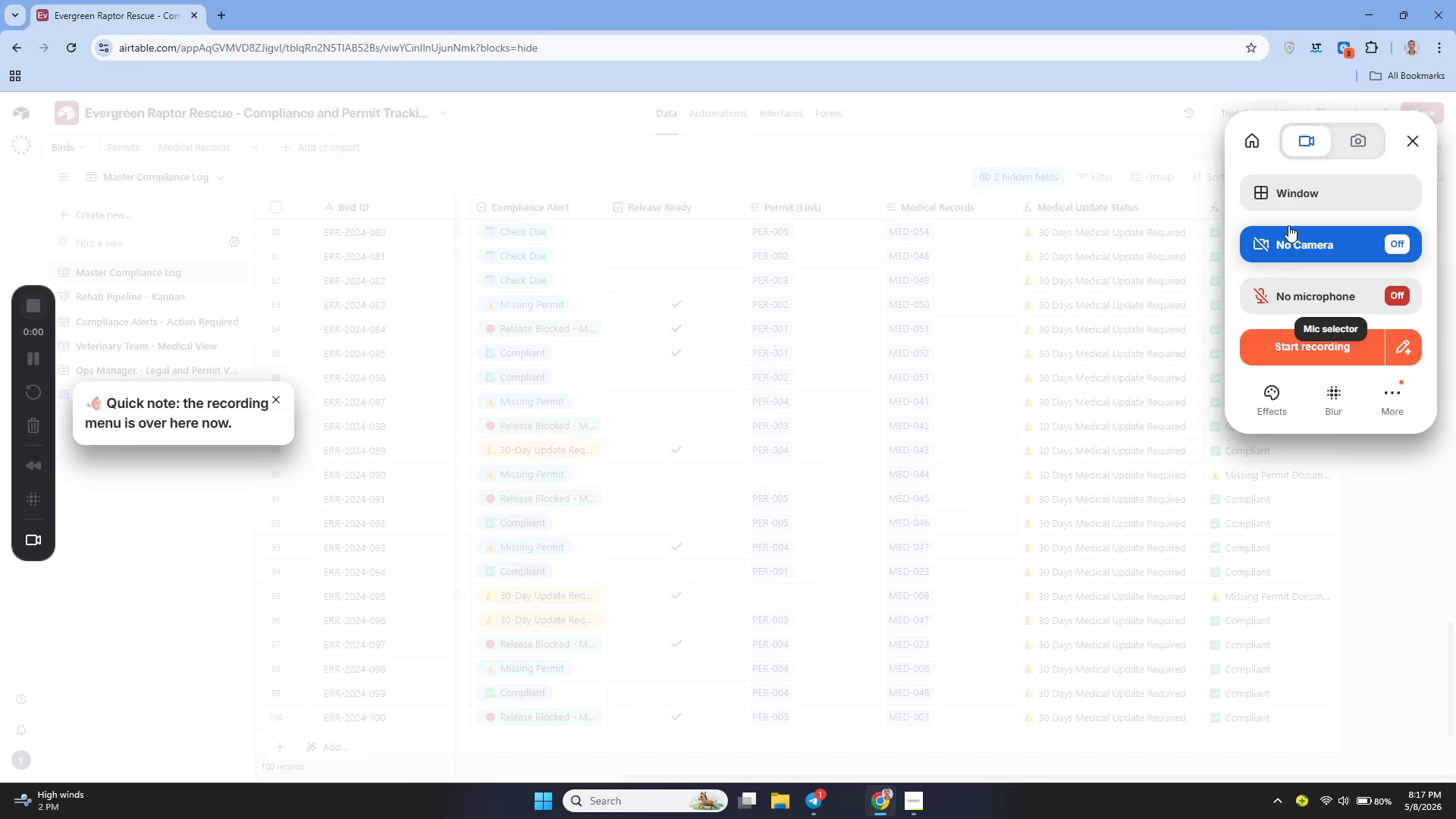 
left_click([1293, 203])
 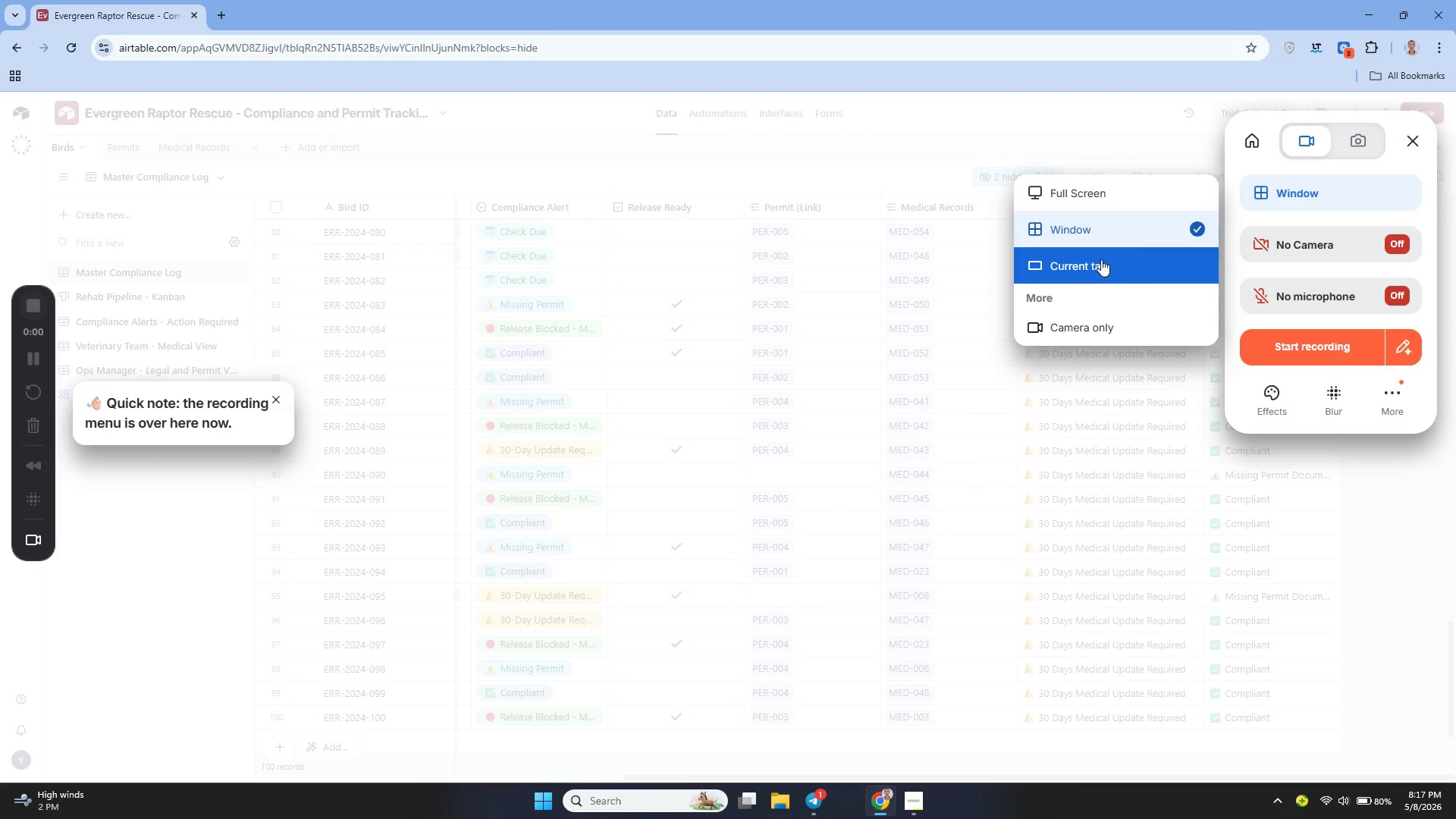 
left_click([1083, 263])
 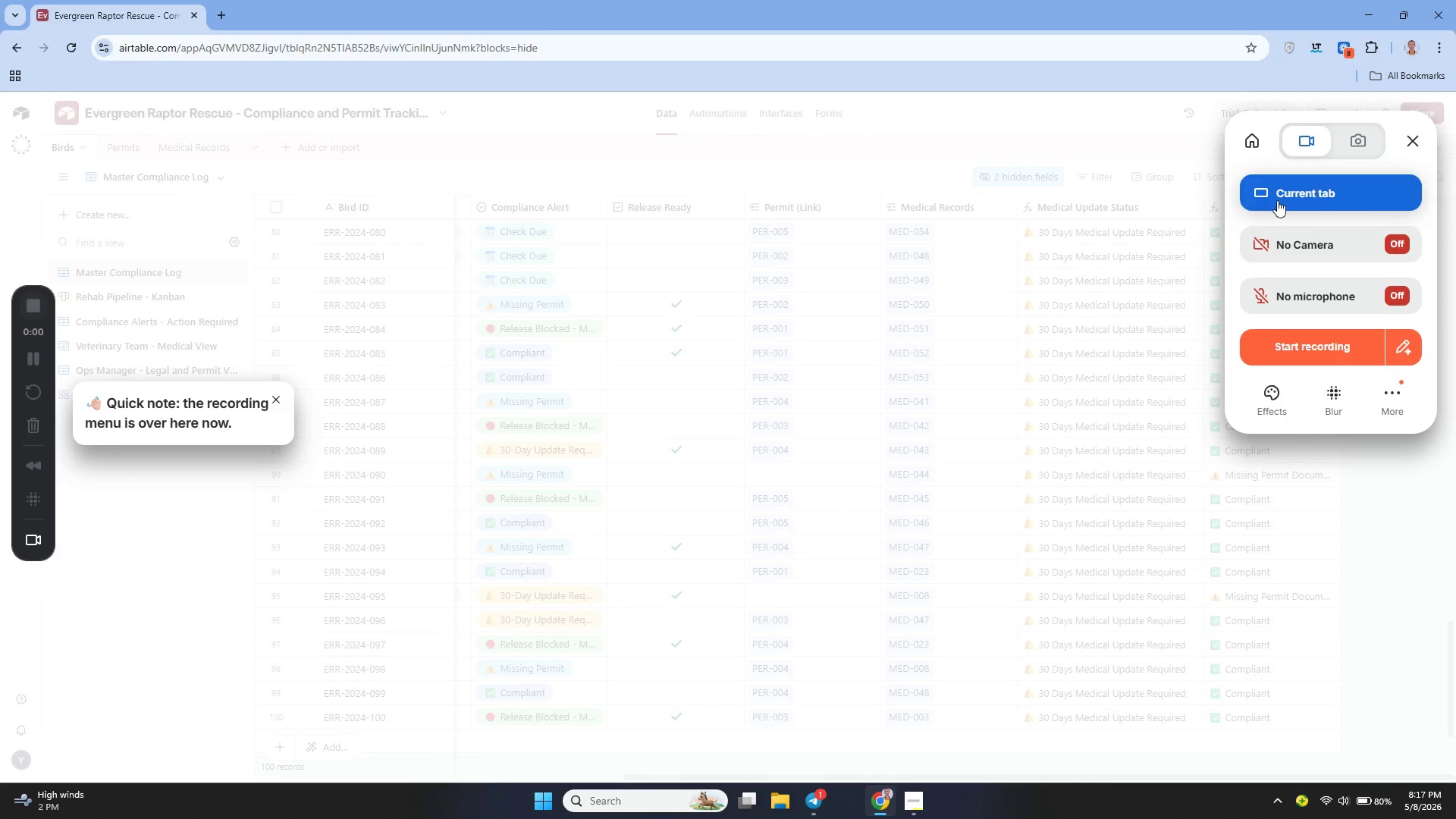 
left_click([1277, 200])
 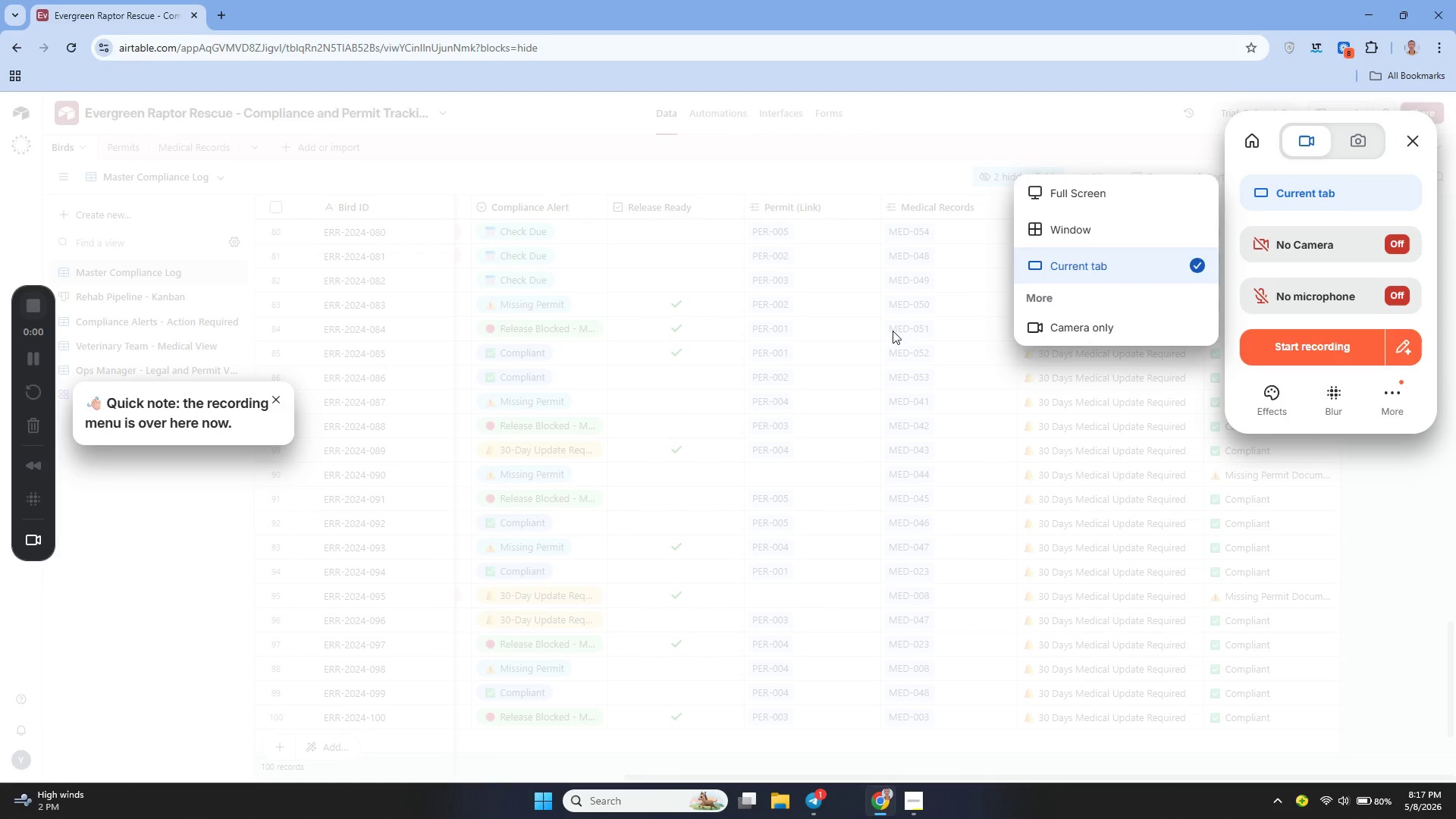 
left_click([893, 331])
 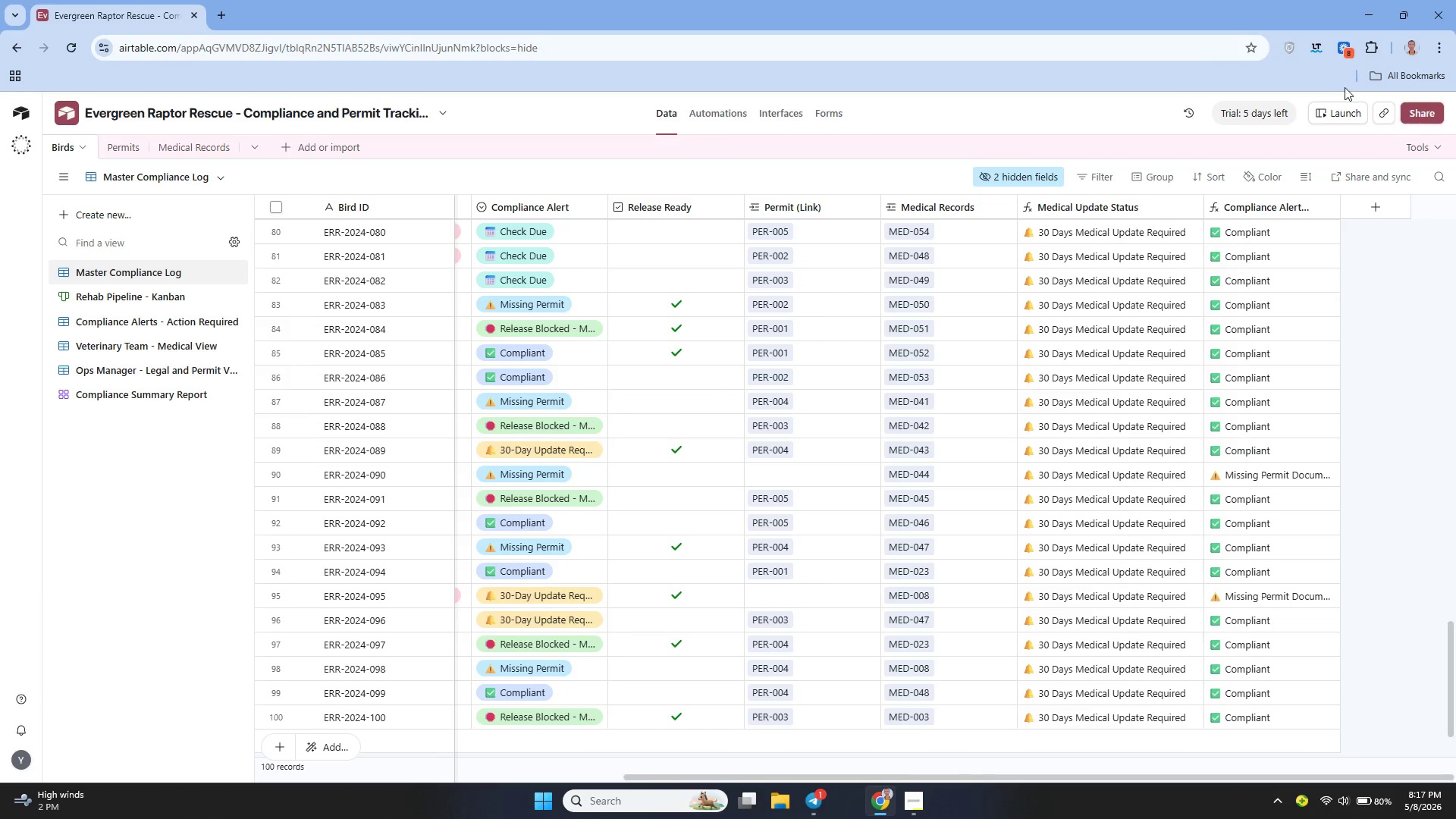 
left_click([1349, 52])
 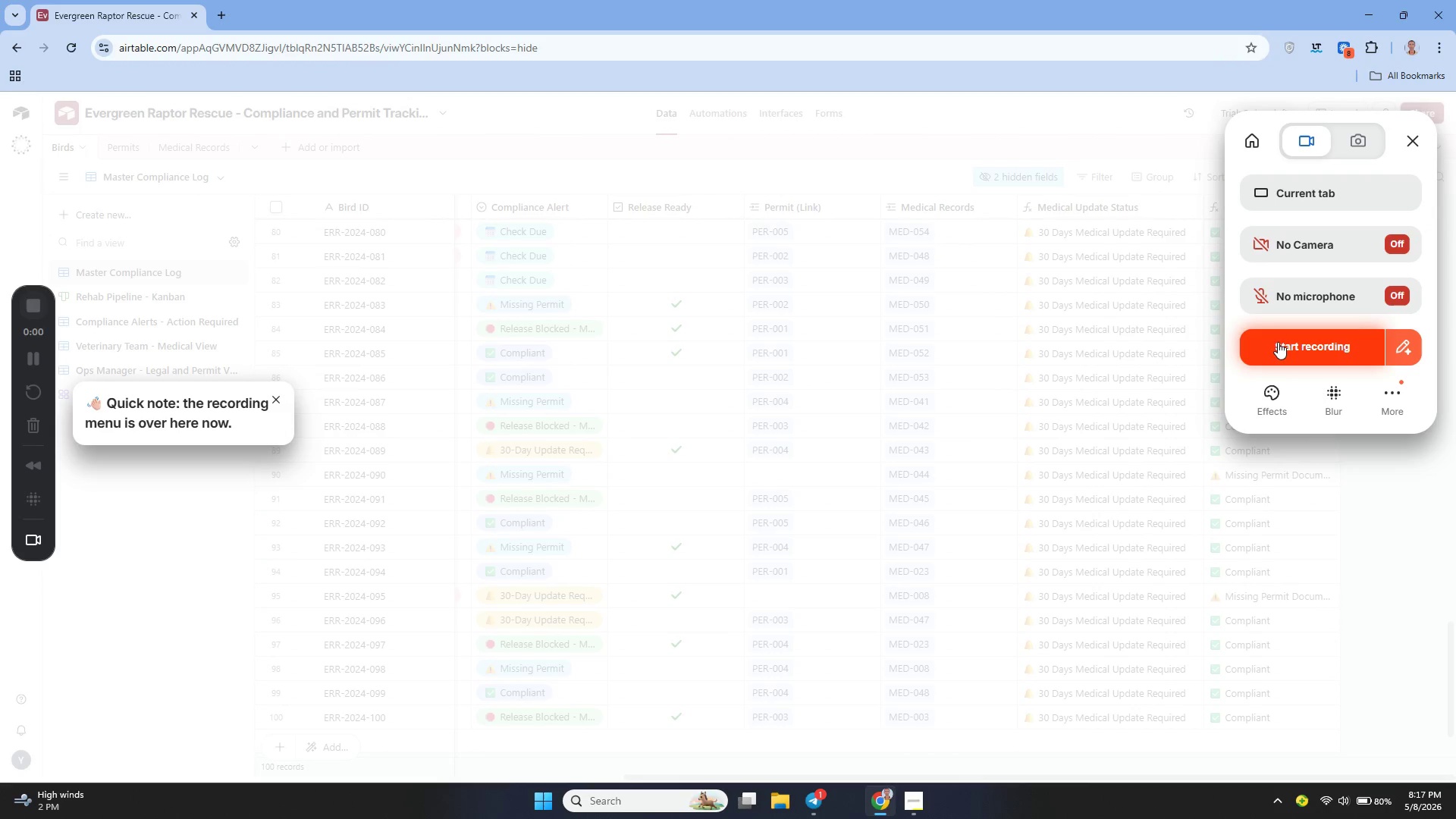 
left_click([1282, 339])
 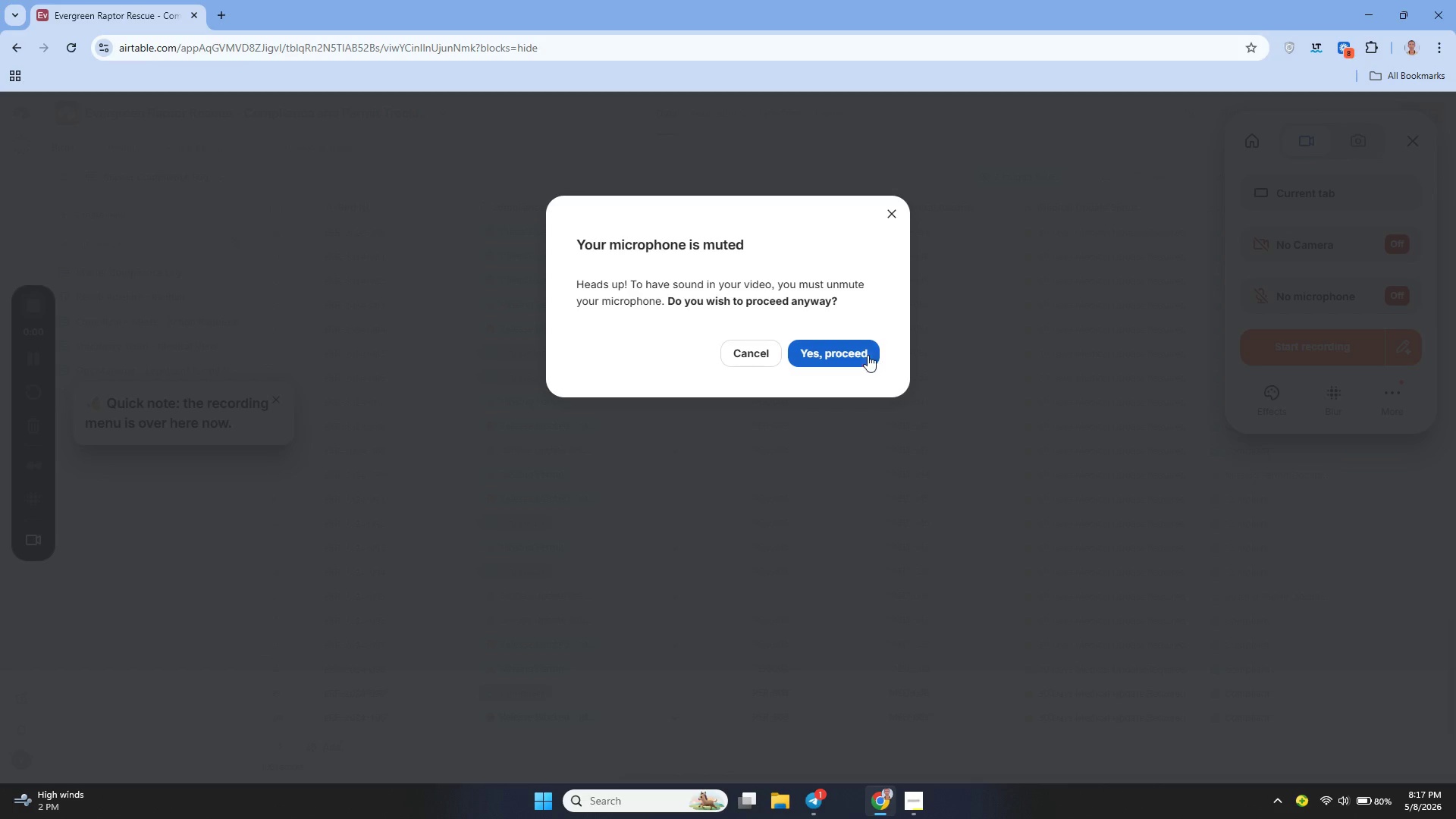 
left_click([864, 353])
 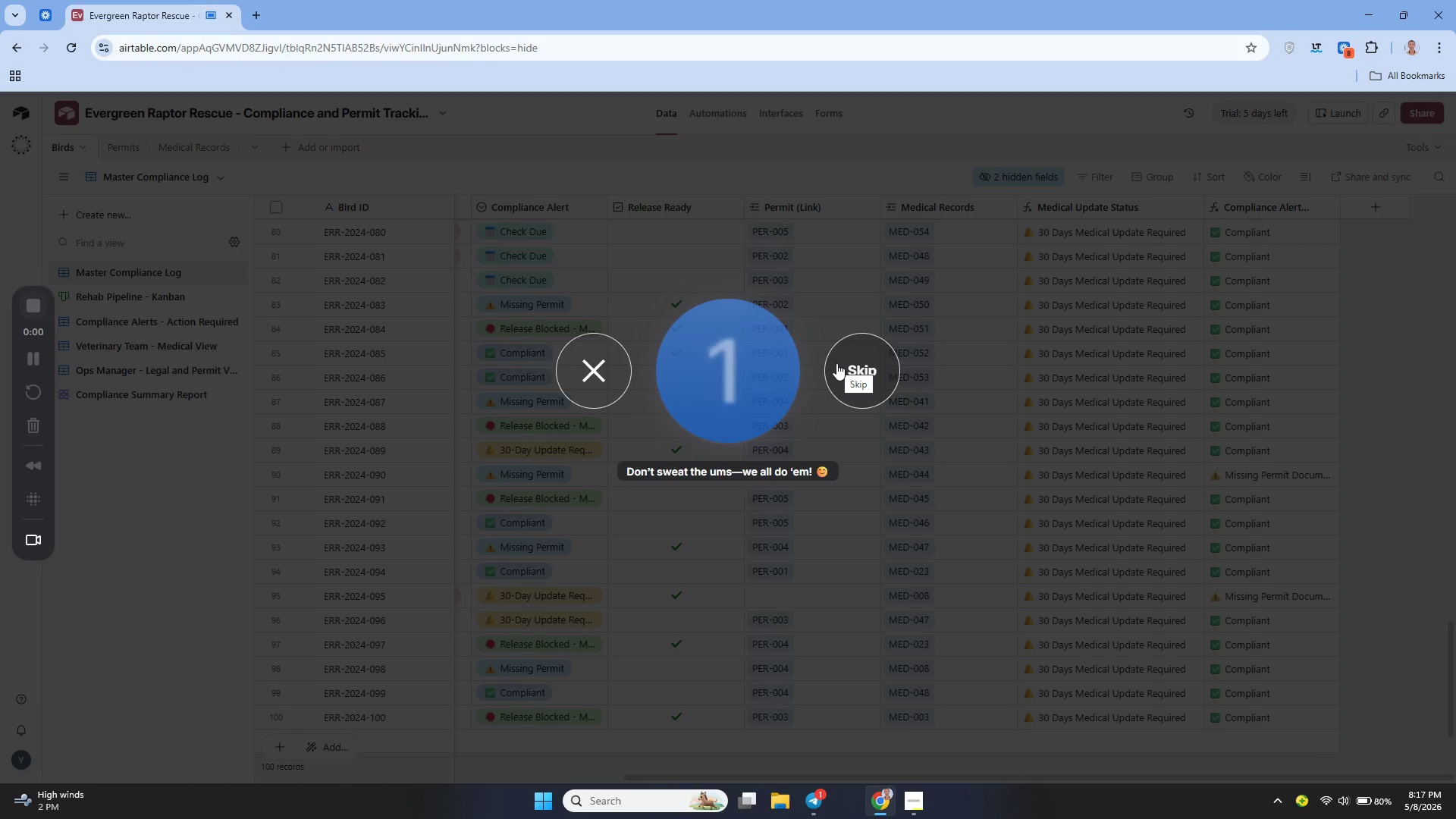 
wait(11.03)
 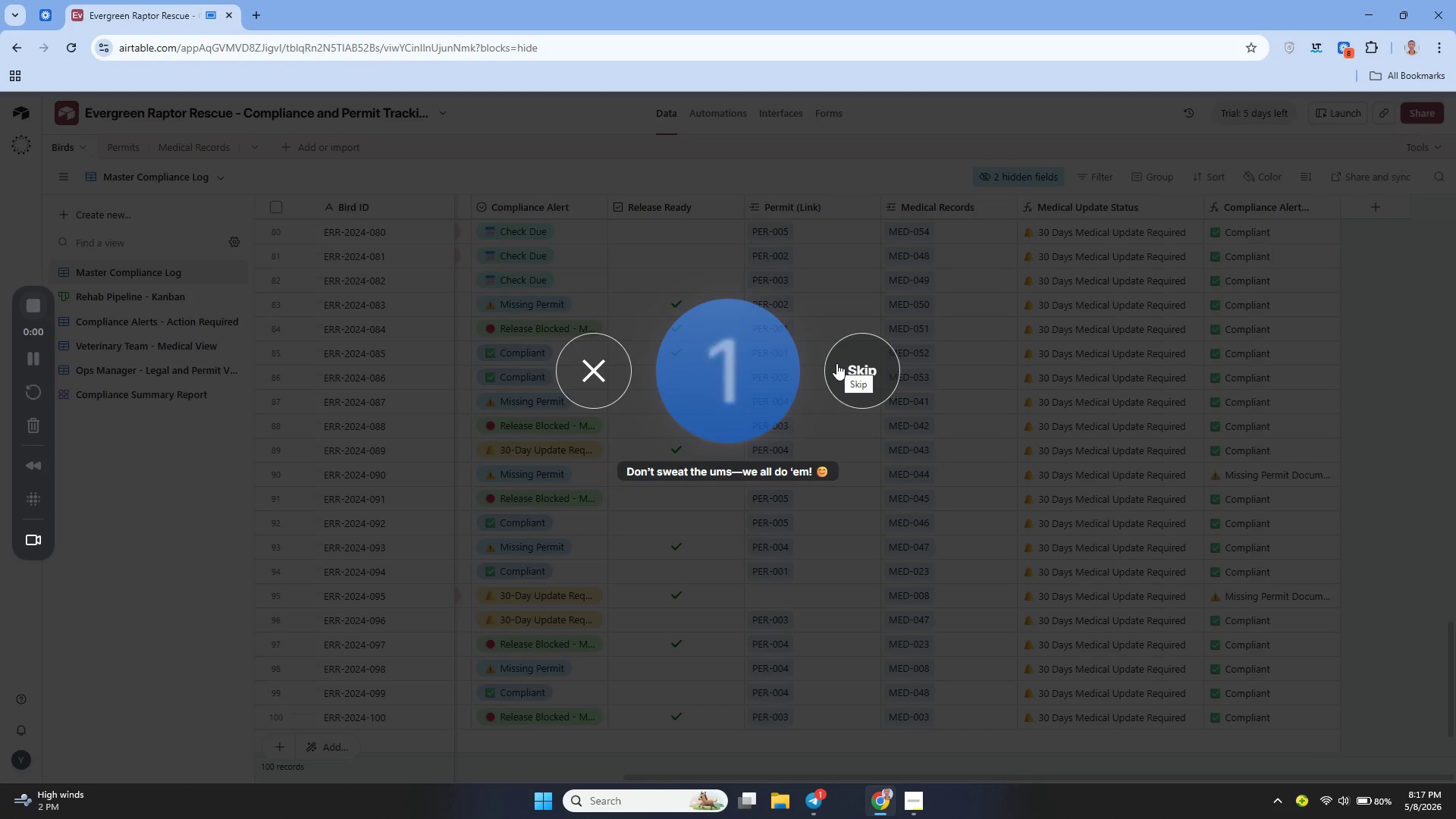 
left_click([188, 296])
 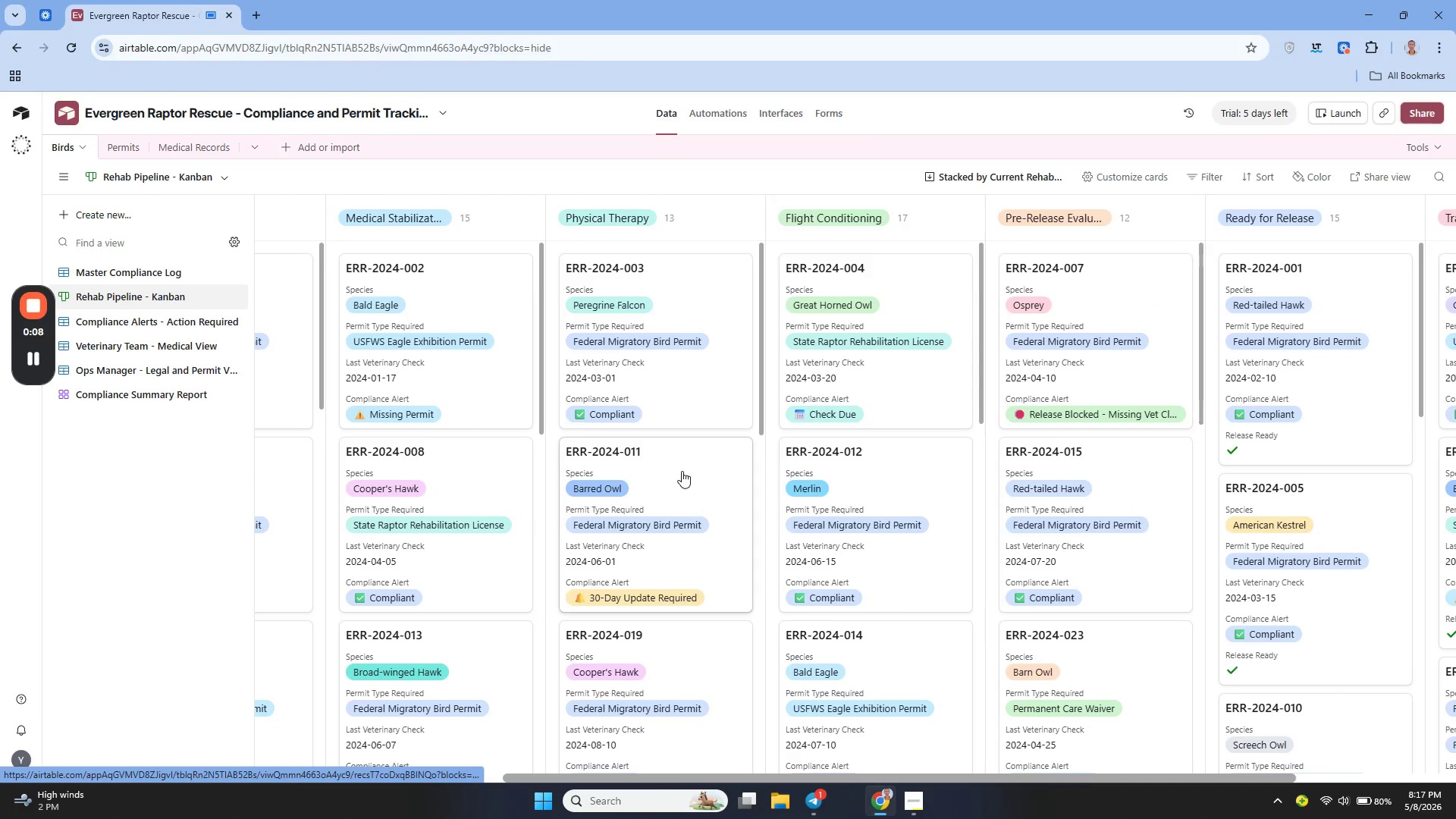 
wait(16.69)
 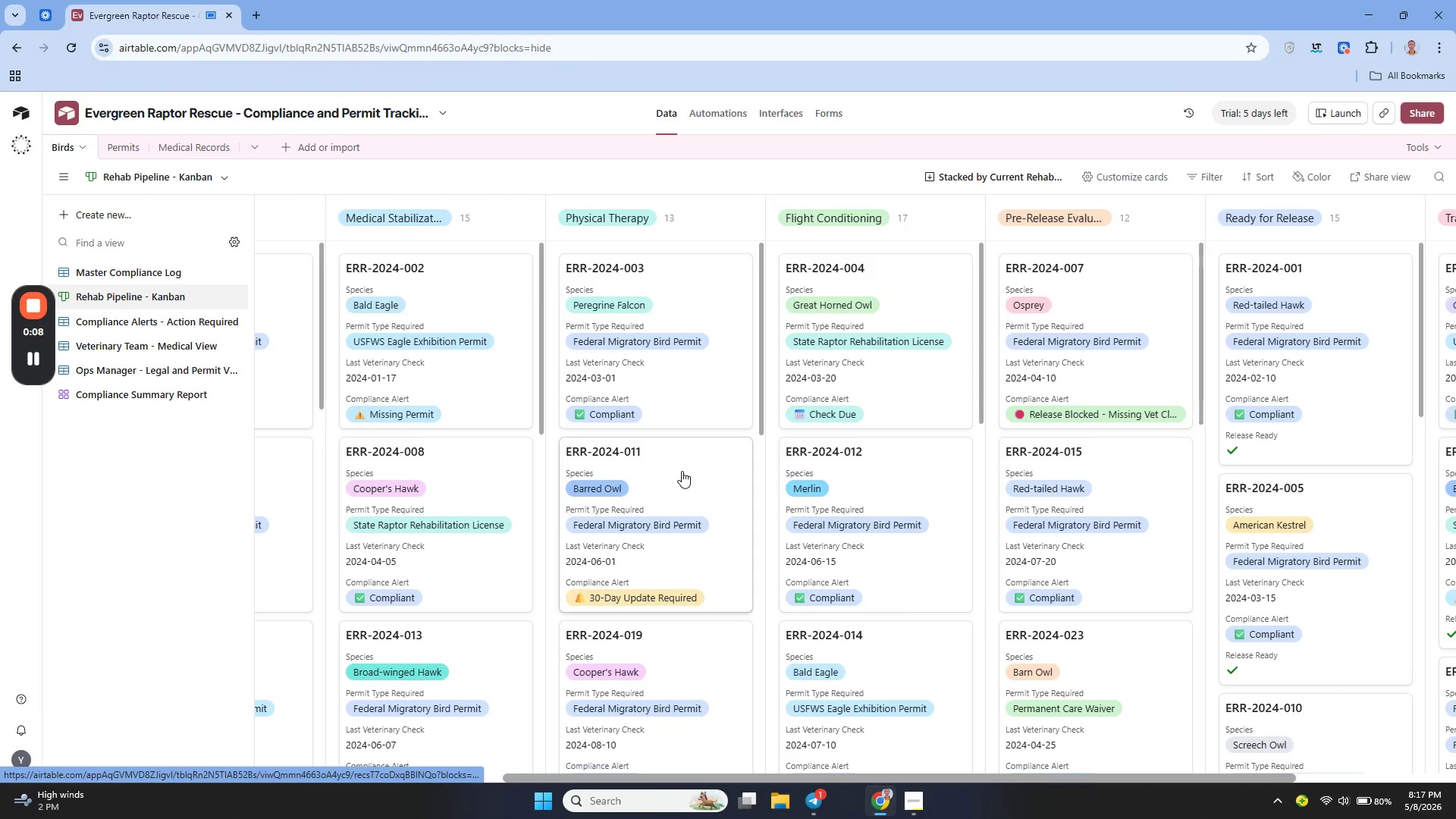 
mouse_move([366, 373])
 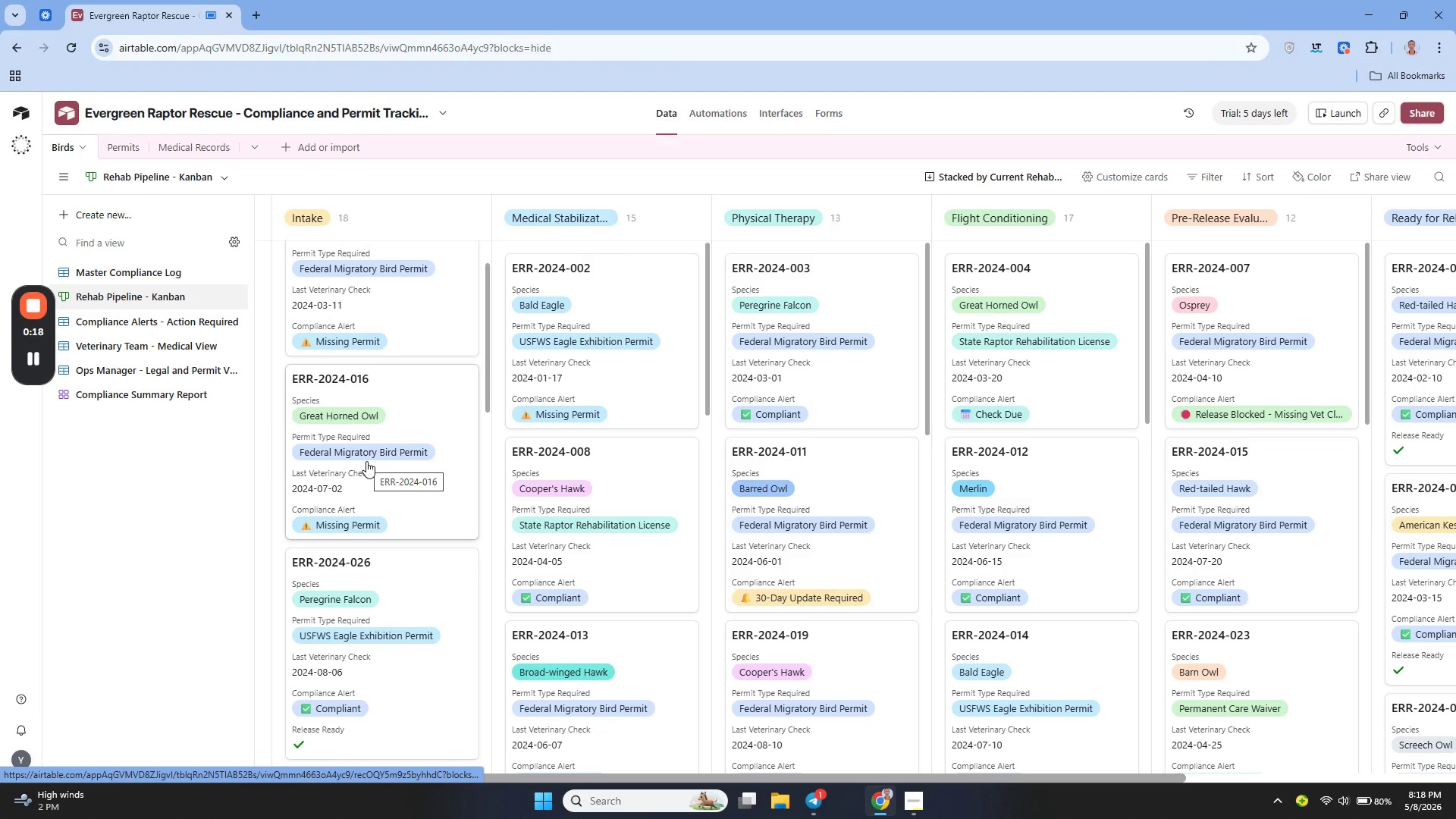 
left_click_drag(start_coordinate=[366, 461], to_coordinate=[590, 394])
 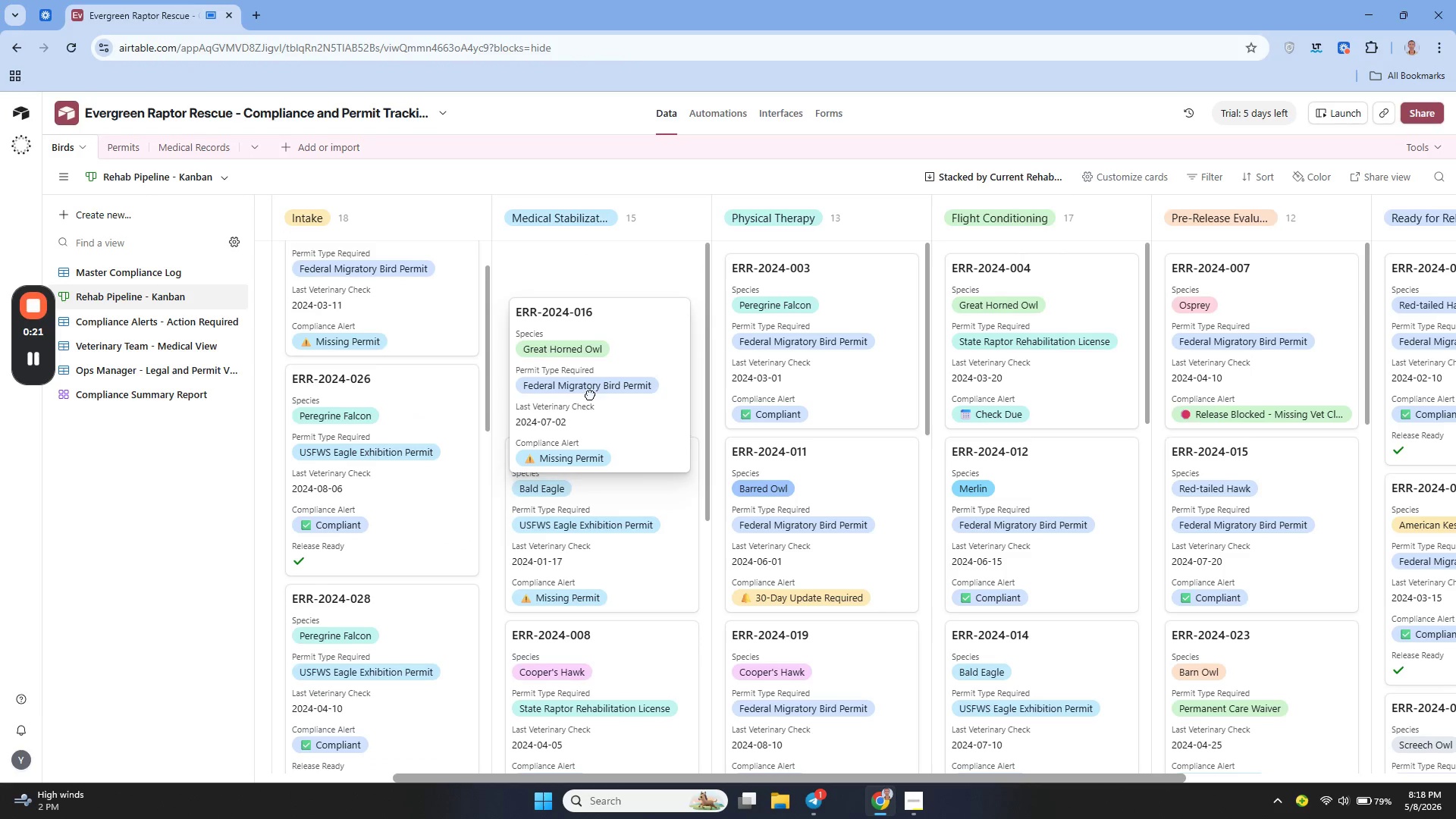 
mouse_move([609, 396])
 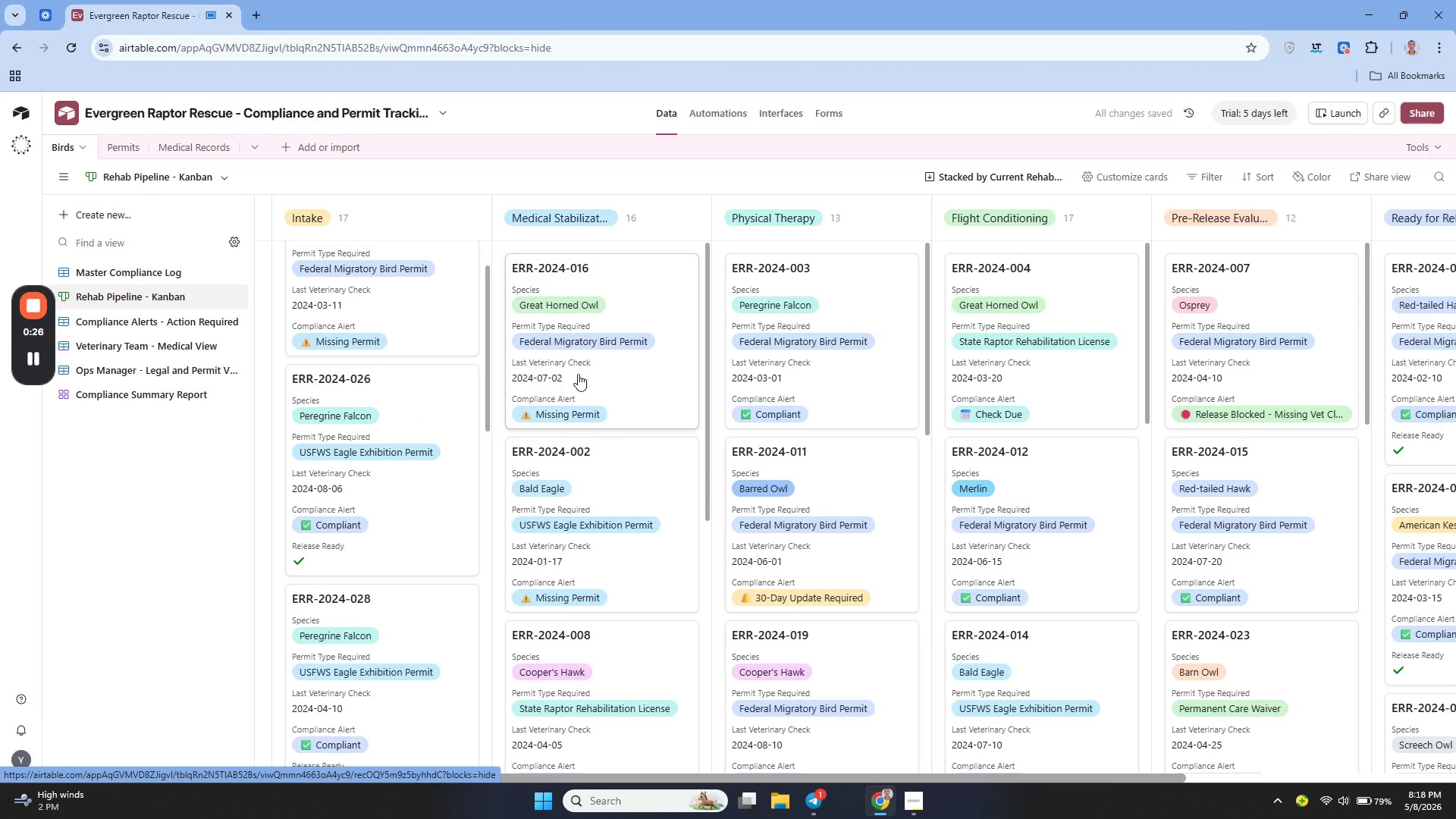 
mouse_move([578, 344])
 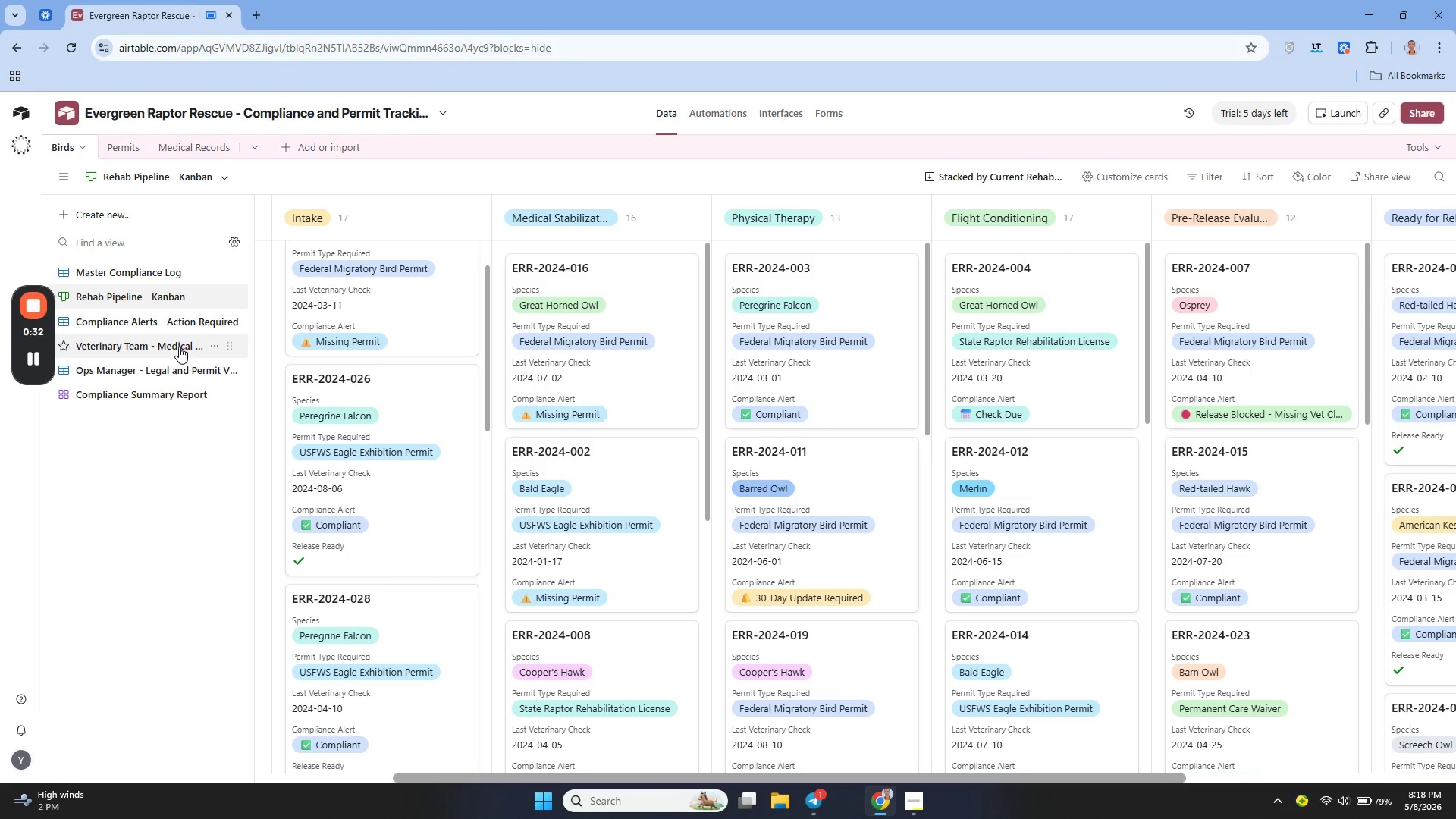 
left_click([153, 325])
 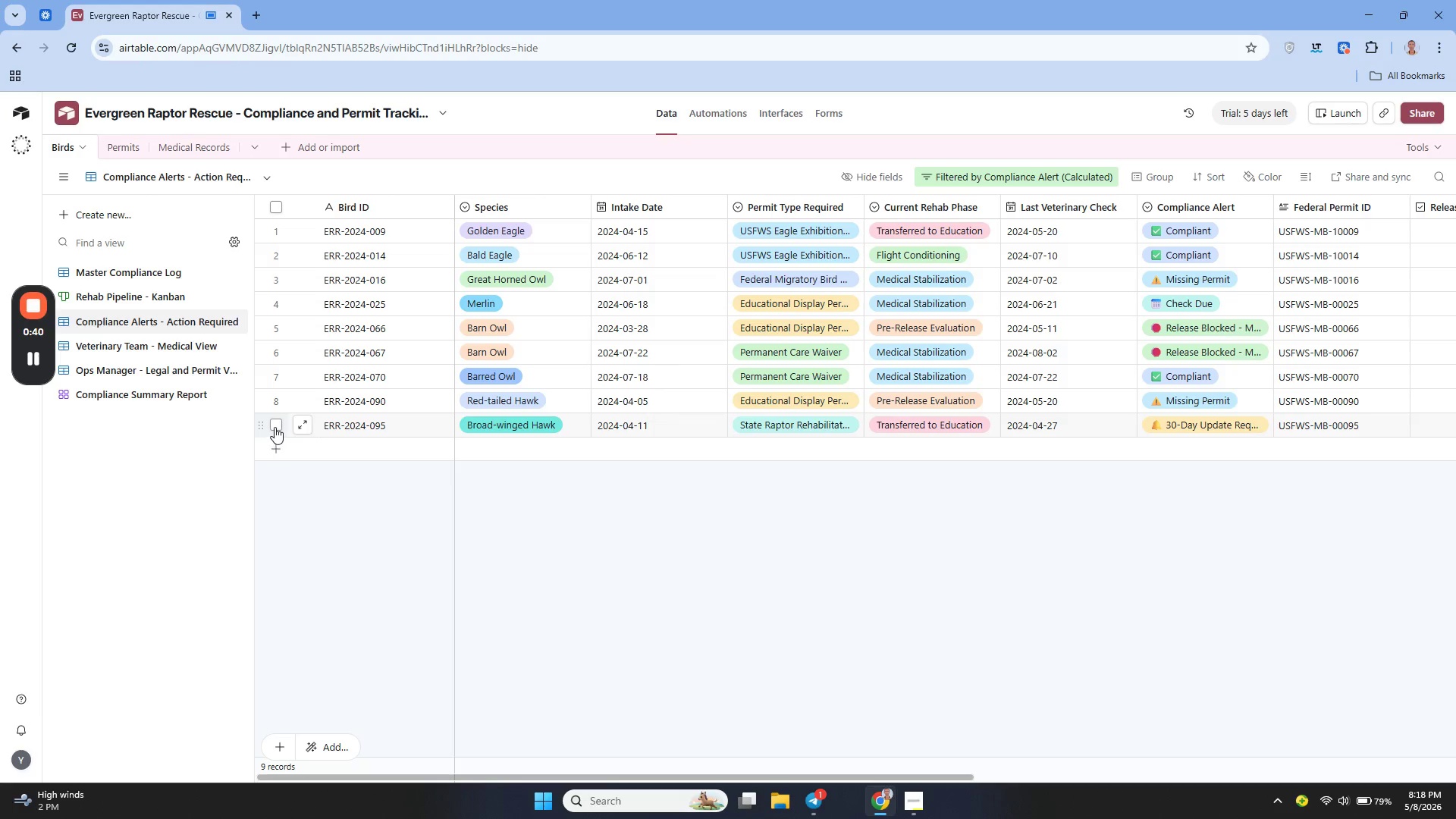 
wait(12.58)
 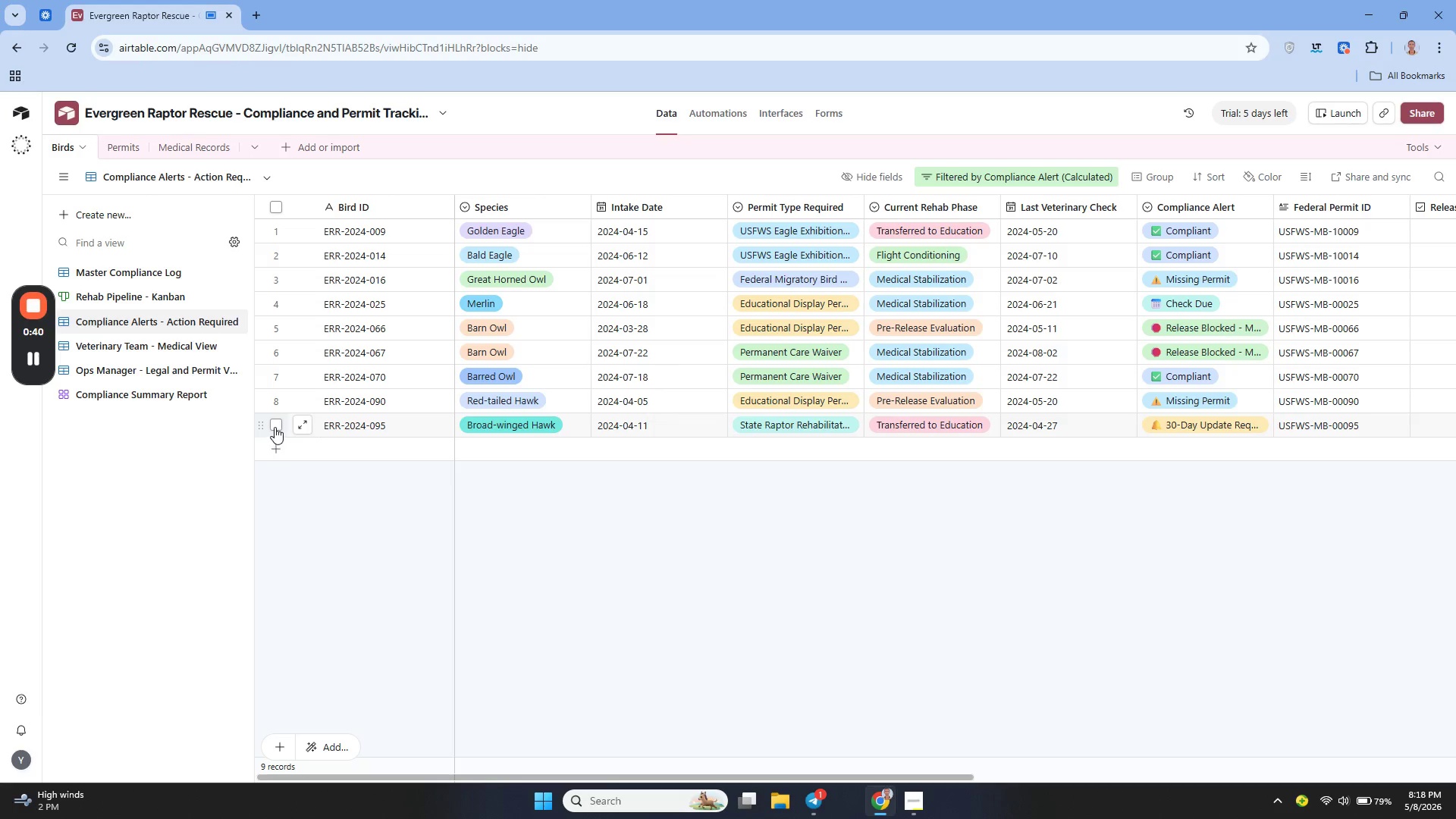 
left_click([136, 268])
 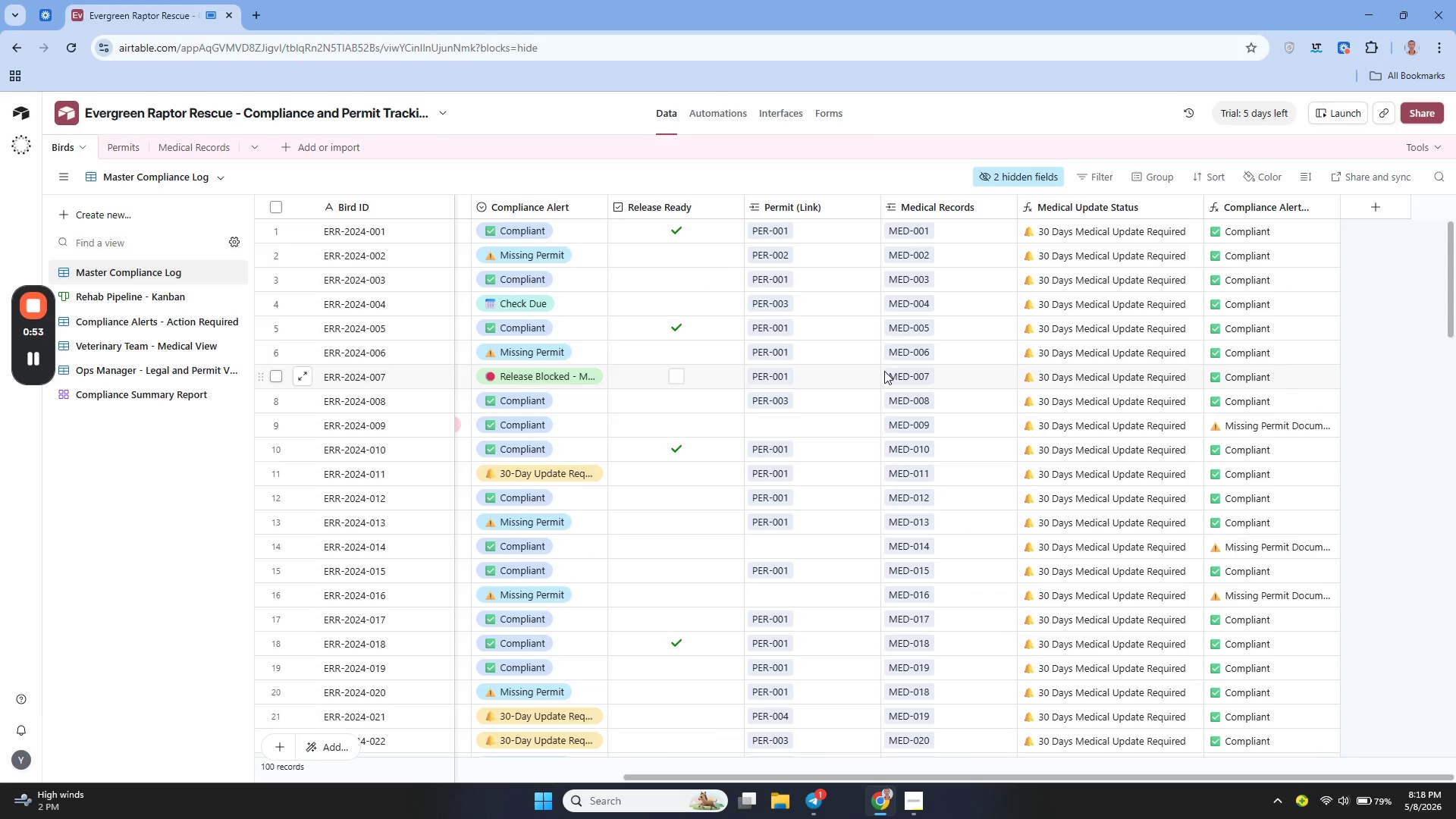 
wait(12.67)
 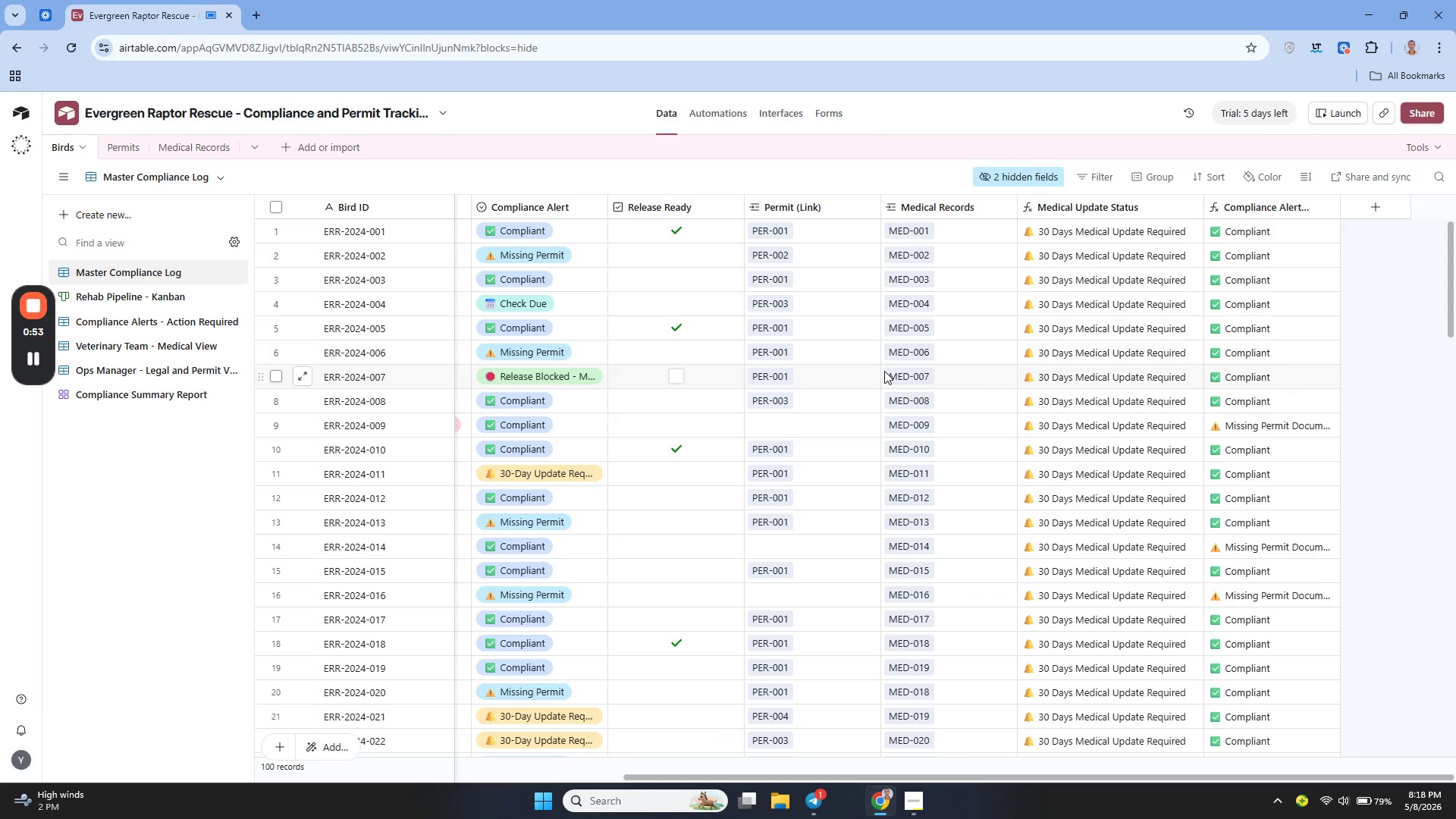 
left_click([776, 302])
 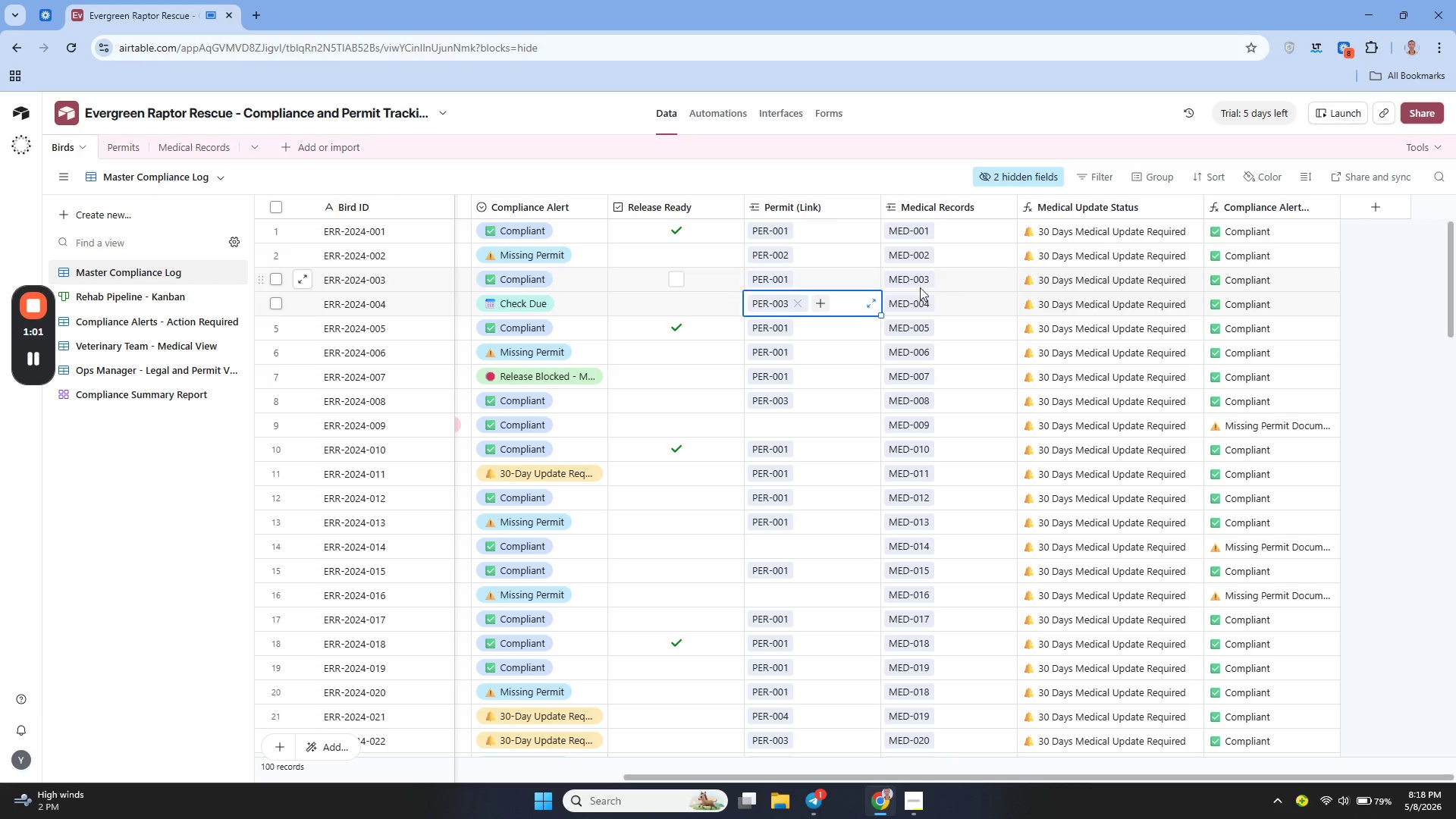 
left_click([794, 302])
 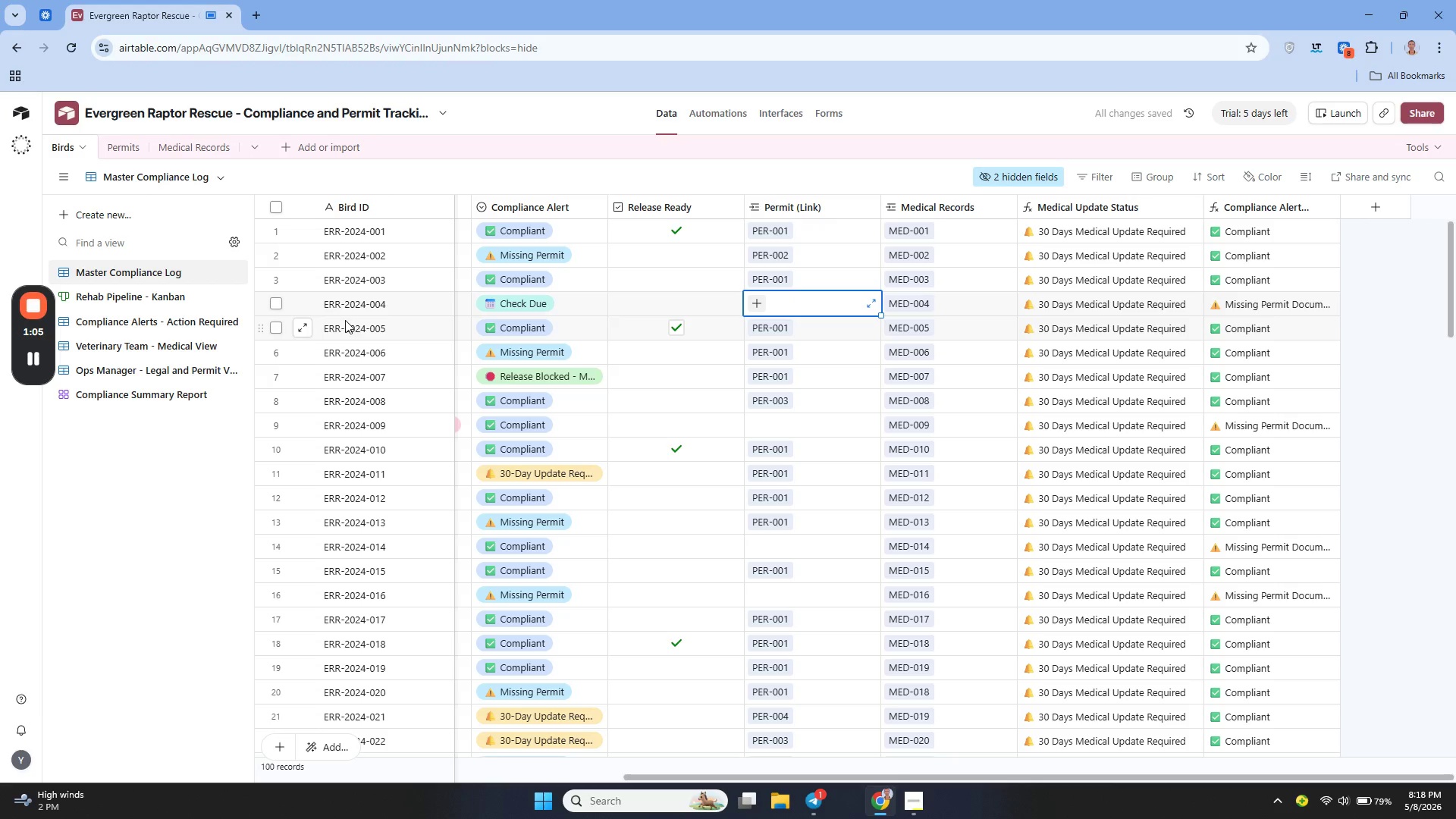 
left_click([146, 322])
 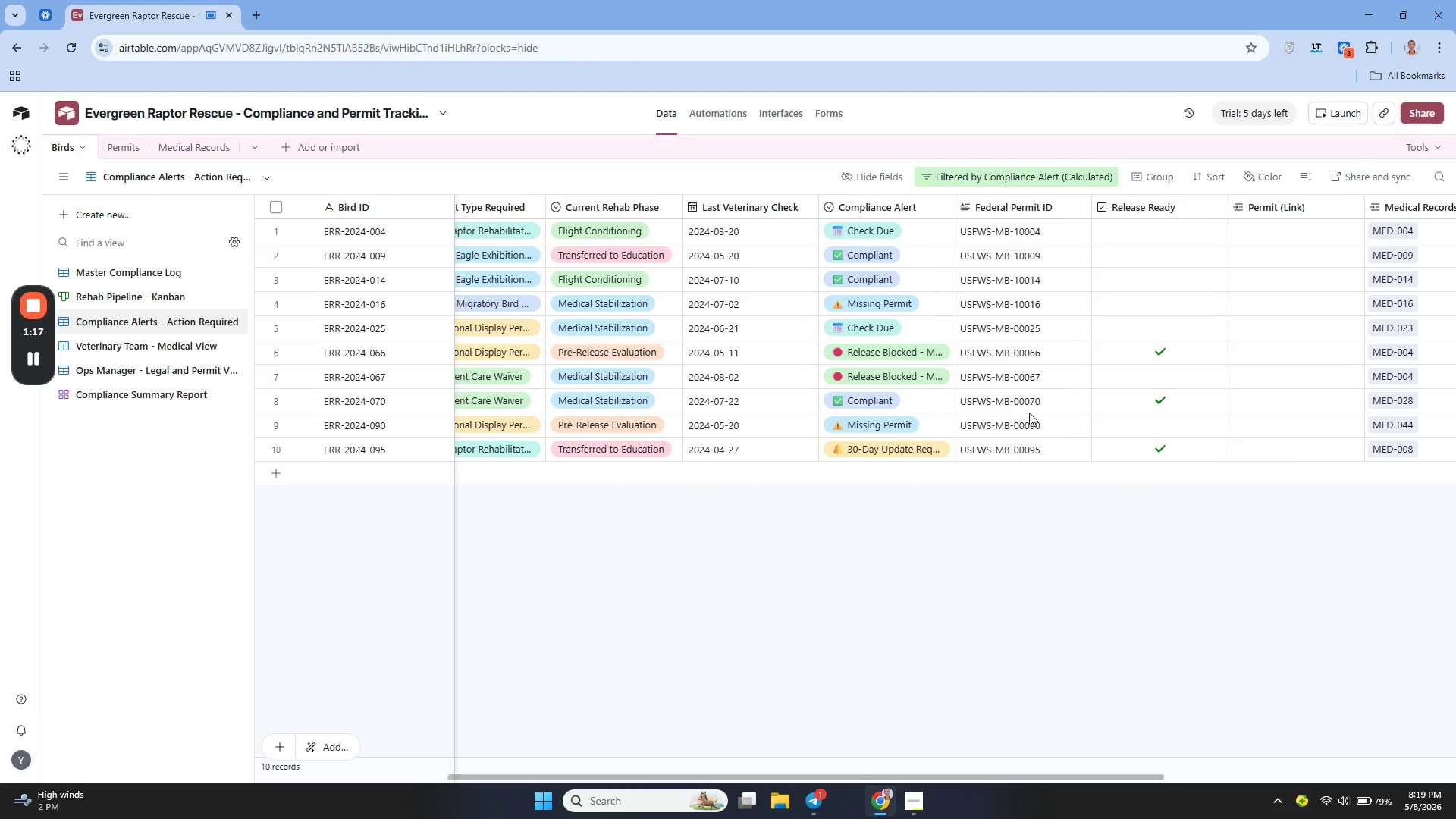 
wait(16.36)
 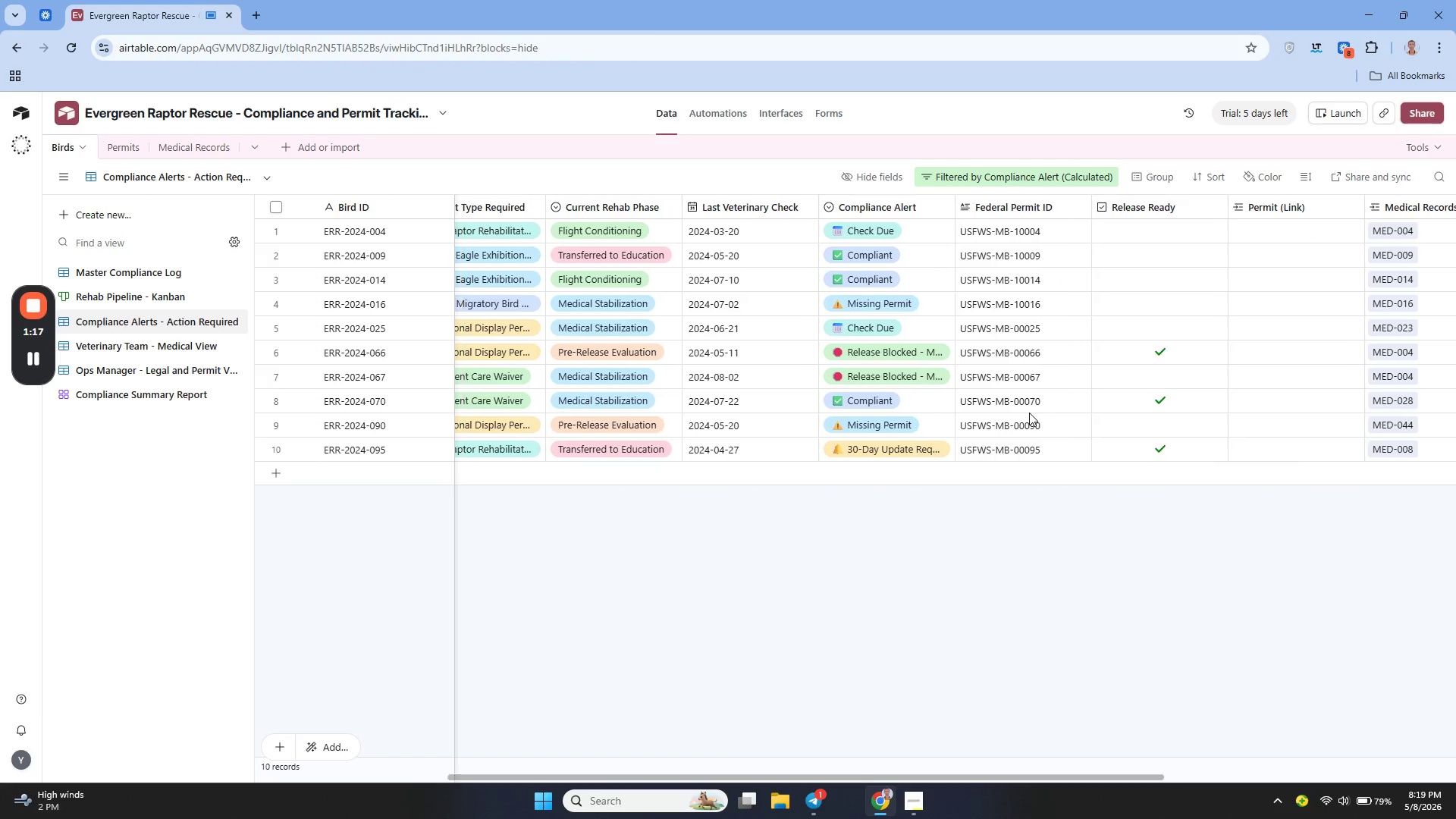 
left_click([200, 372])
 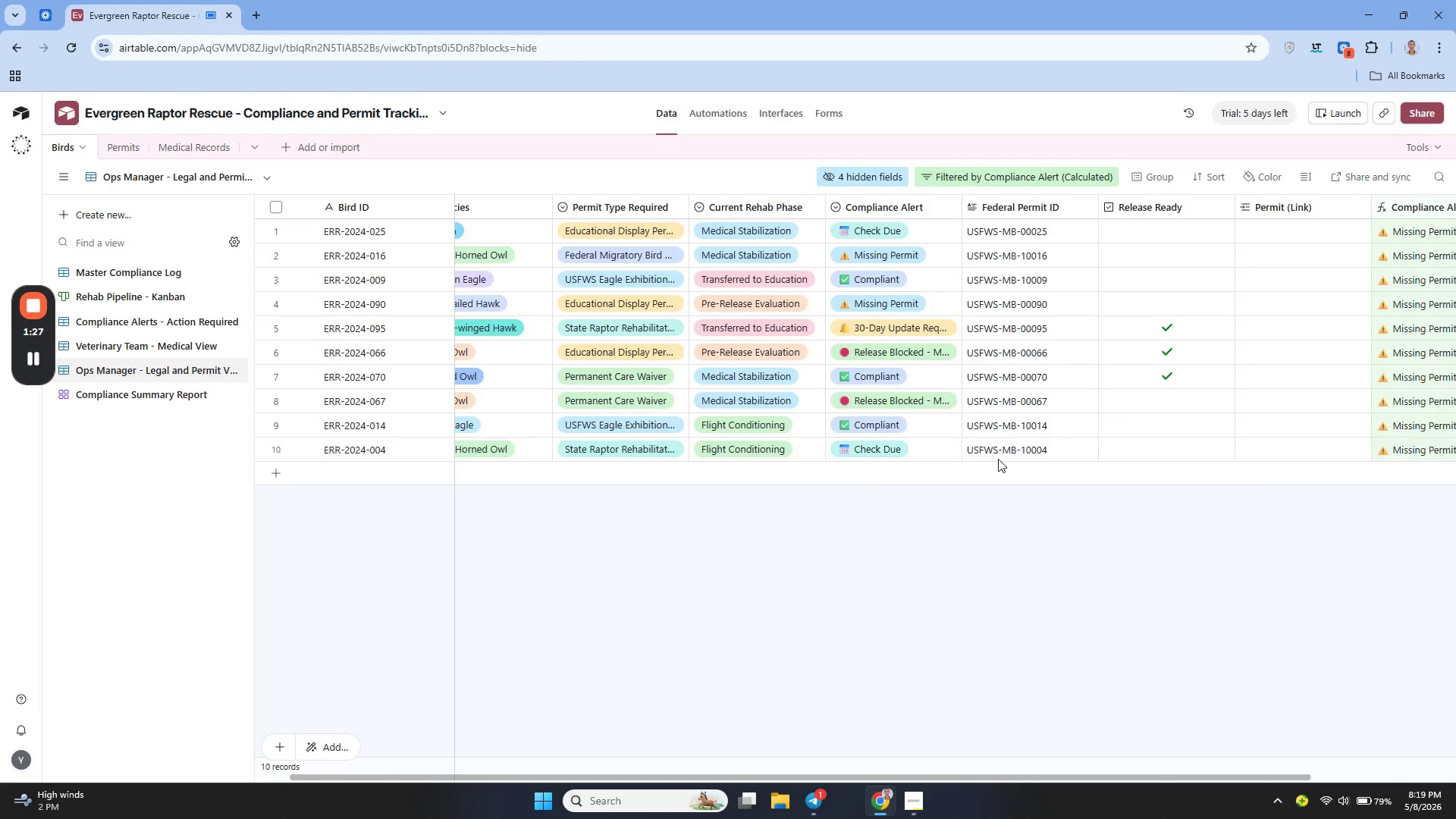 
wait(6.98)
 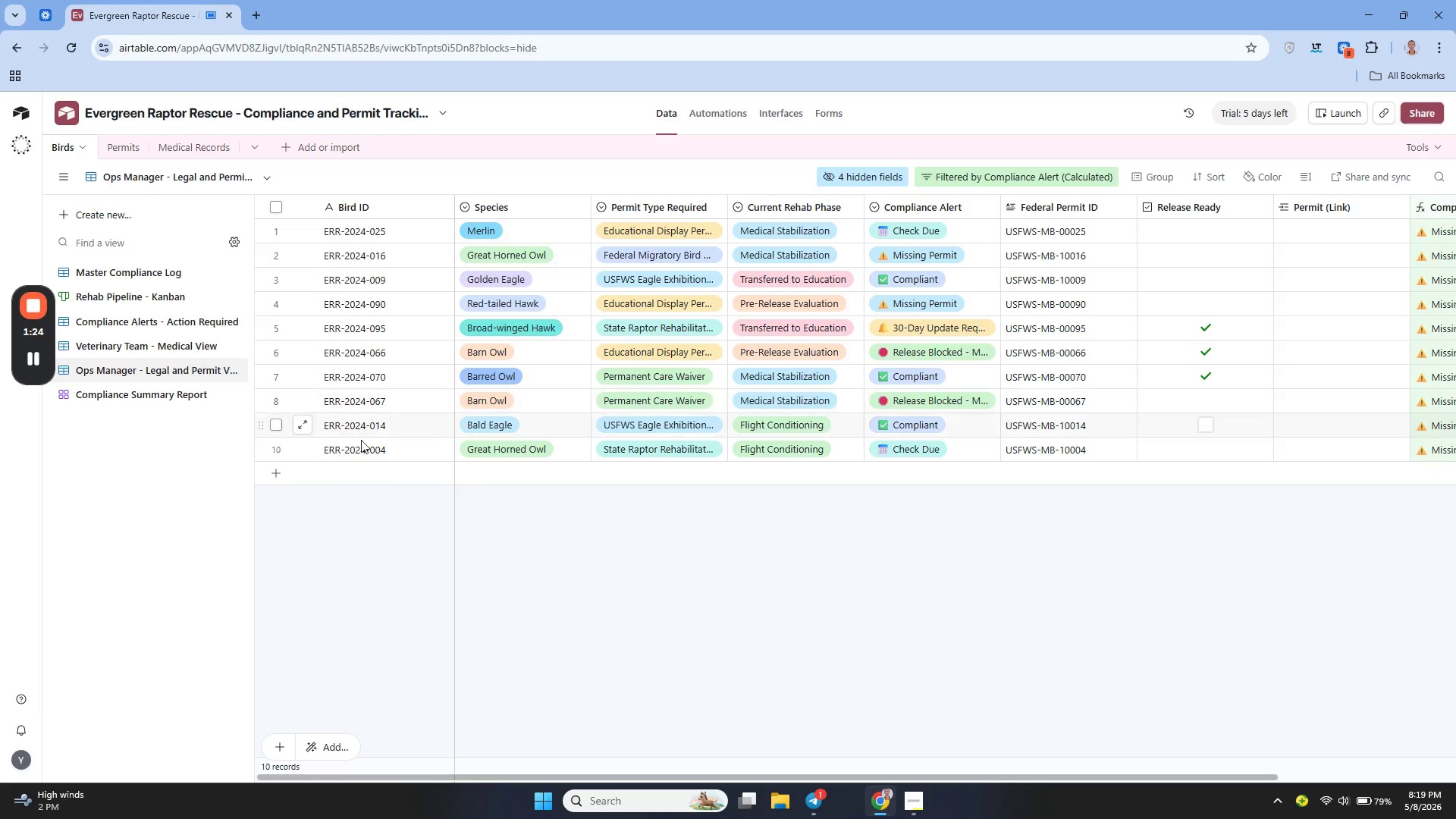 
mouse_move([877, 398])
 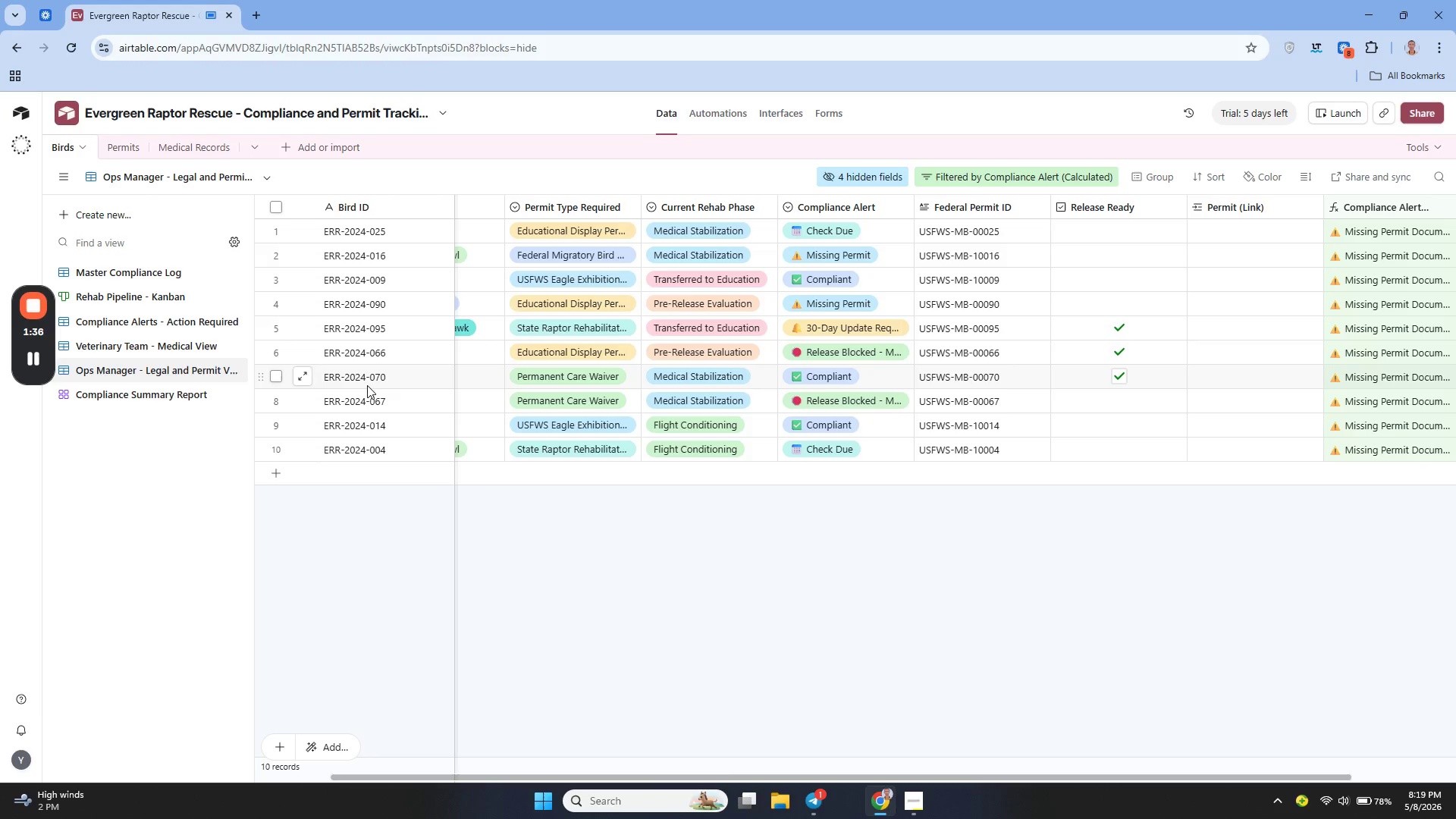 
left_click([188, 350])
 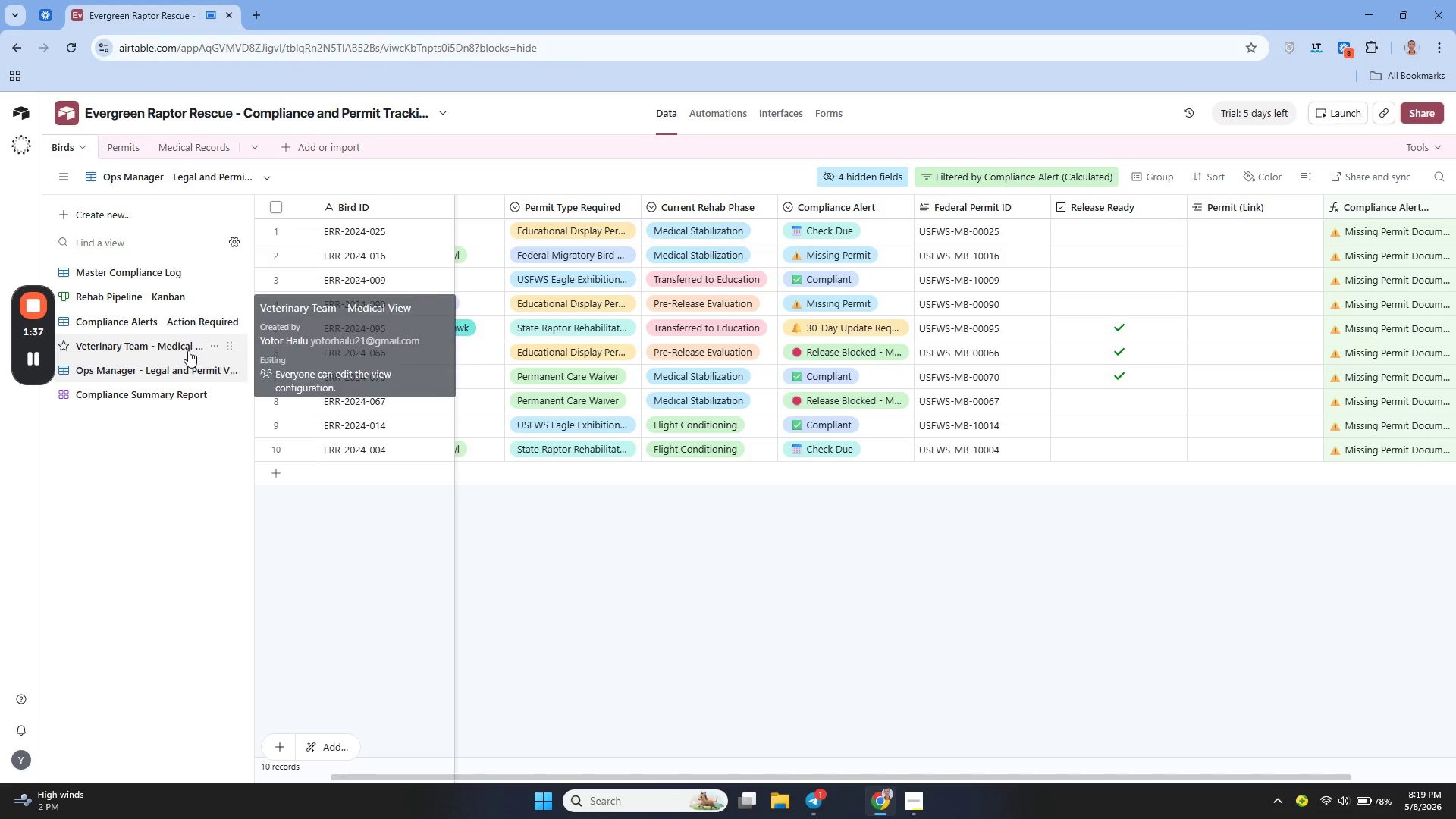 
mouse_move([206, 350])
 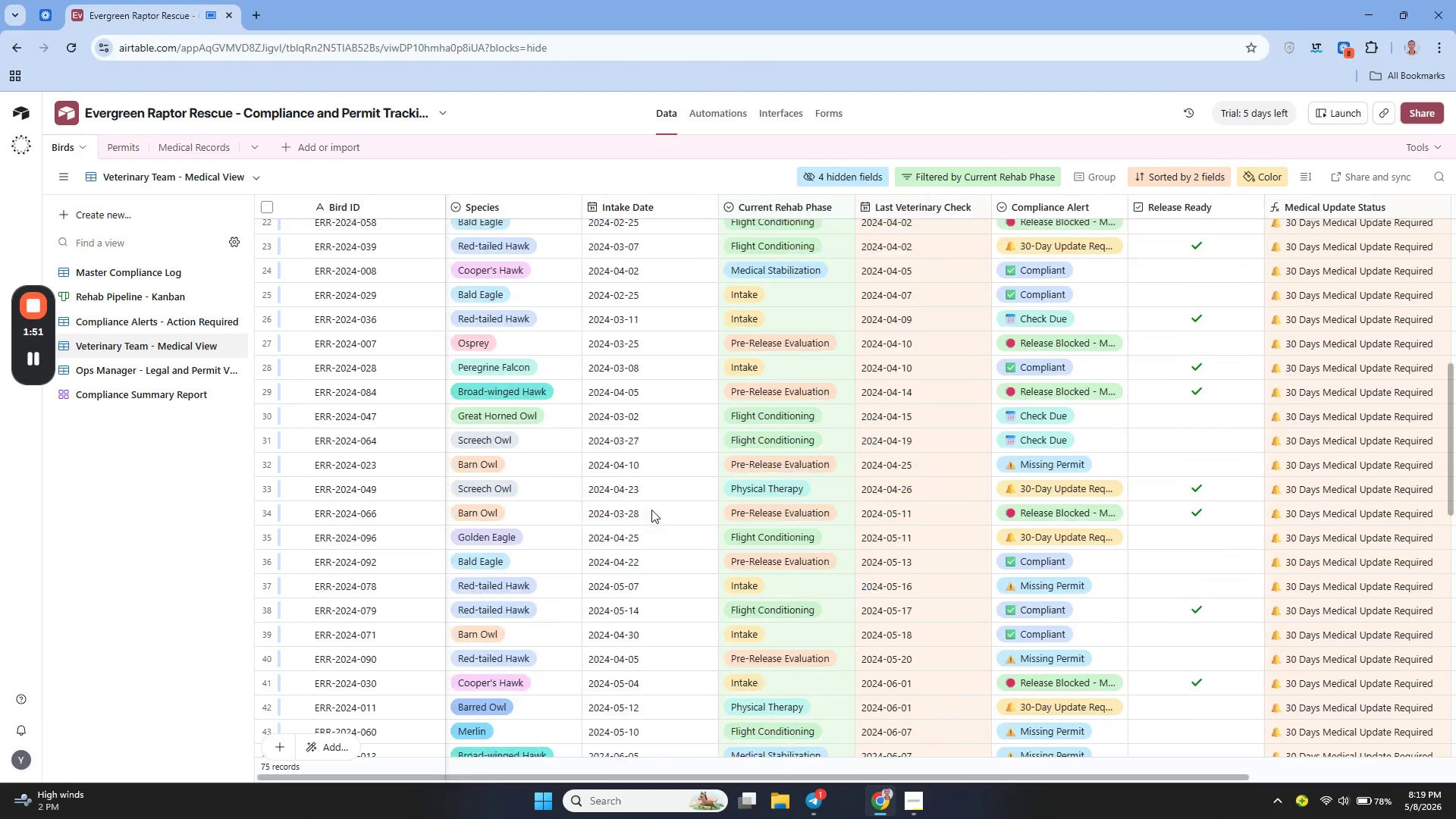 
wait(17.44)
 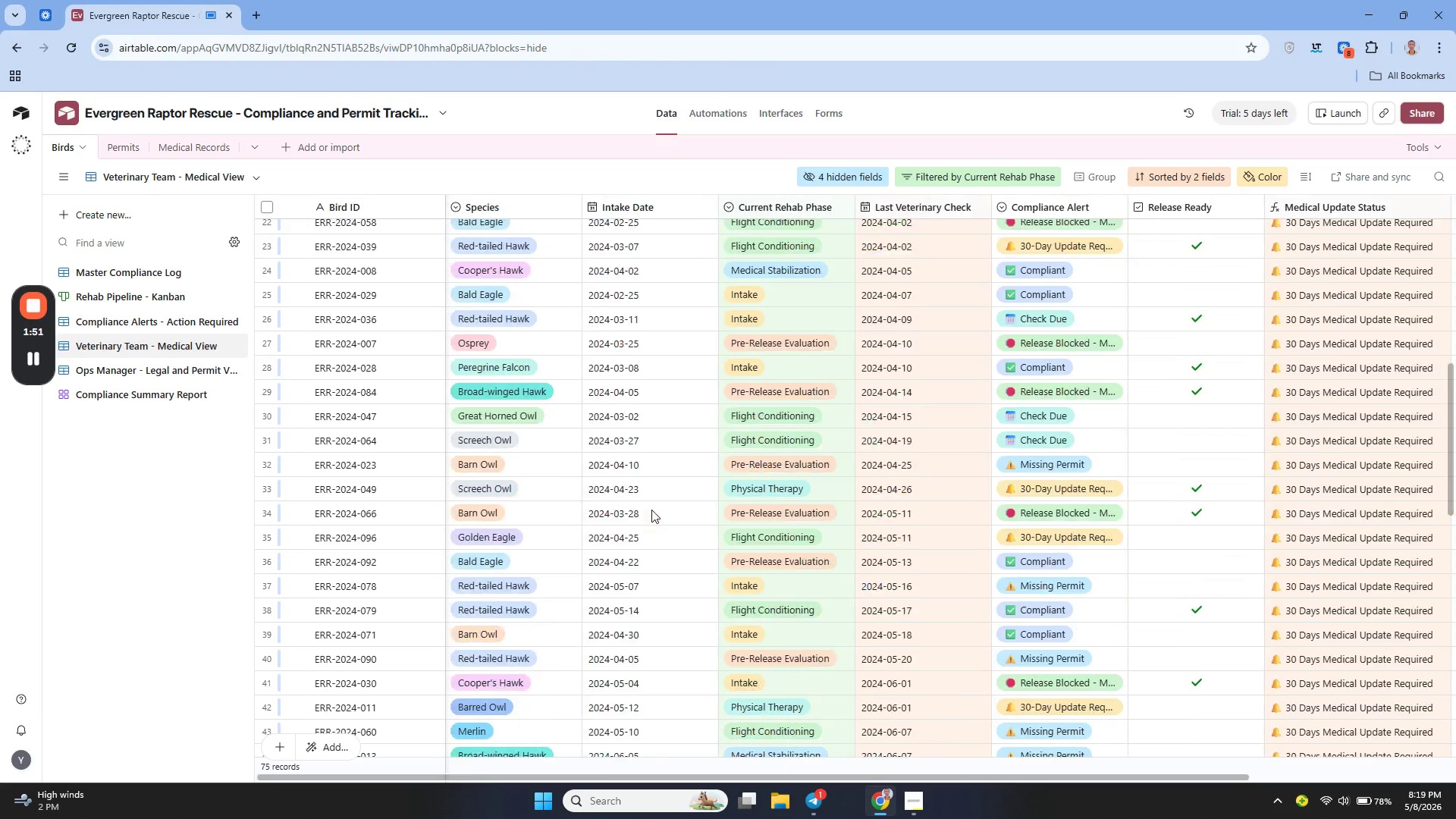 
left_click([140, 278])
 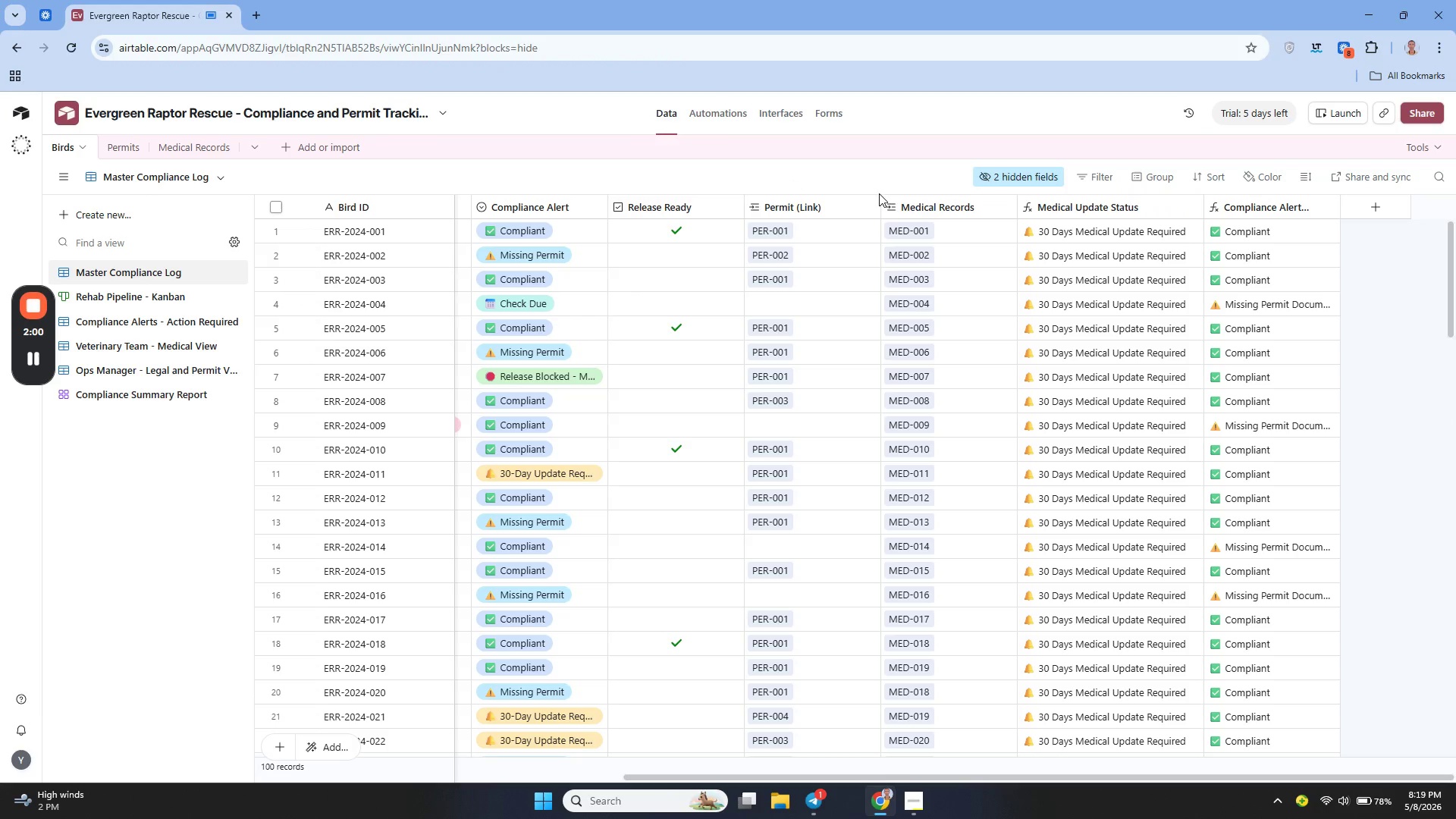 
wait(5.98)
 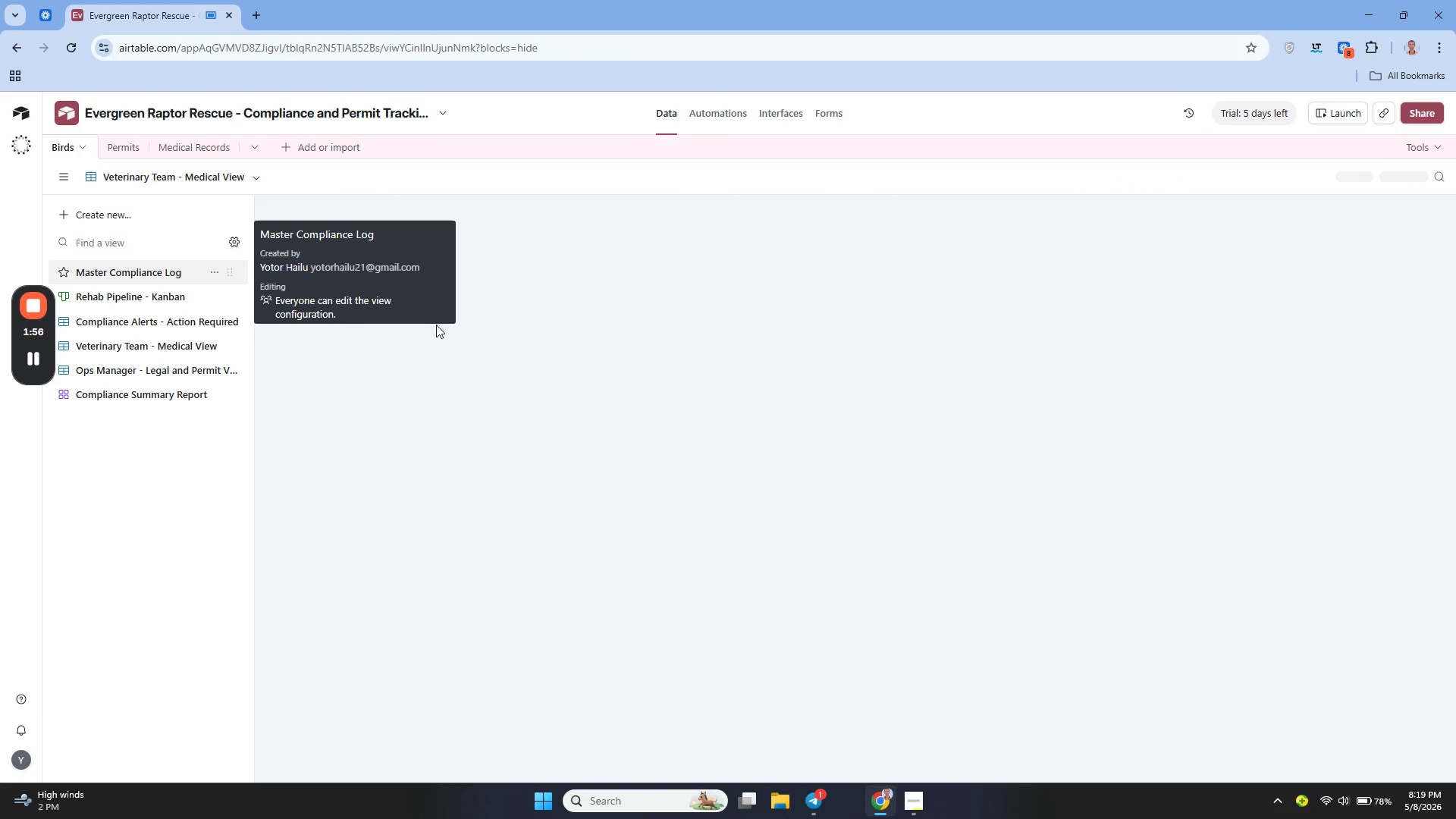 
left_click([1349, 46])
 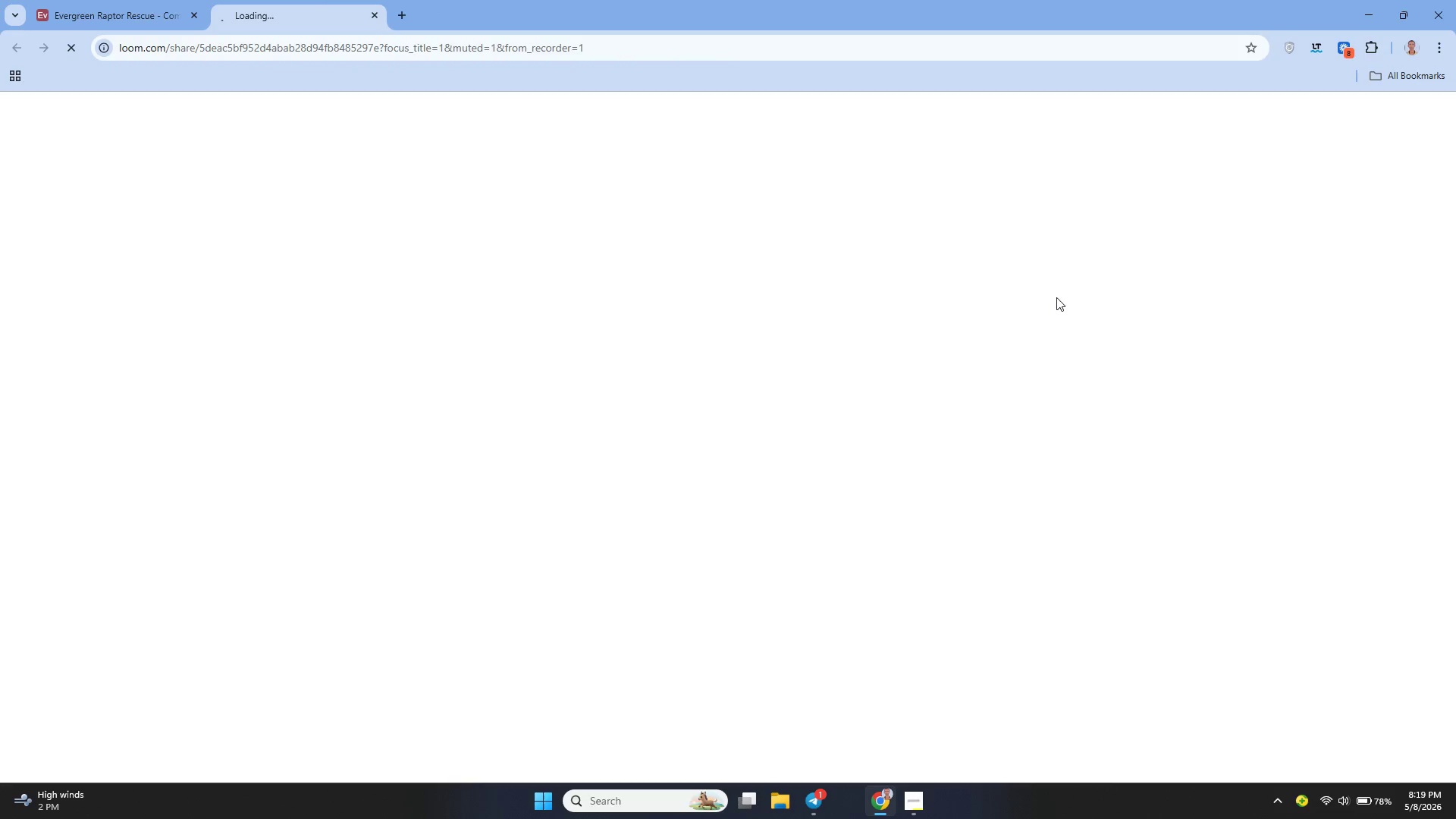 
wait(13.91)
 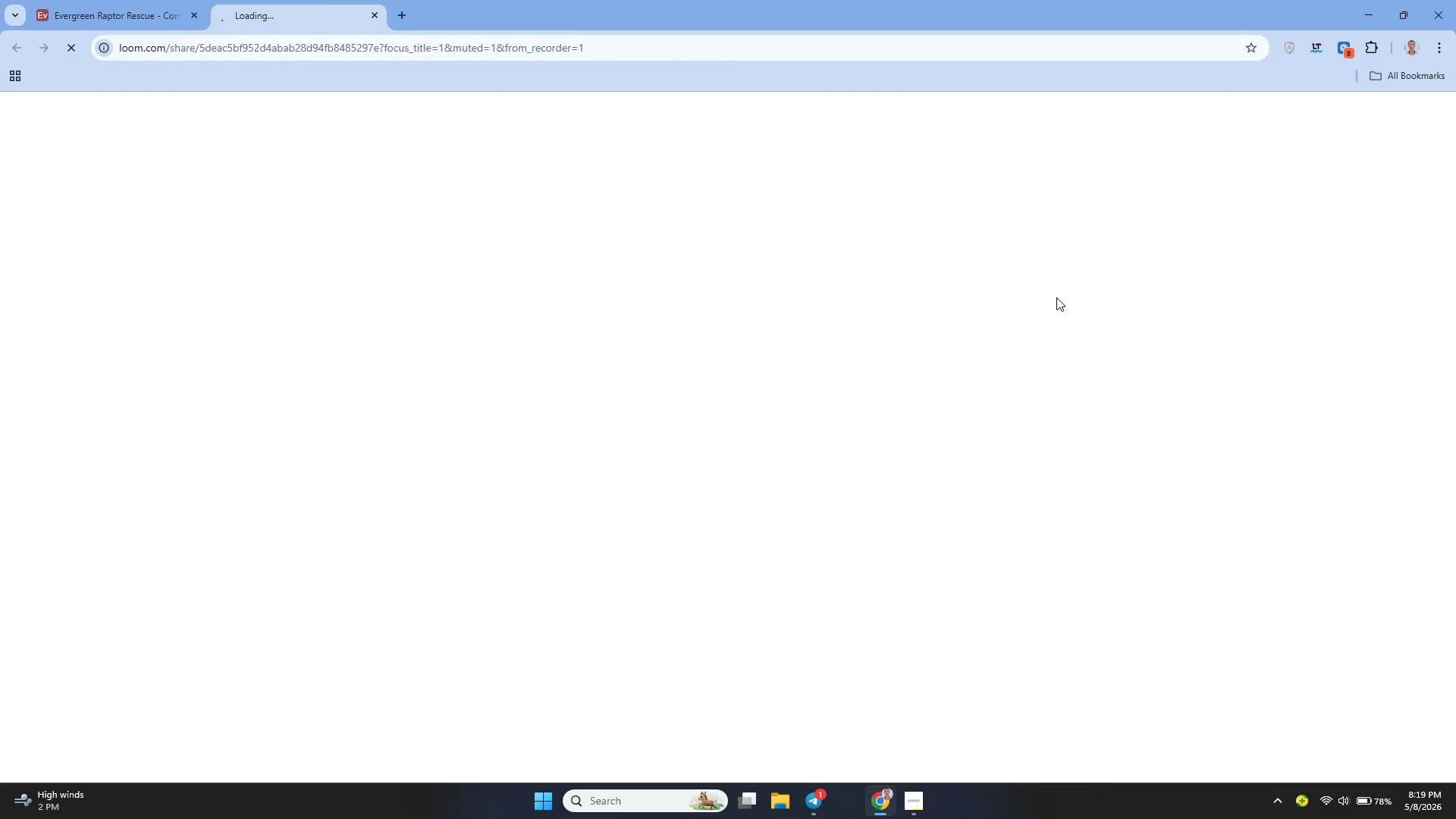 
left_click([112, 8])
 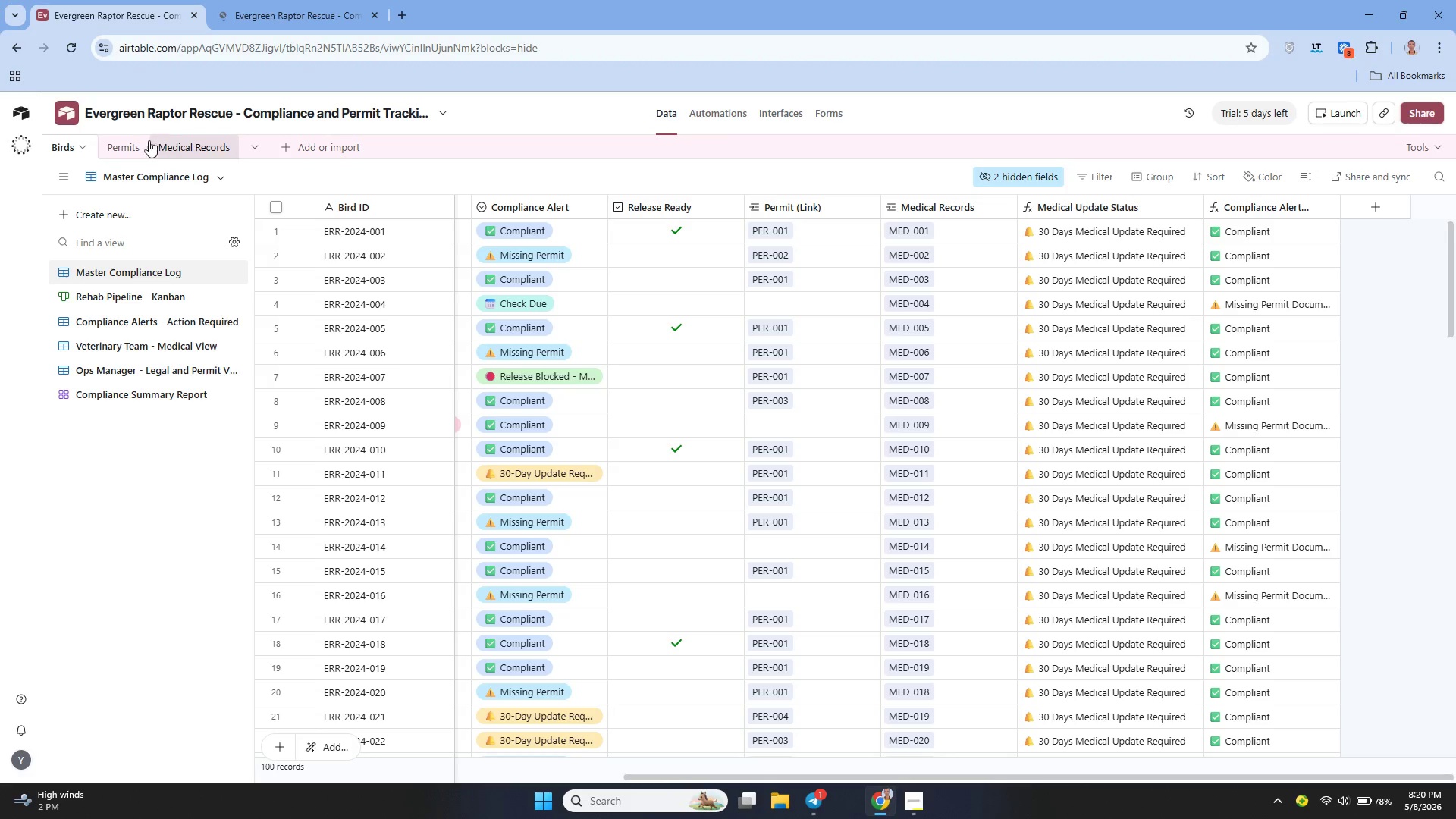 
wait(7.83)
 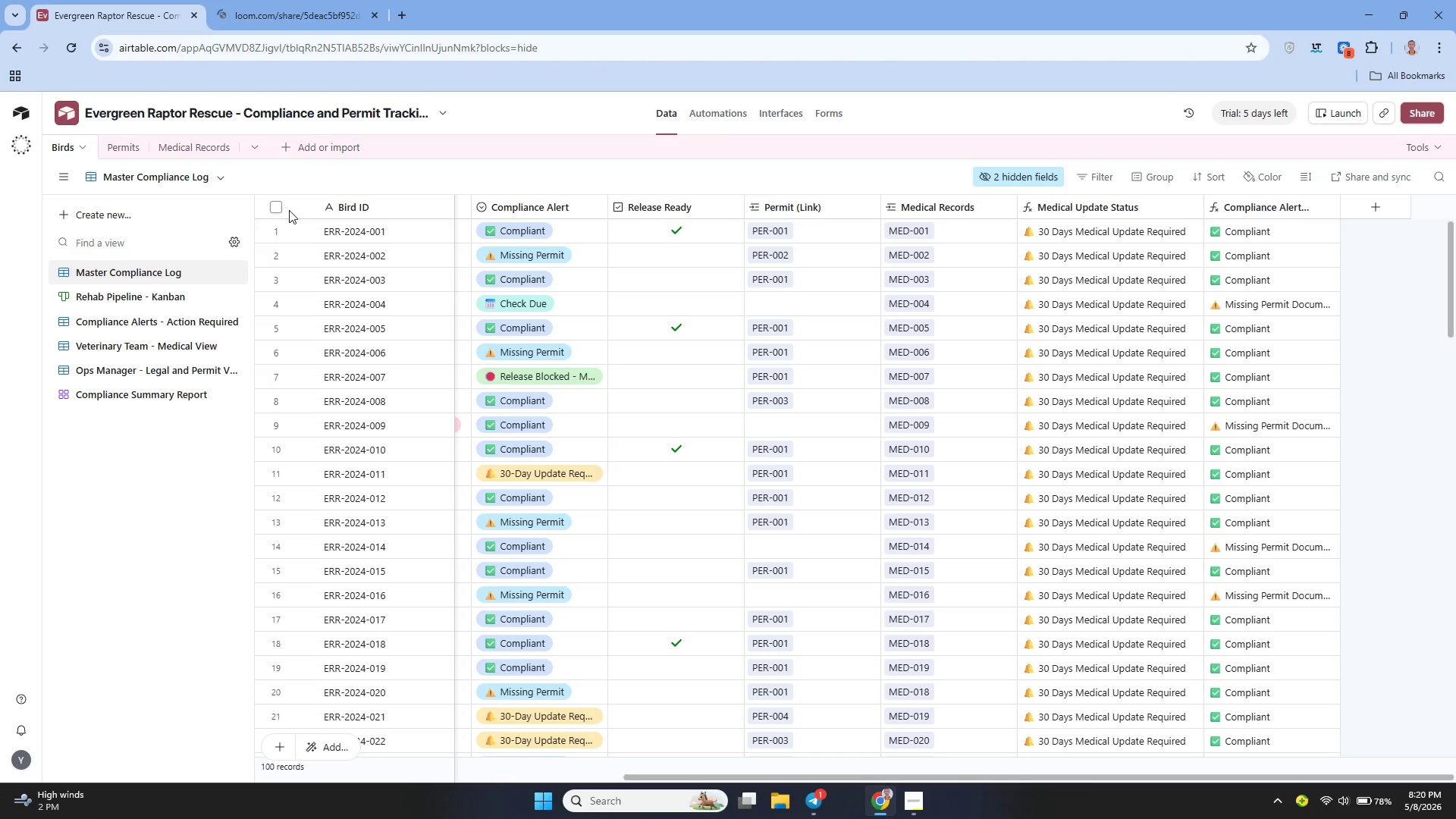 
left_click([221, 177])
 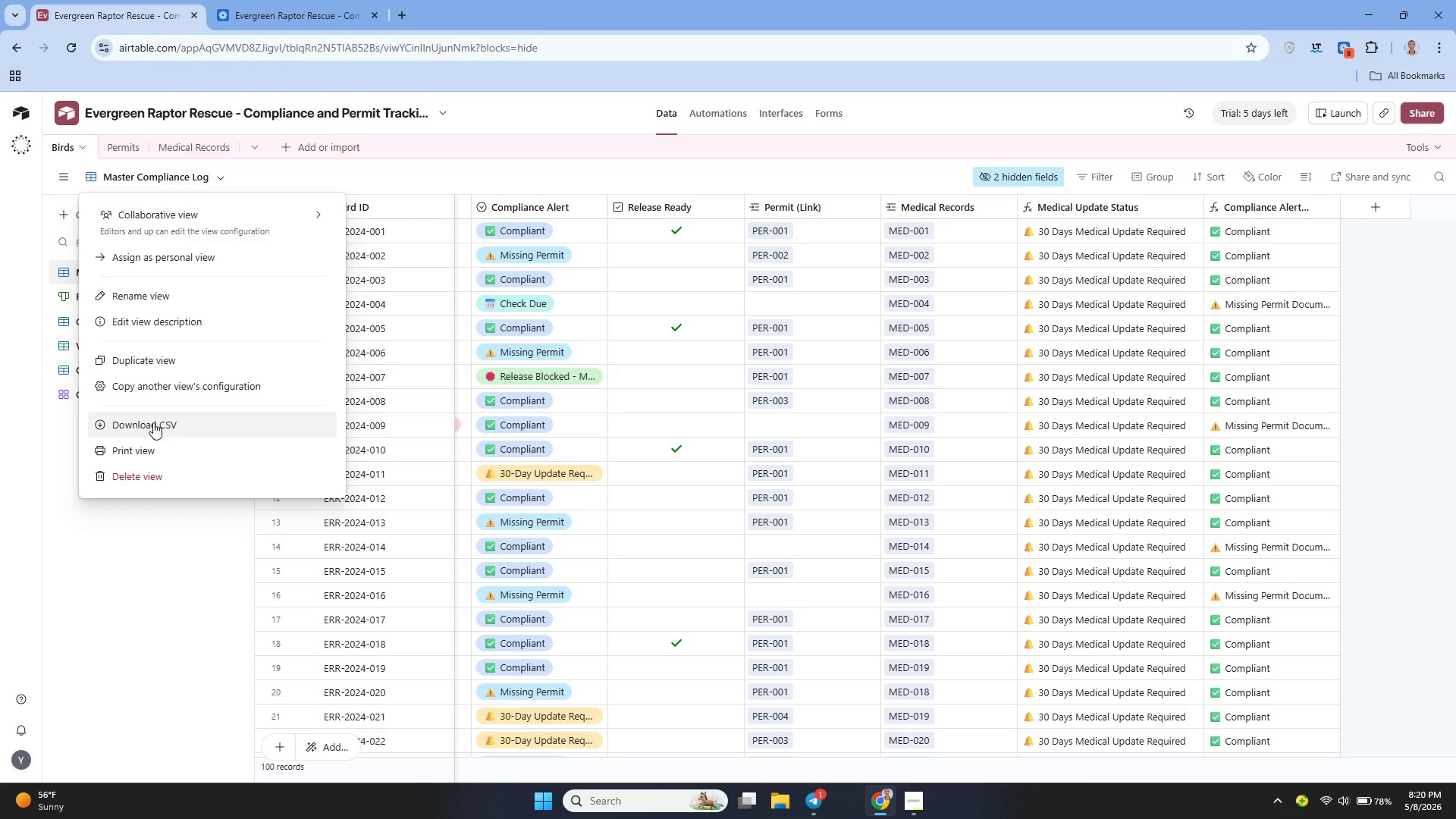 
left_click([153, 422])
 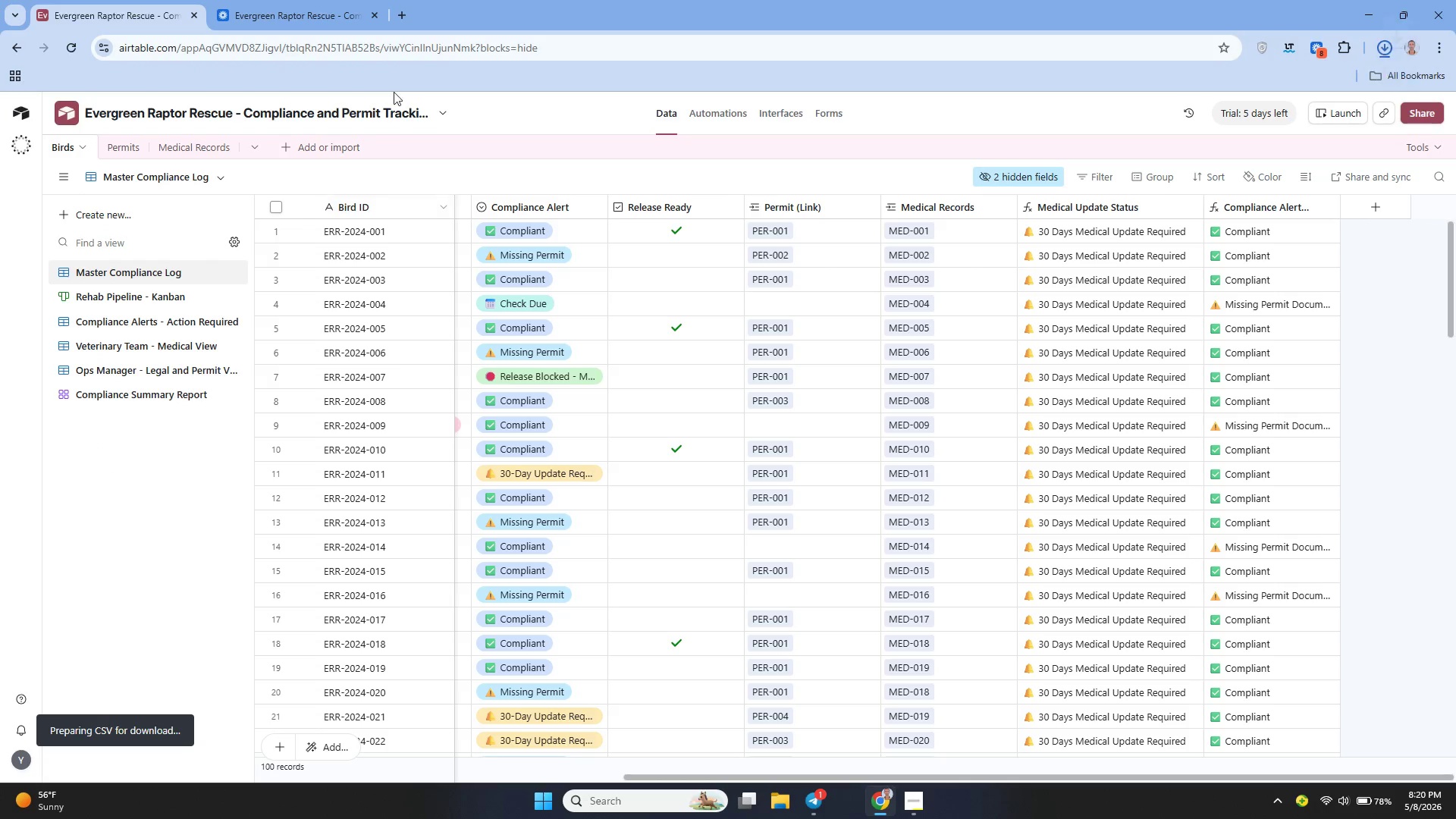 
left_click([396, 16])
 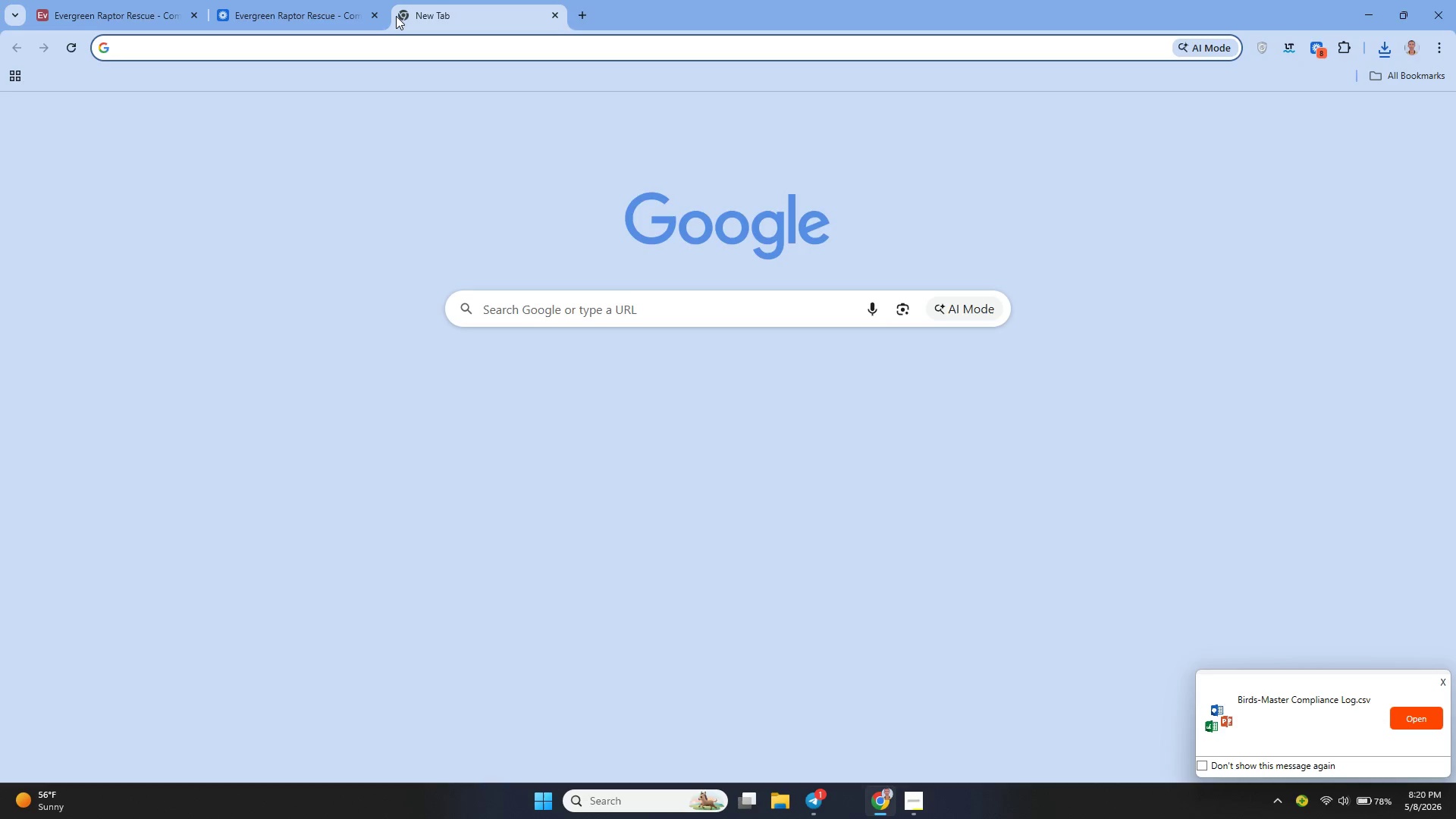 
type(sh)
 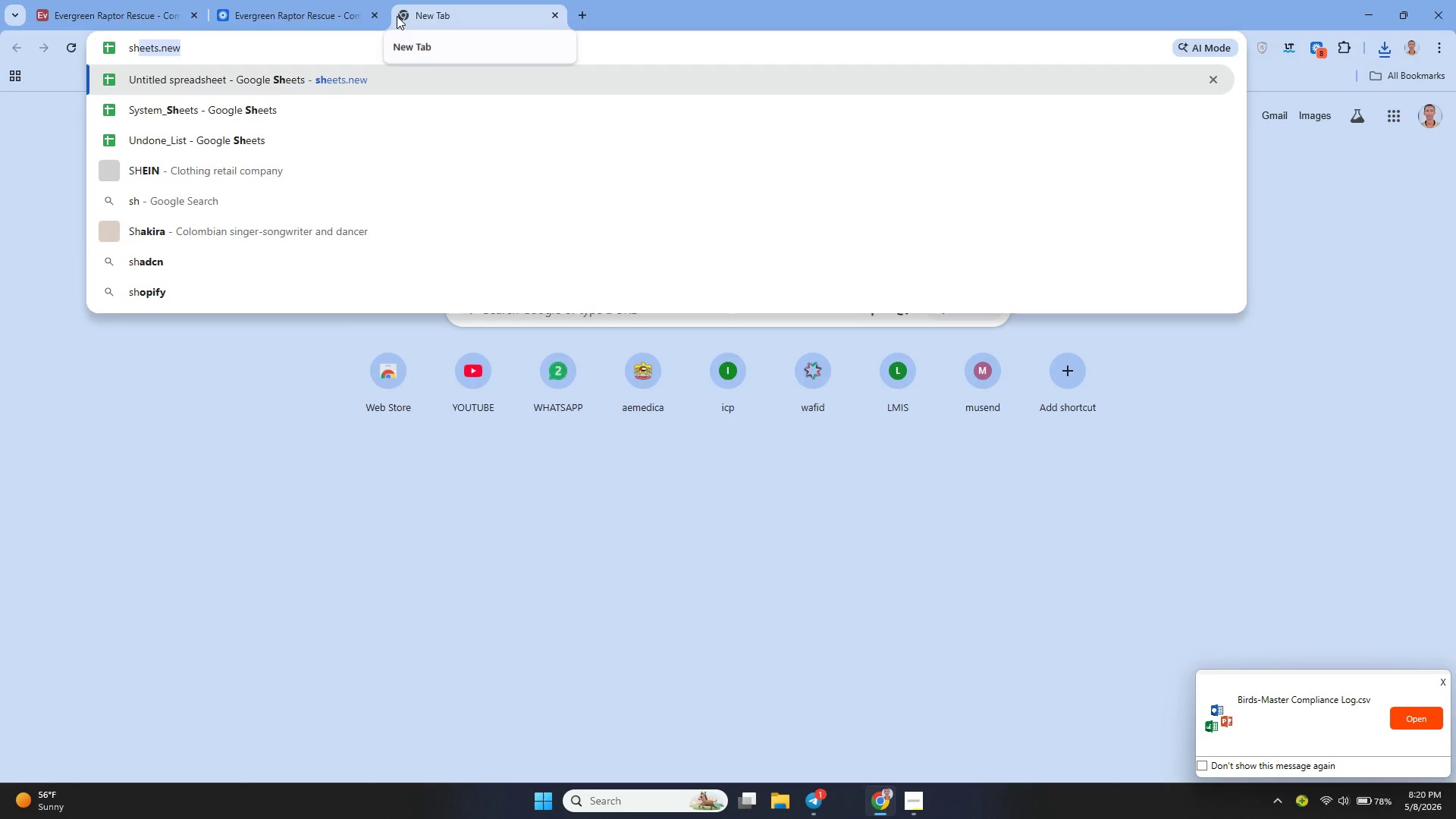 
key(ArrowRight)
 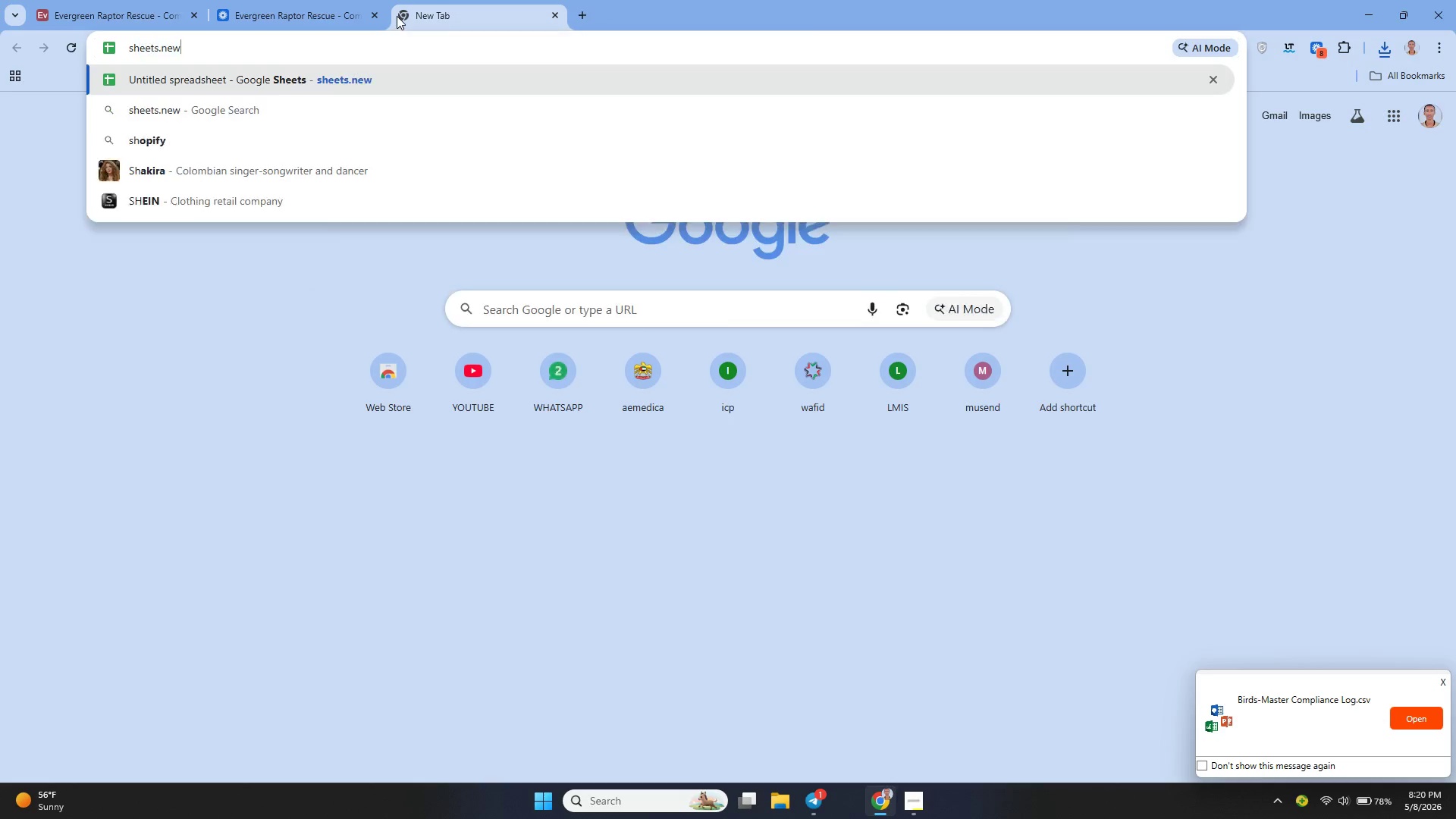 
key(Enter)
 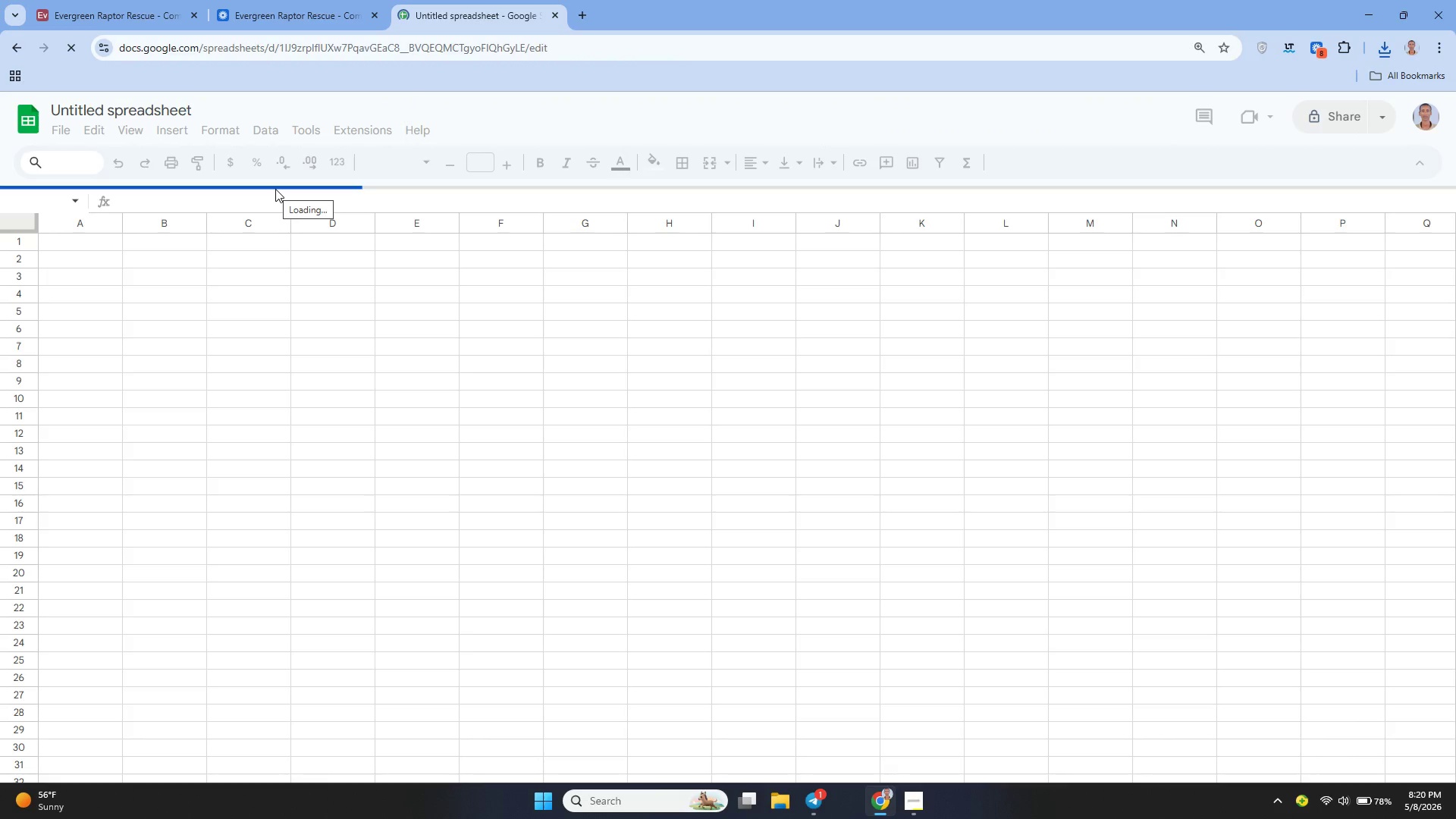 
mouse_move([237, 190])
 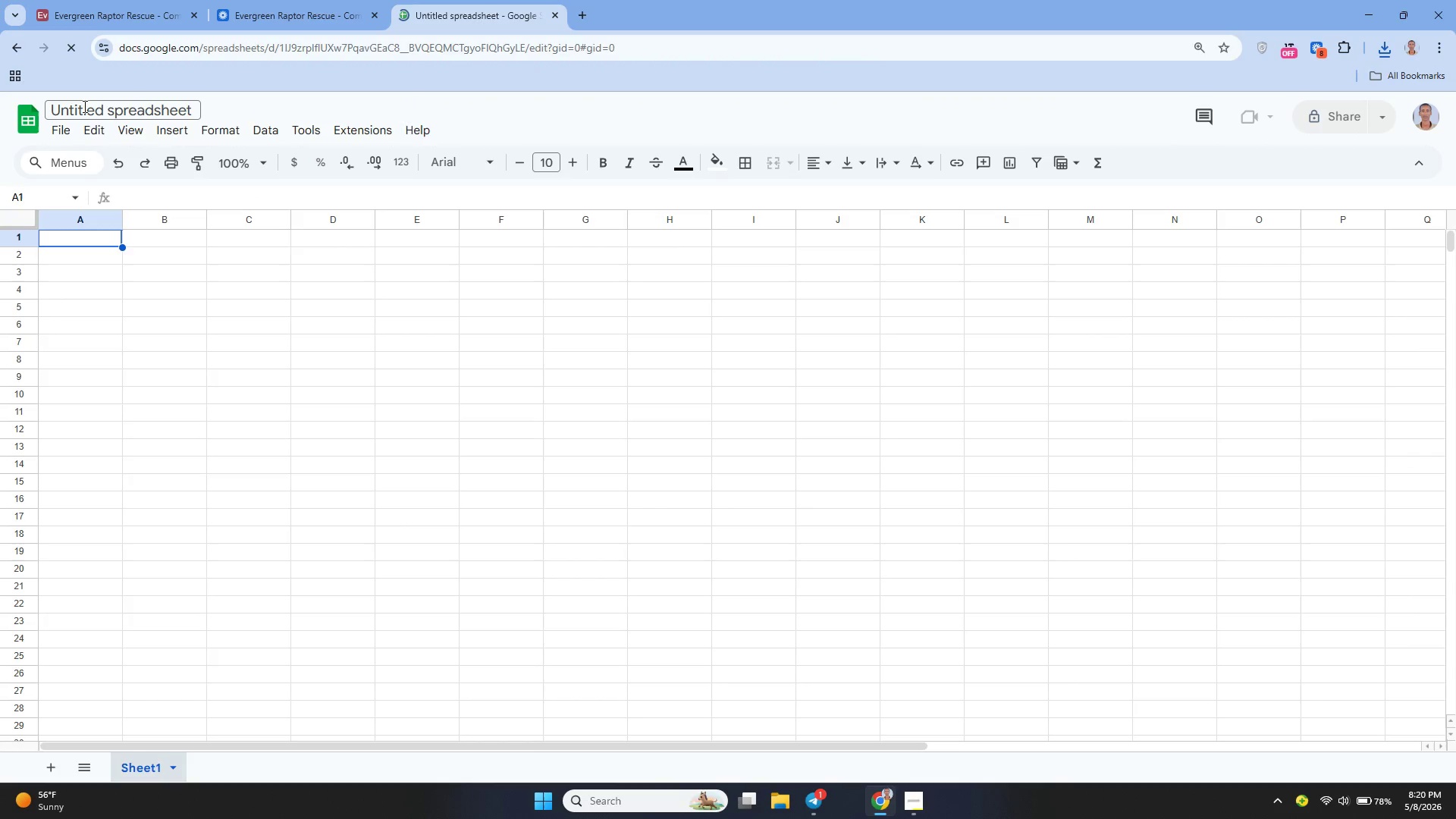 
left_click([83, 106])
 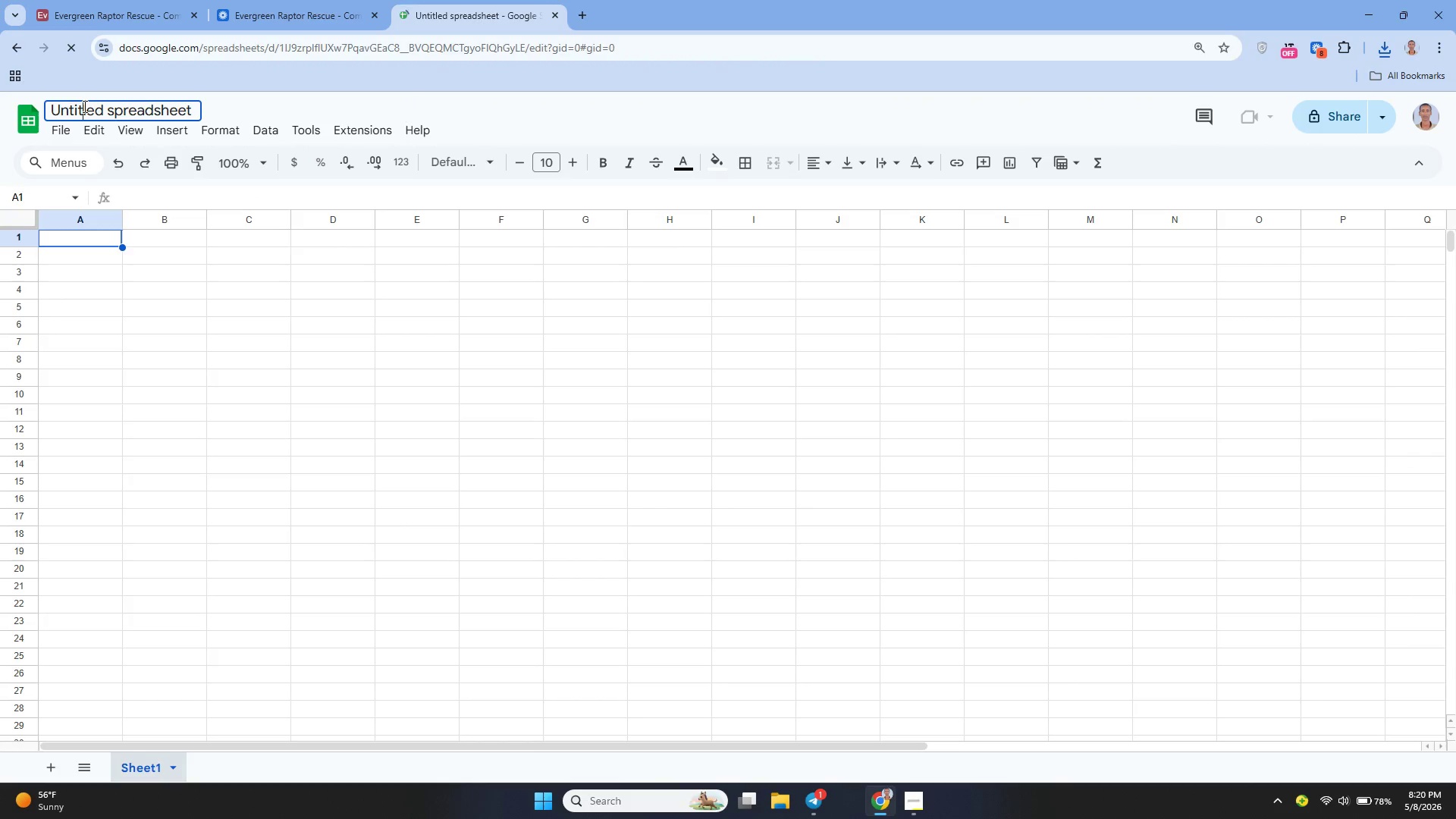 
key(Control+A)
 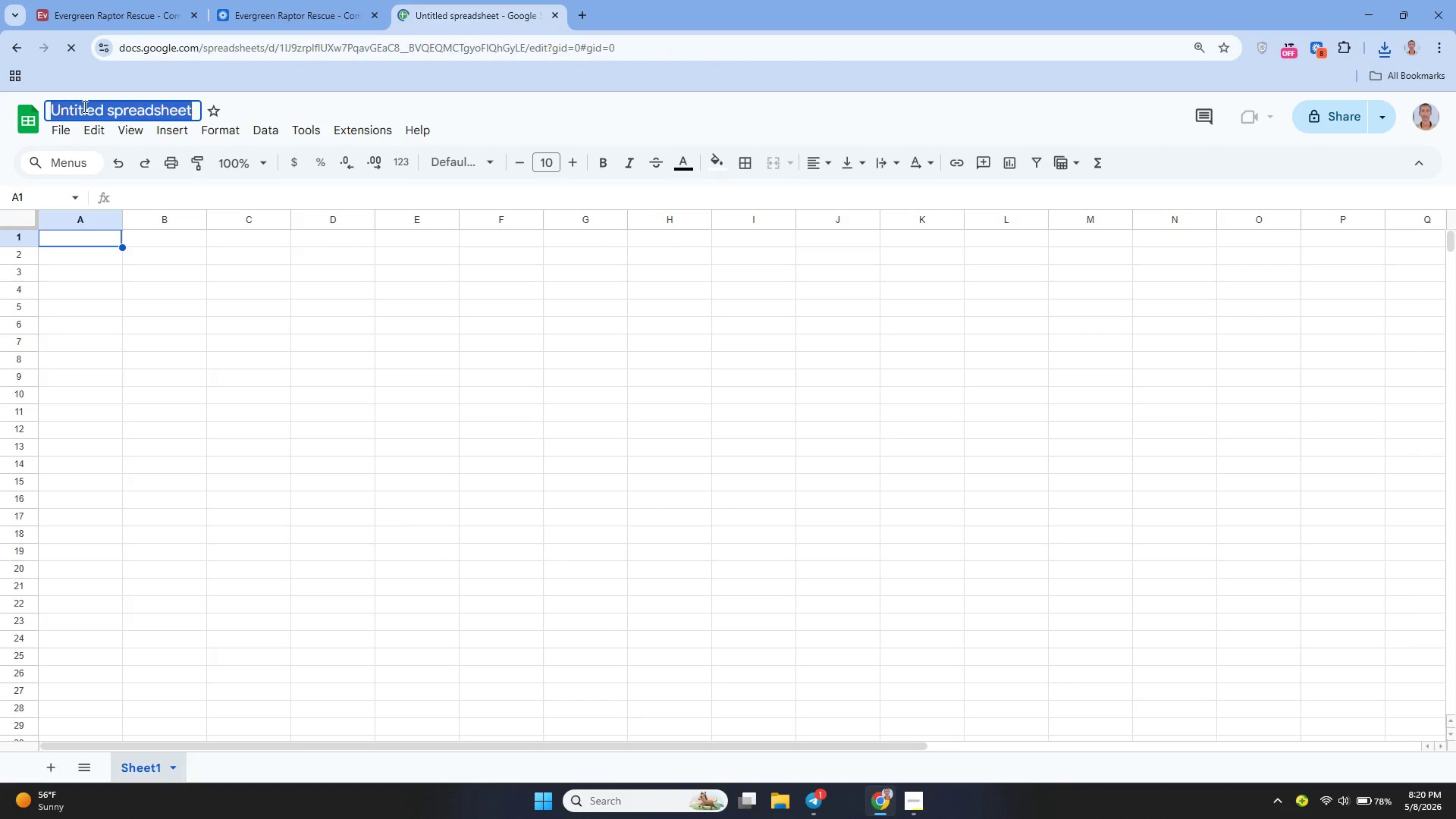 
key(Backspace)
type(Ever)
 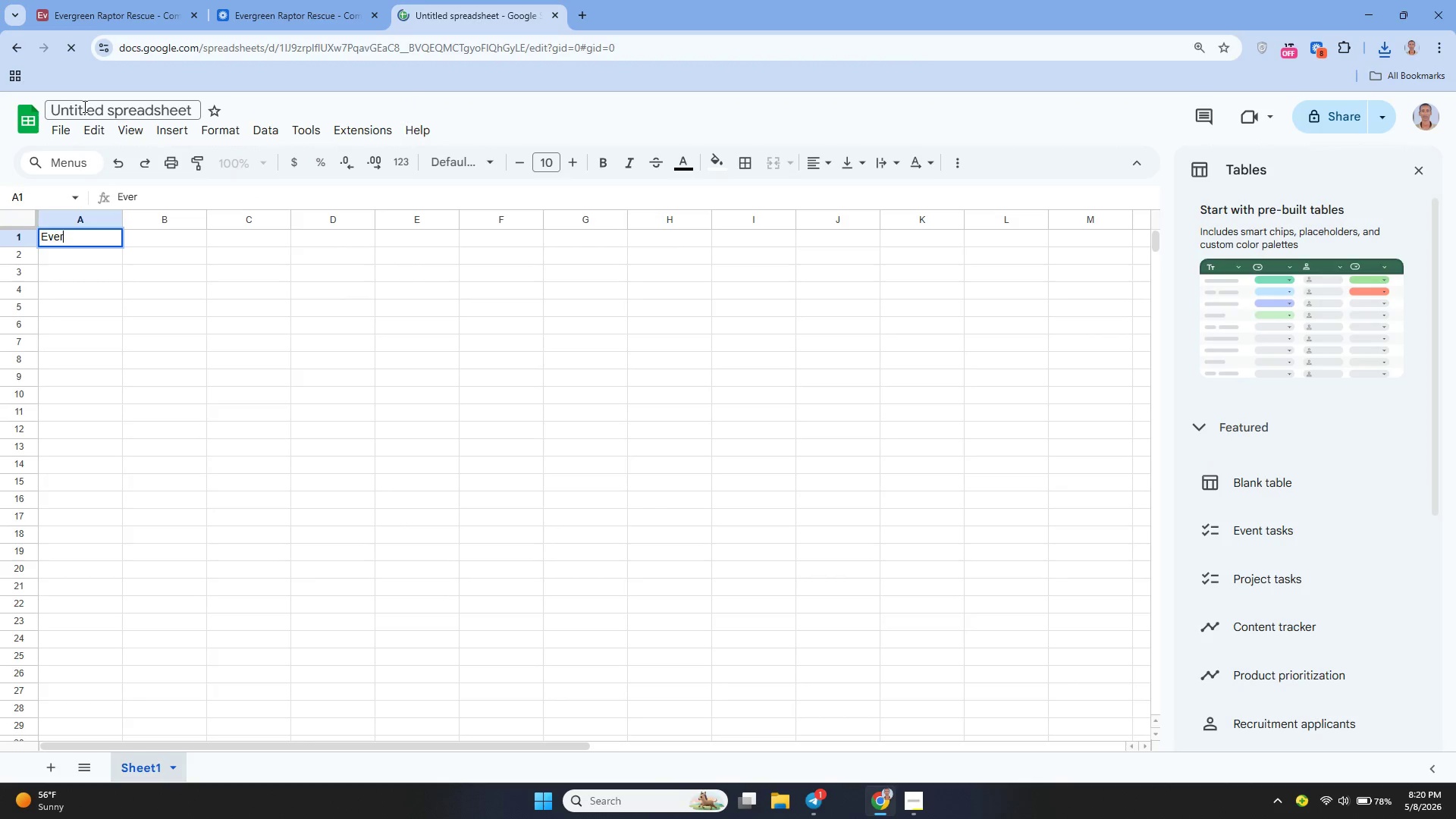 
type(green Raptor)
 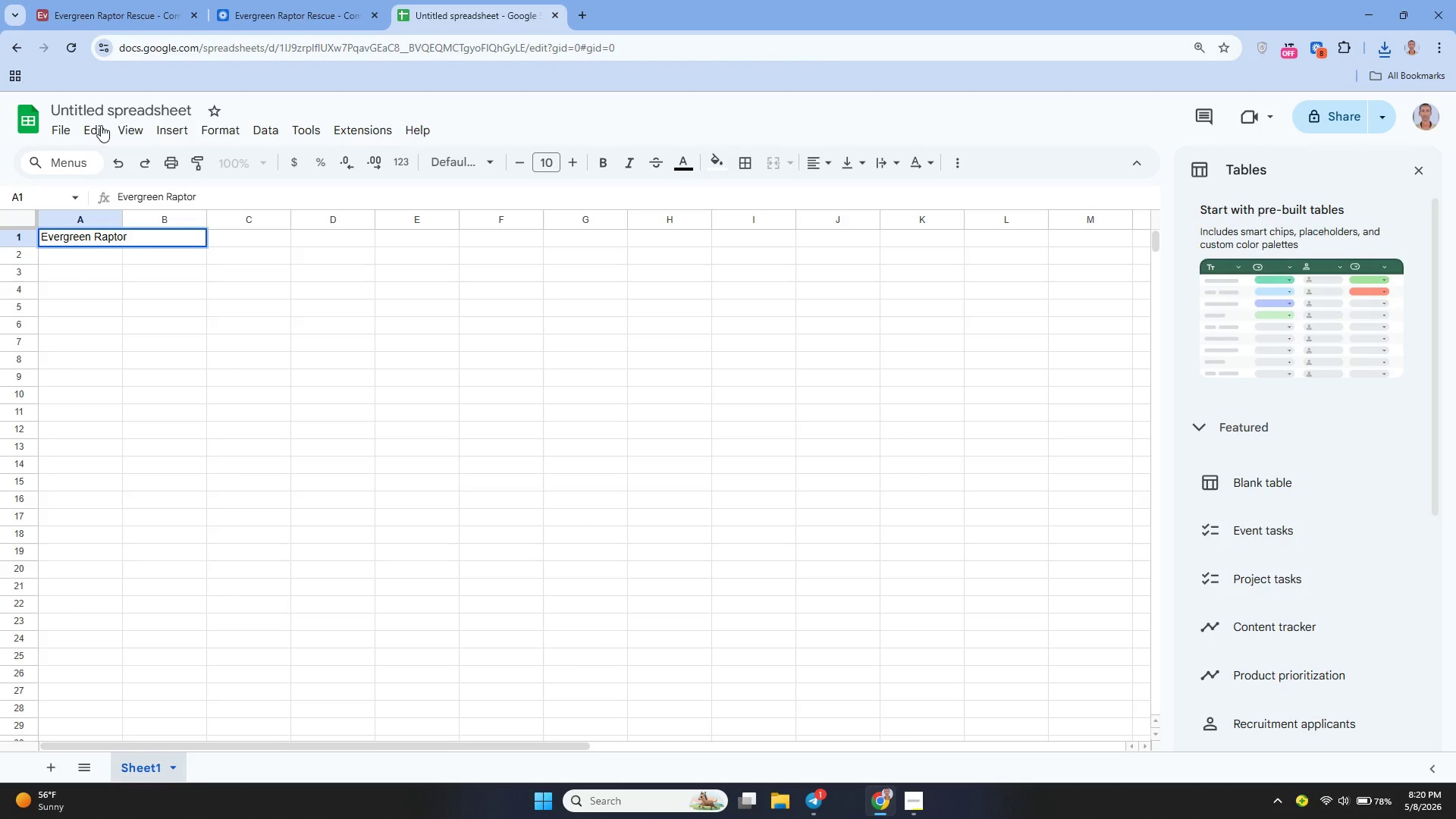 
left_click([158, 299])
 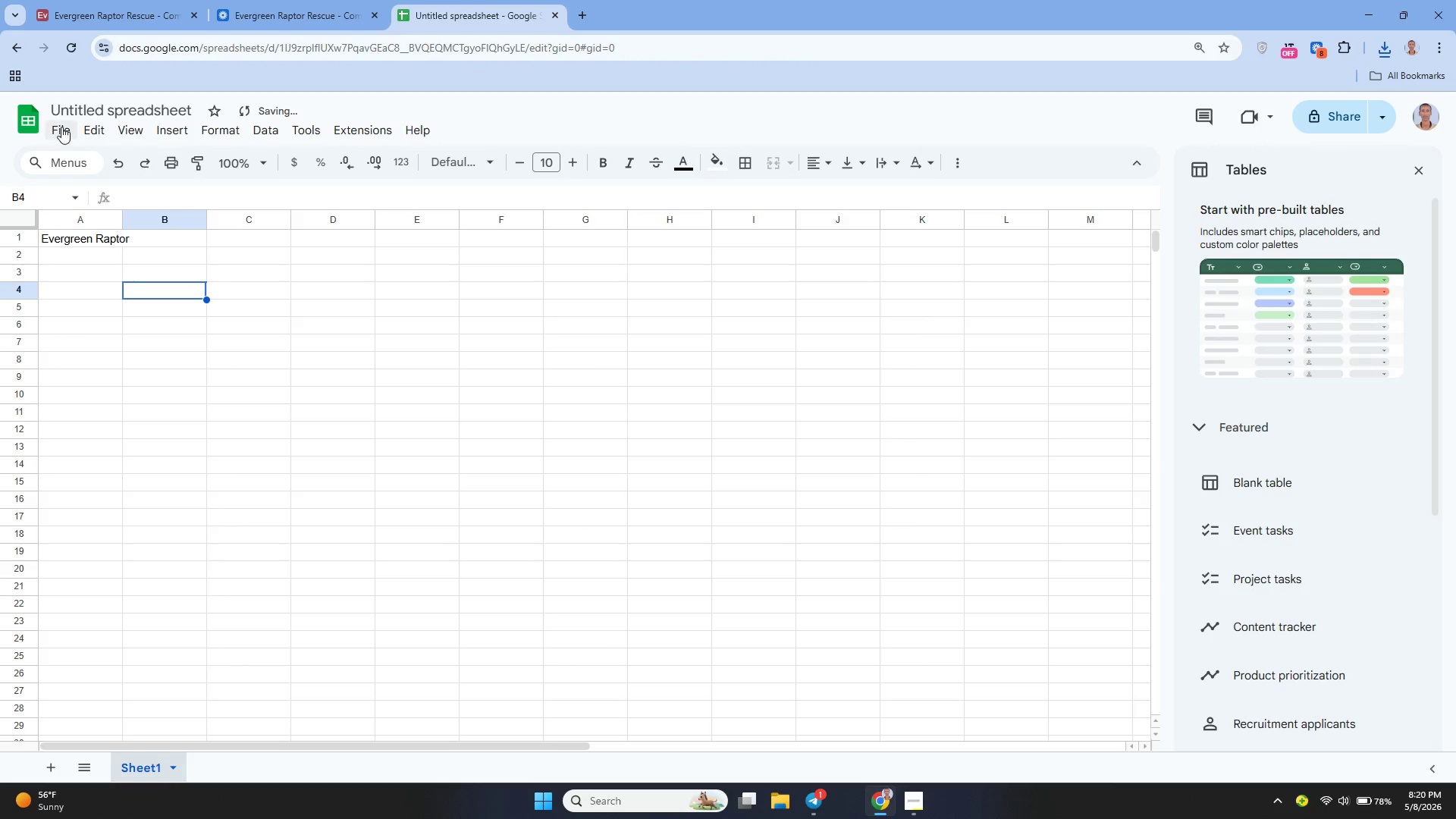 
left_click([57, 125])
 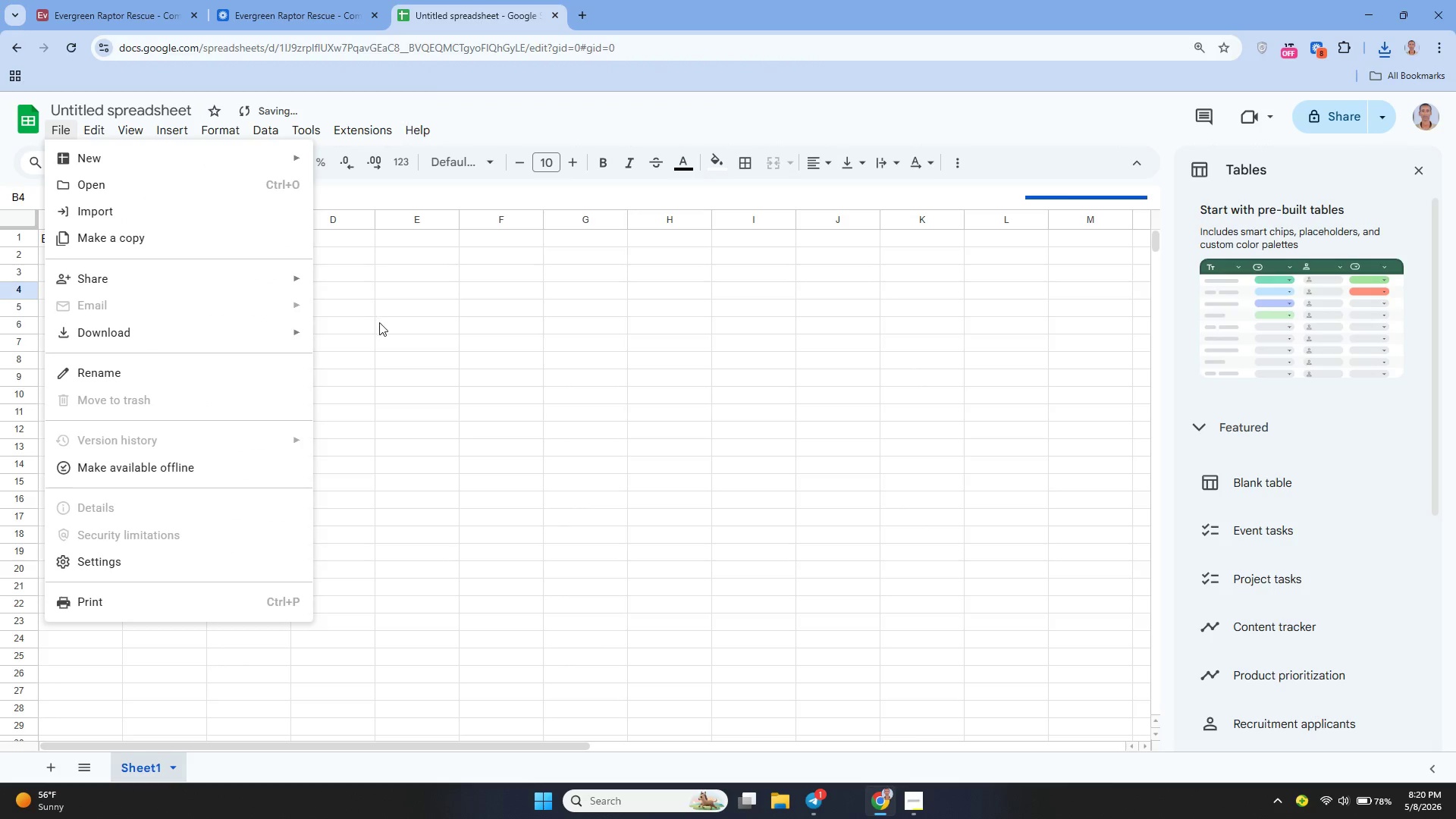 
left_click_drag(start_coordinate=[379, 322], to_coordinate=[117, 234])
 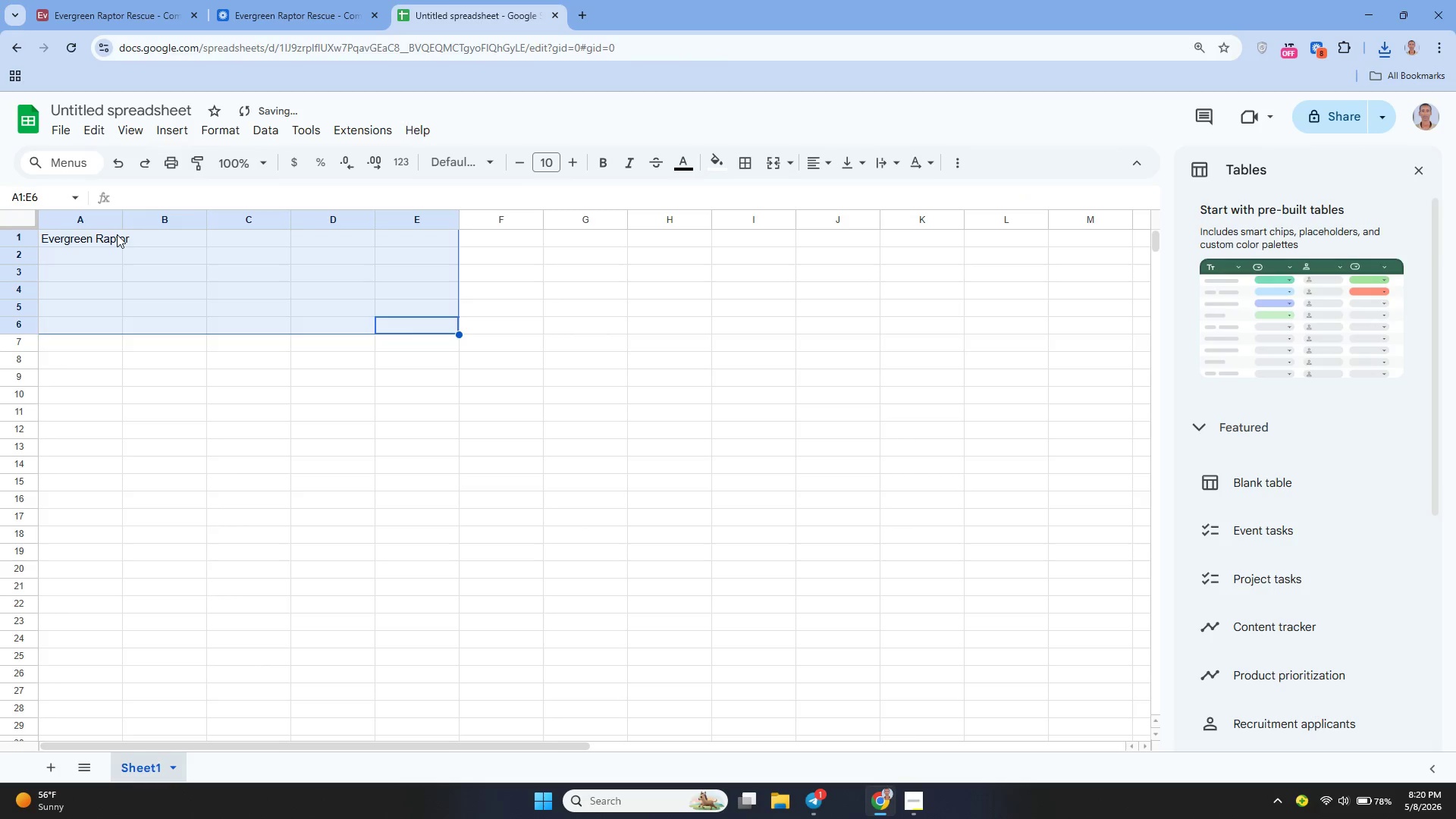 
left_click([117, 234])
 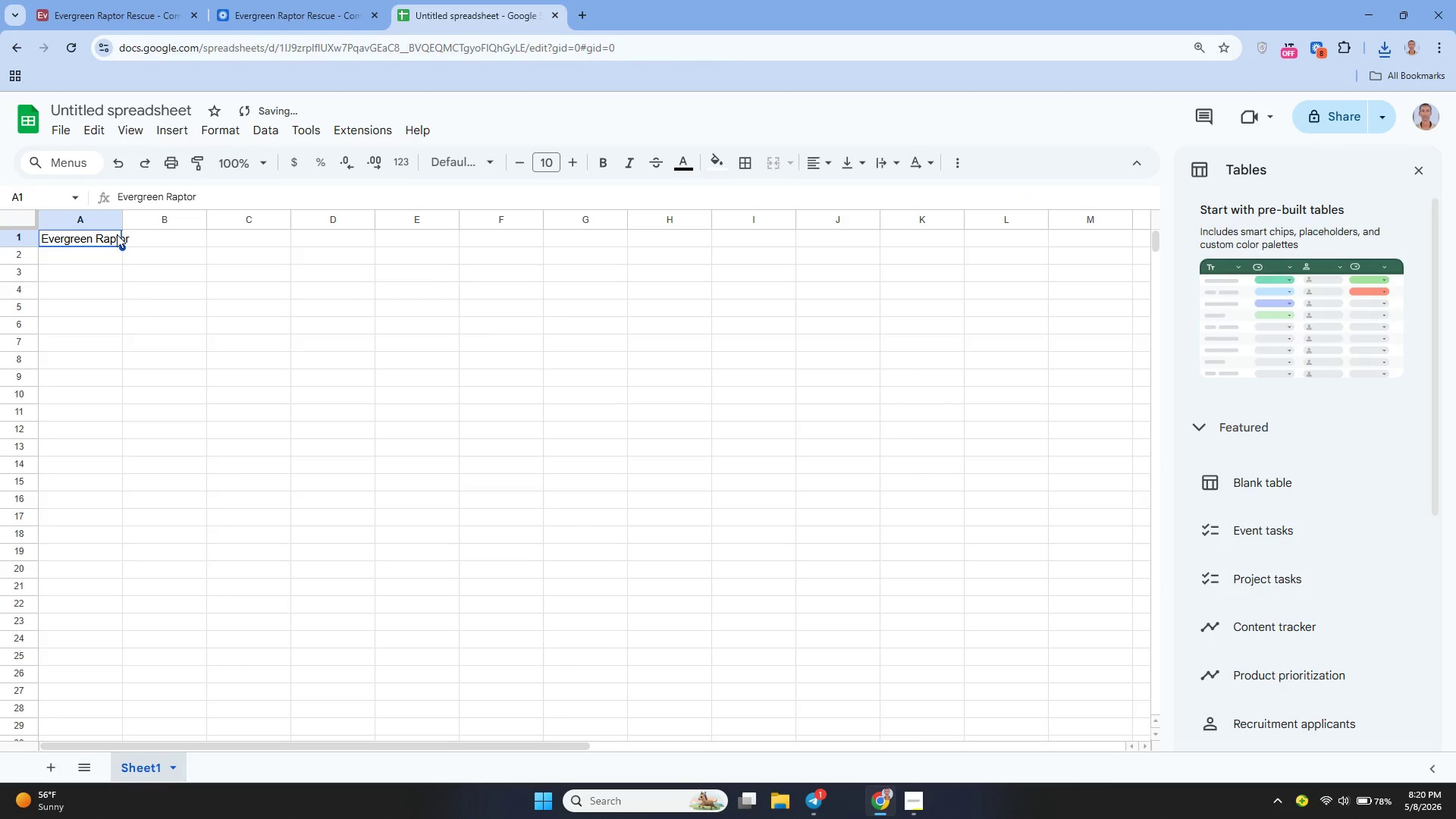 
key(Control+X)
 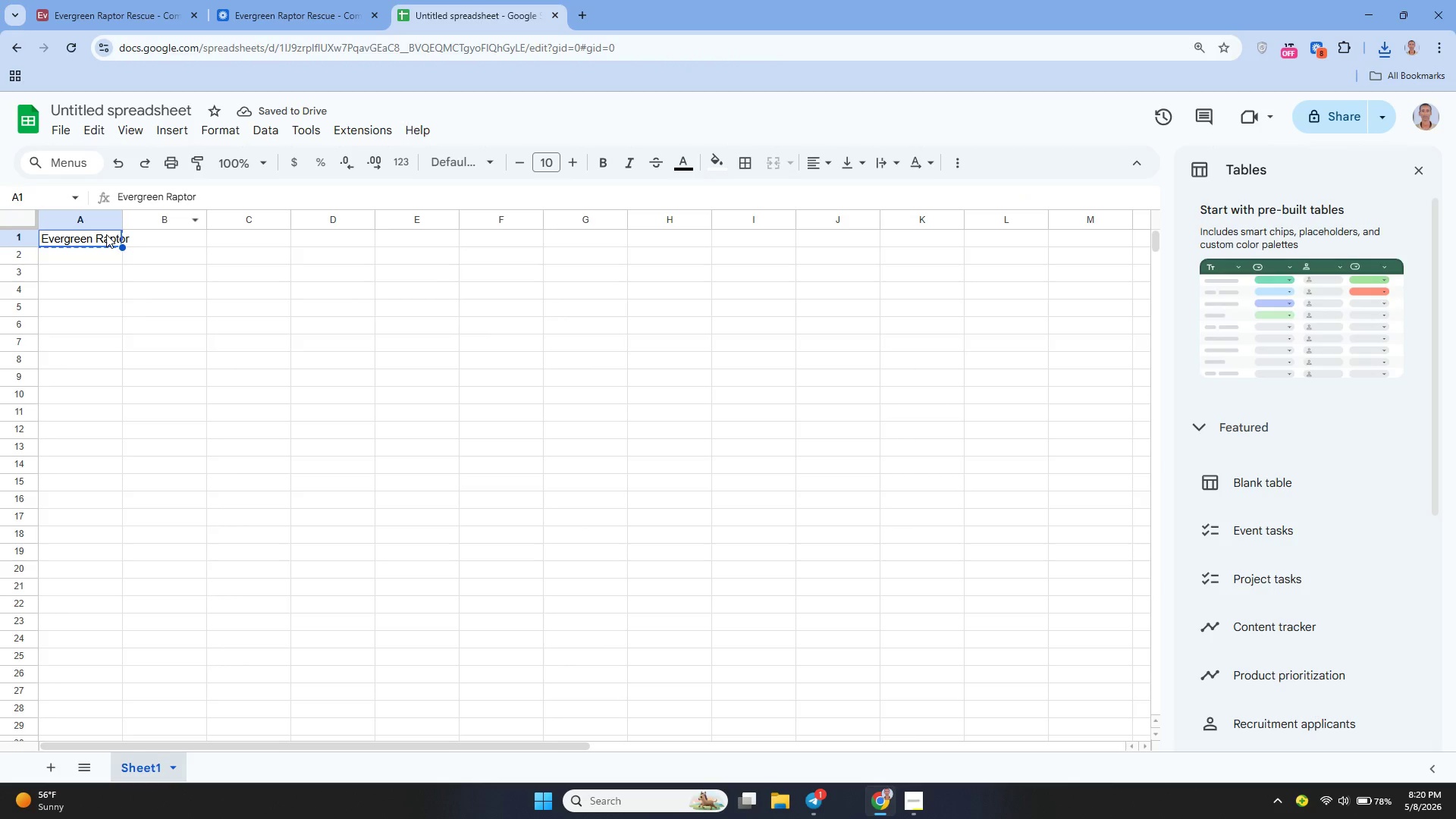 
double_click([106, 234])
 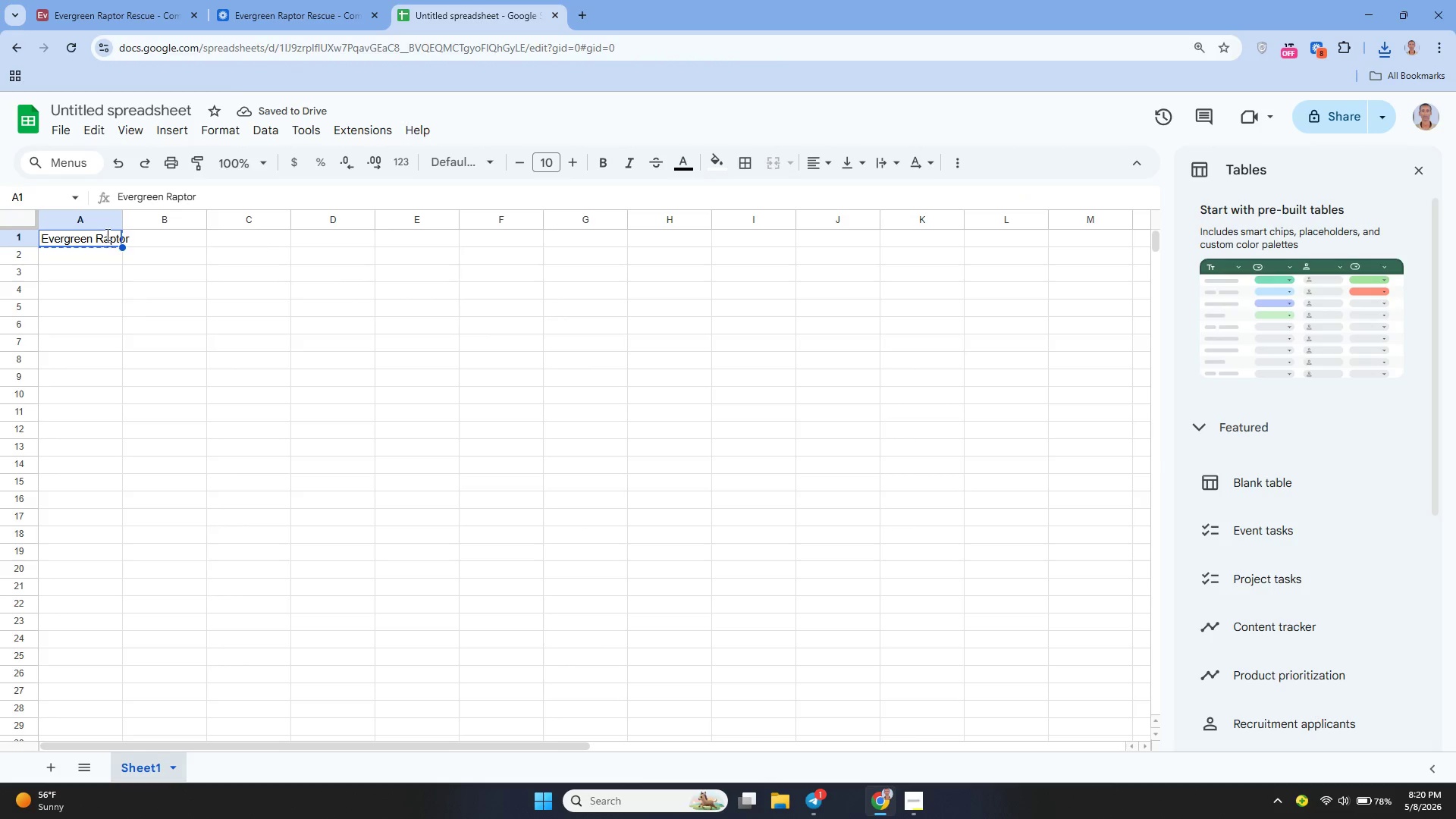 
triple_click([106, 234])
 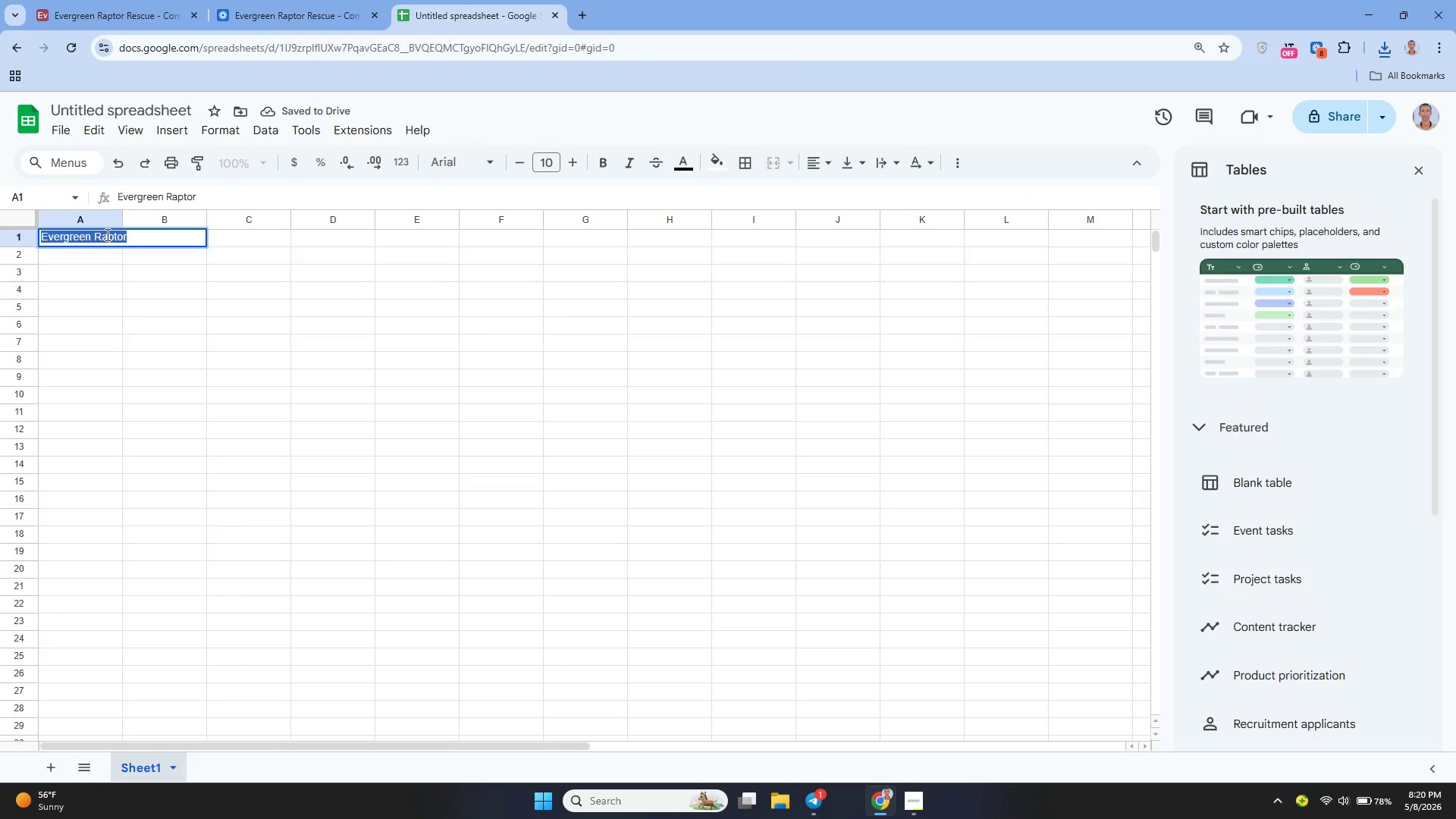 
key(Control+A)
 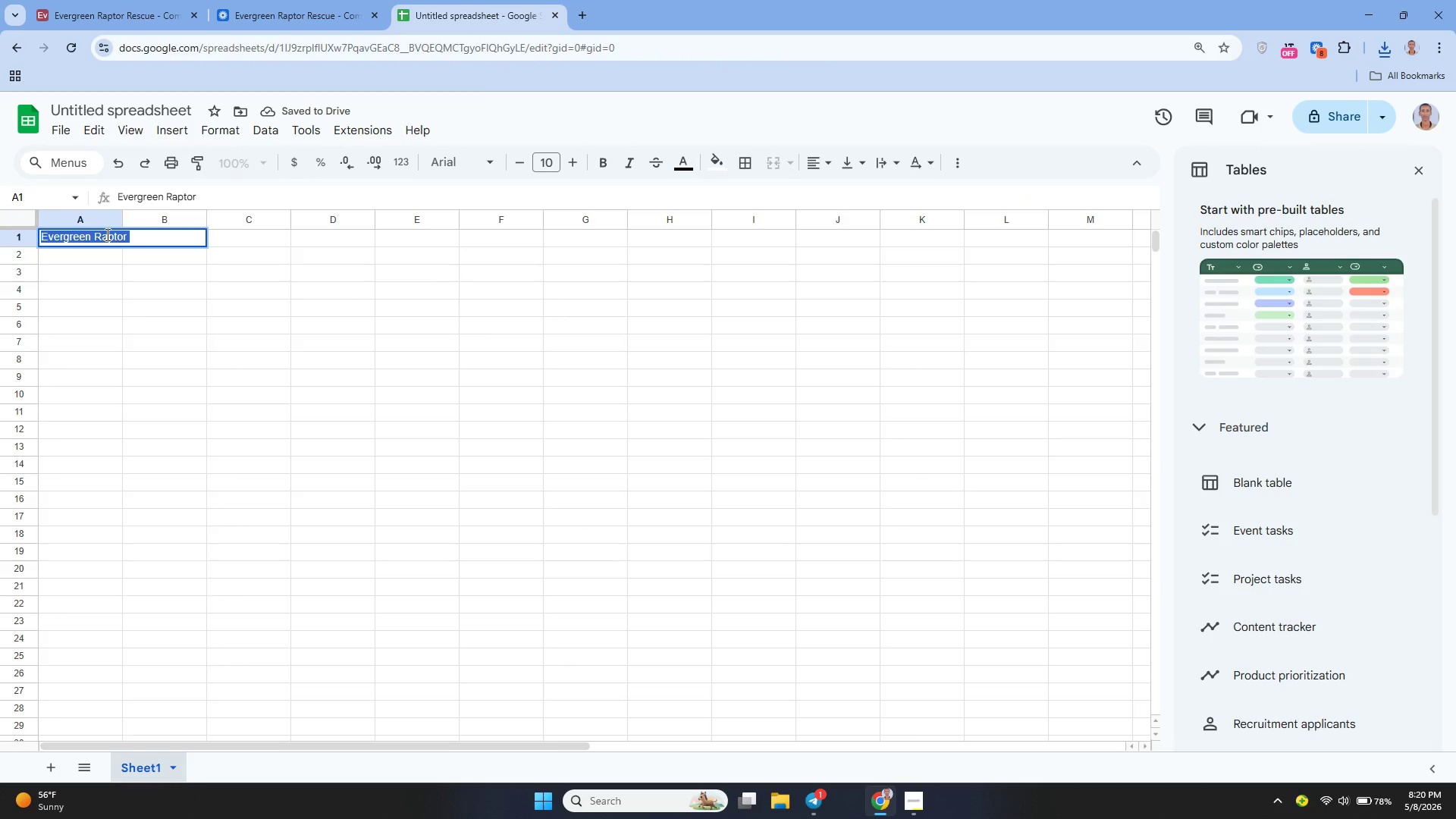 
key(Control+X)
 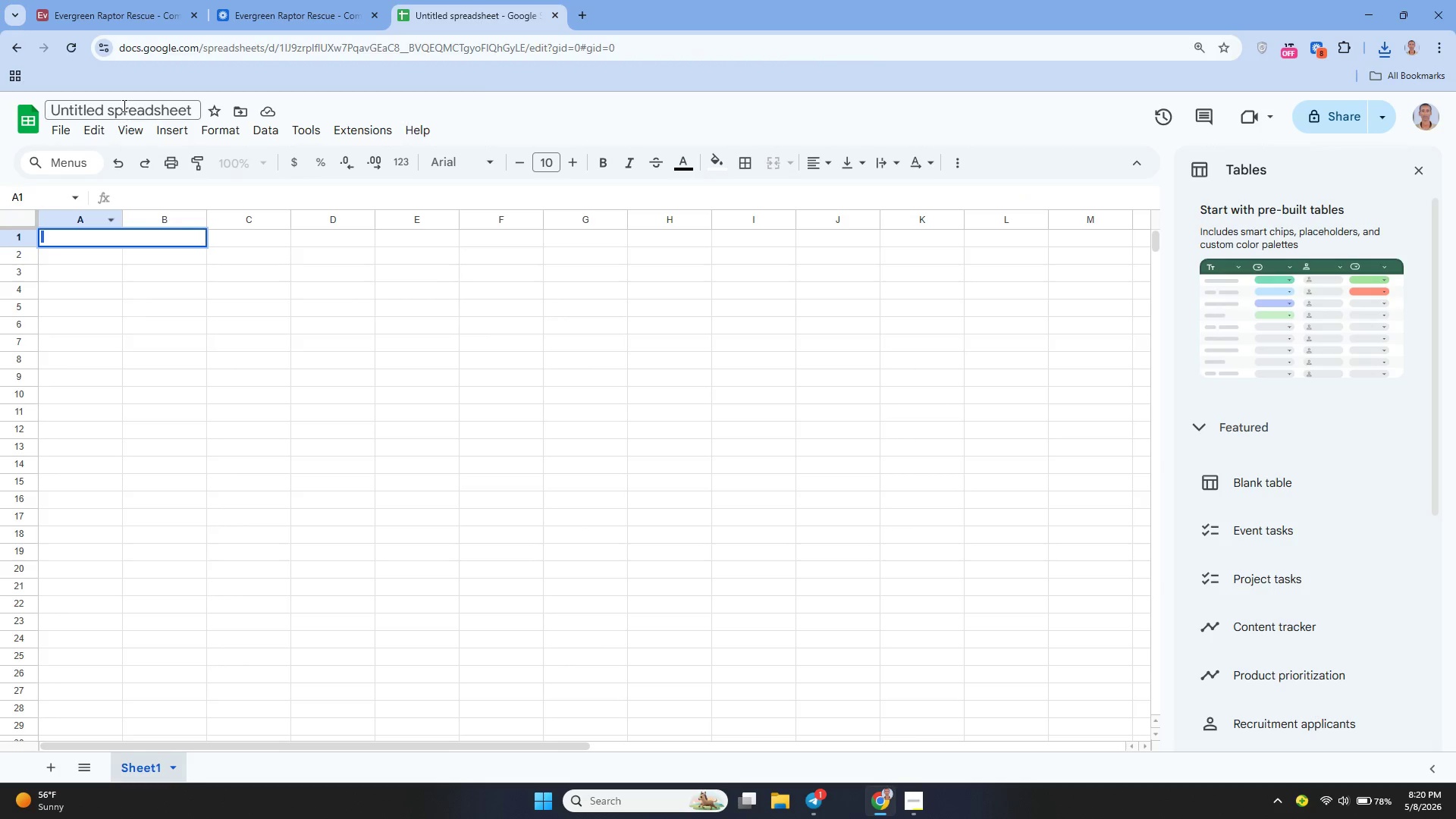 
left_click([123, 105])
 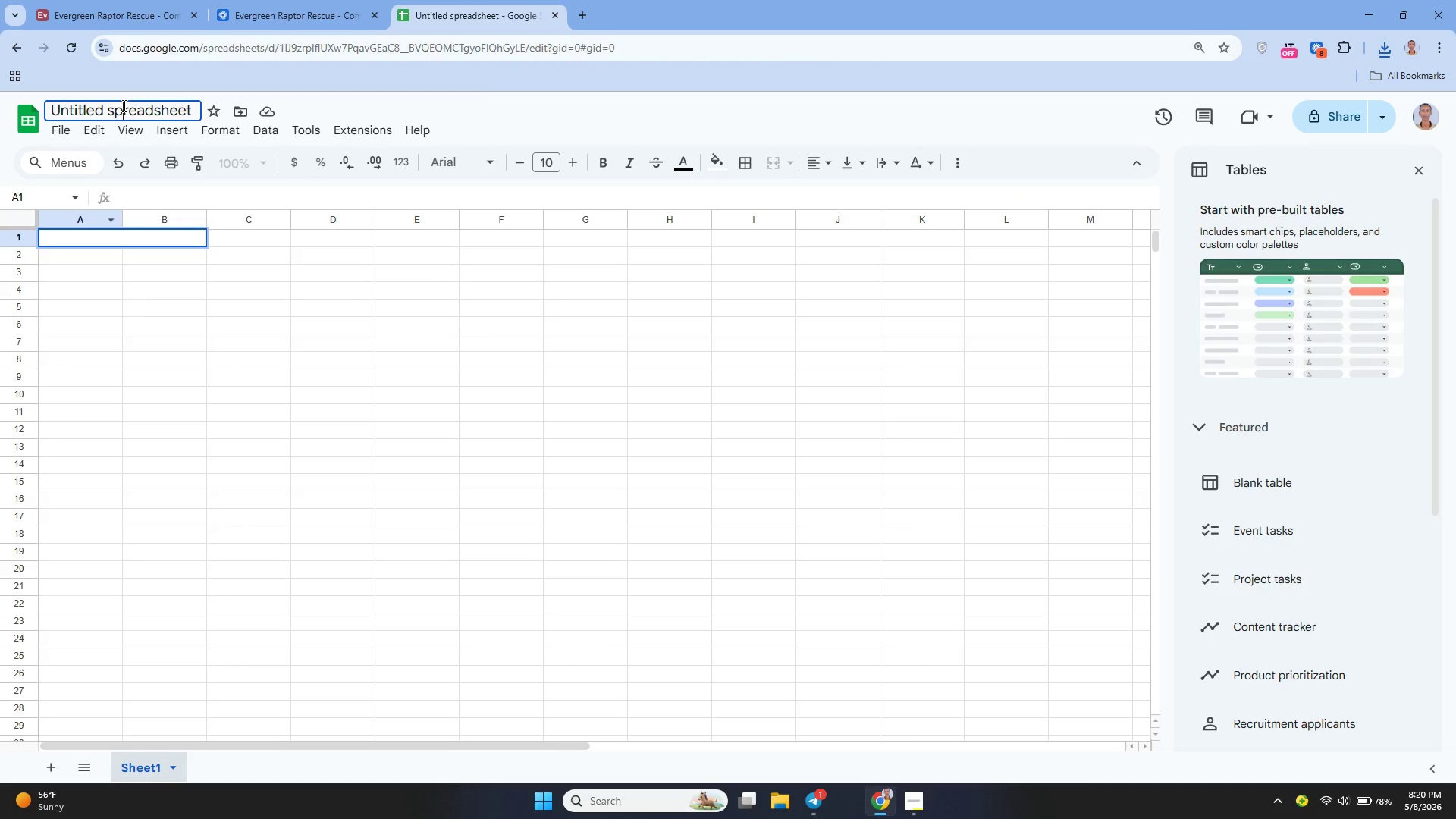 
double_click([123, 105])
 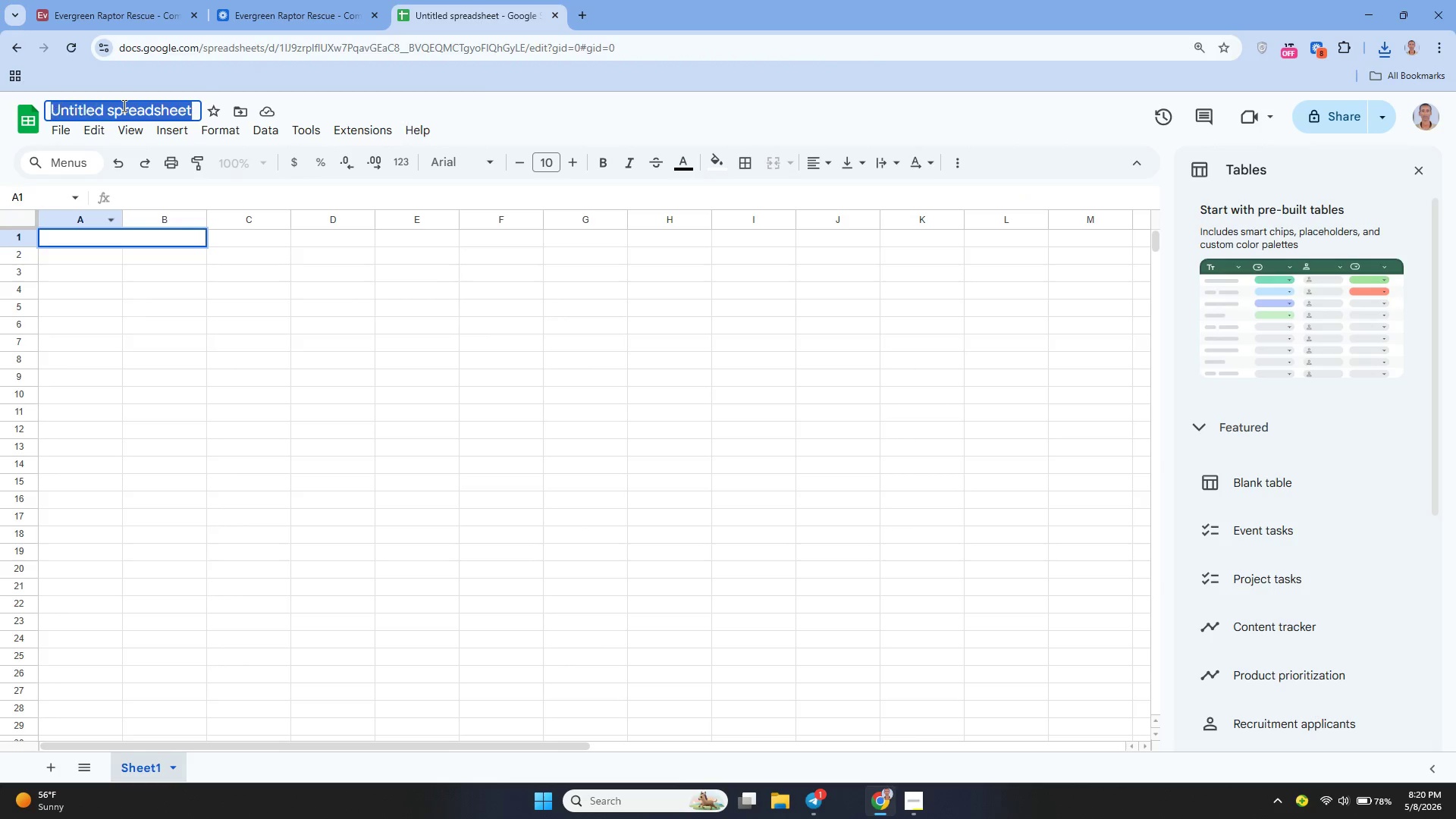 
triple_click([123, 105])
 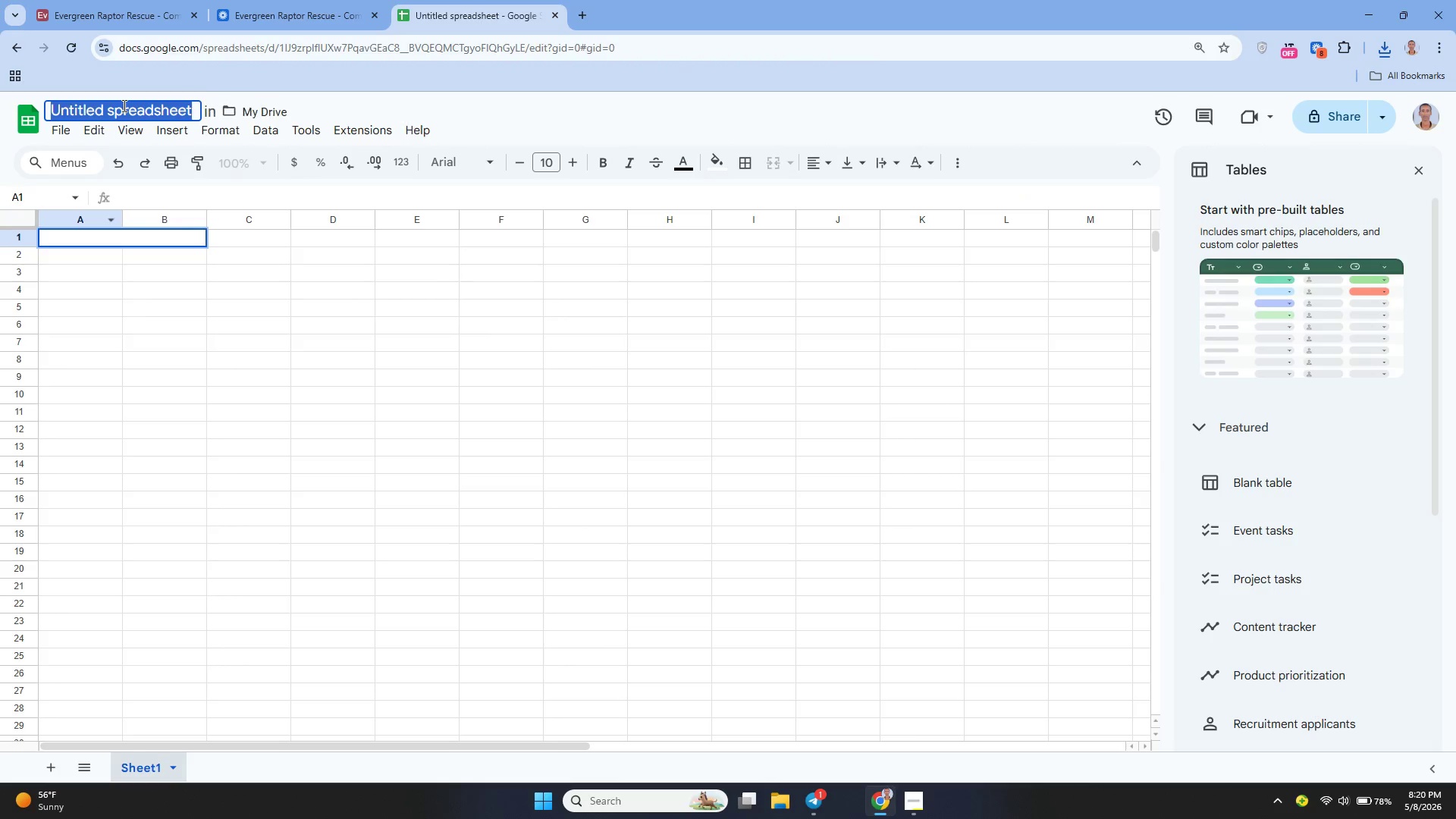 
key(Control+V)
 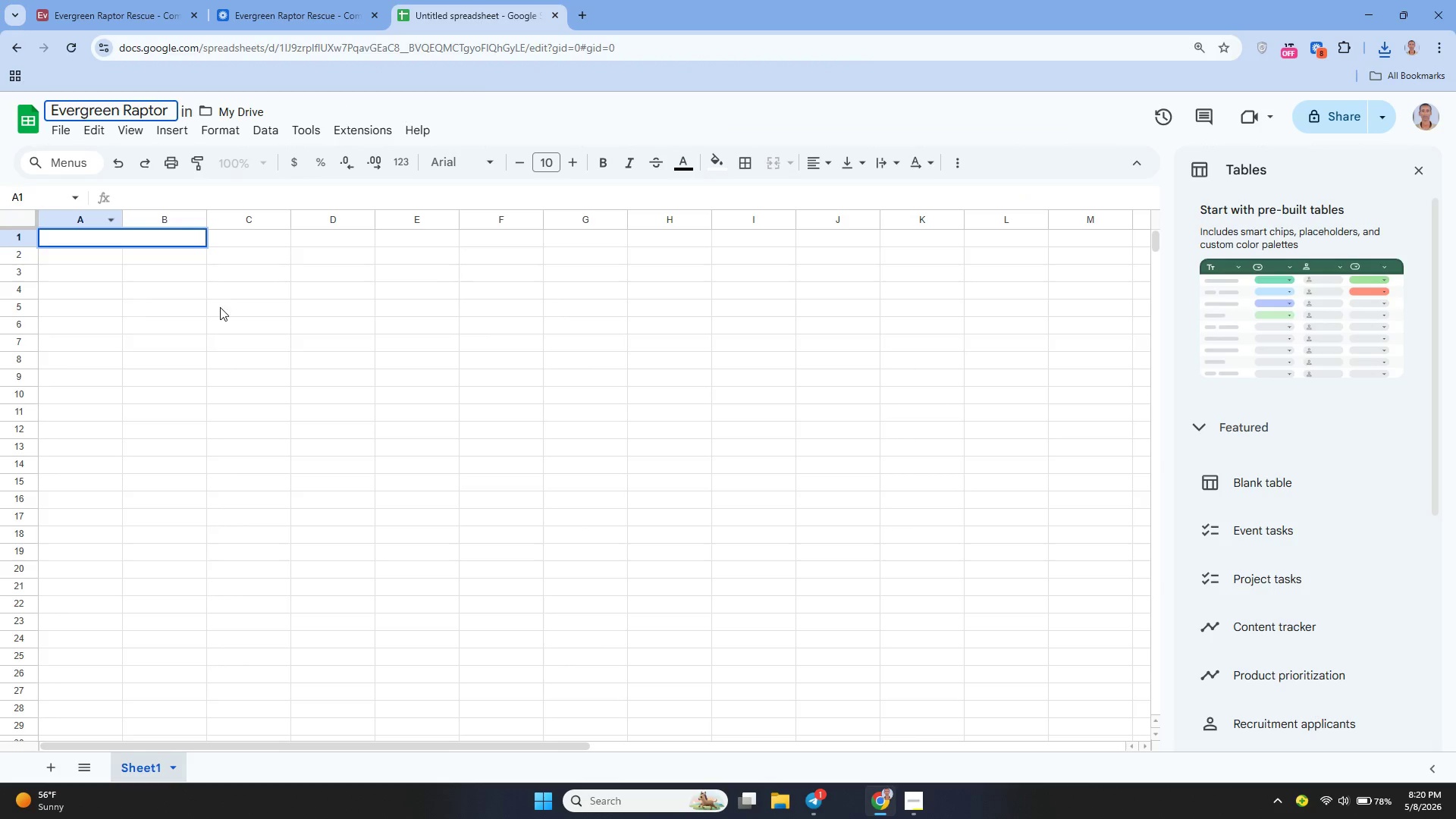 
left_click([220, 307])
 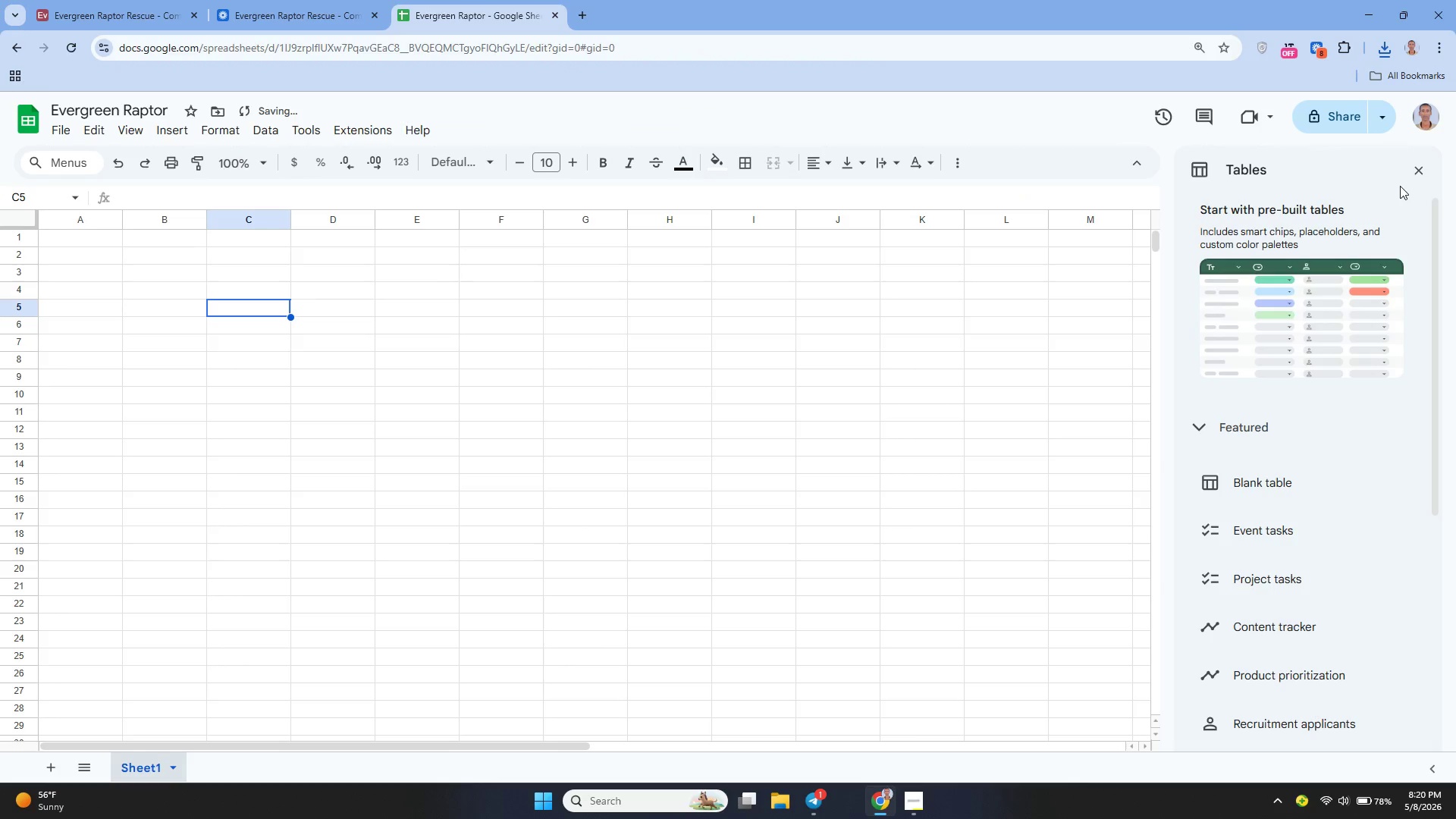 
left_click([1420, 166])
 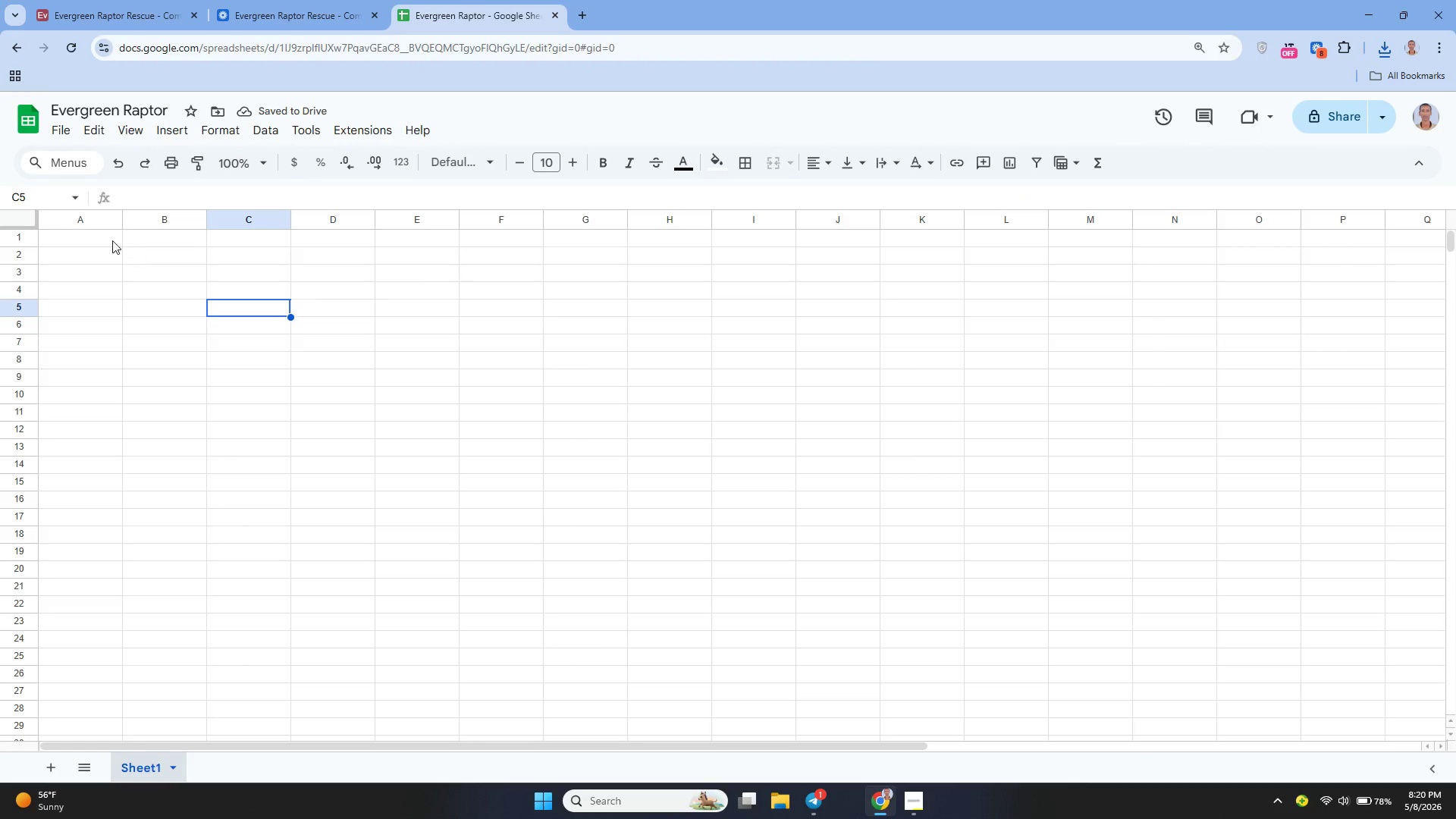 
left_click([83, 242])
 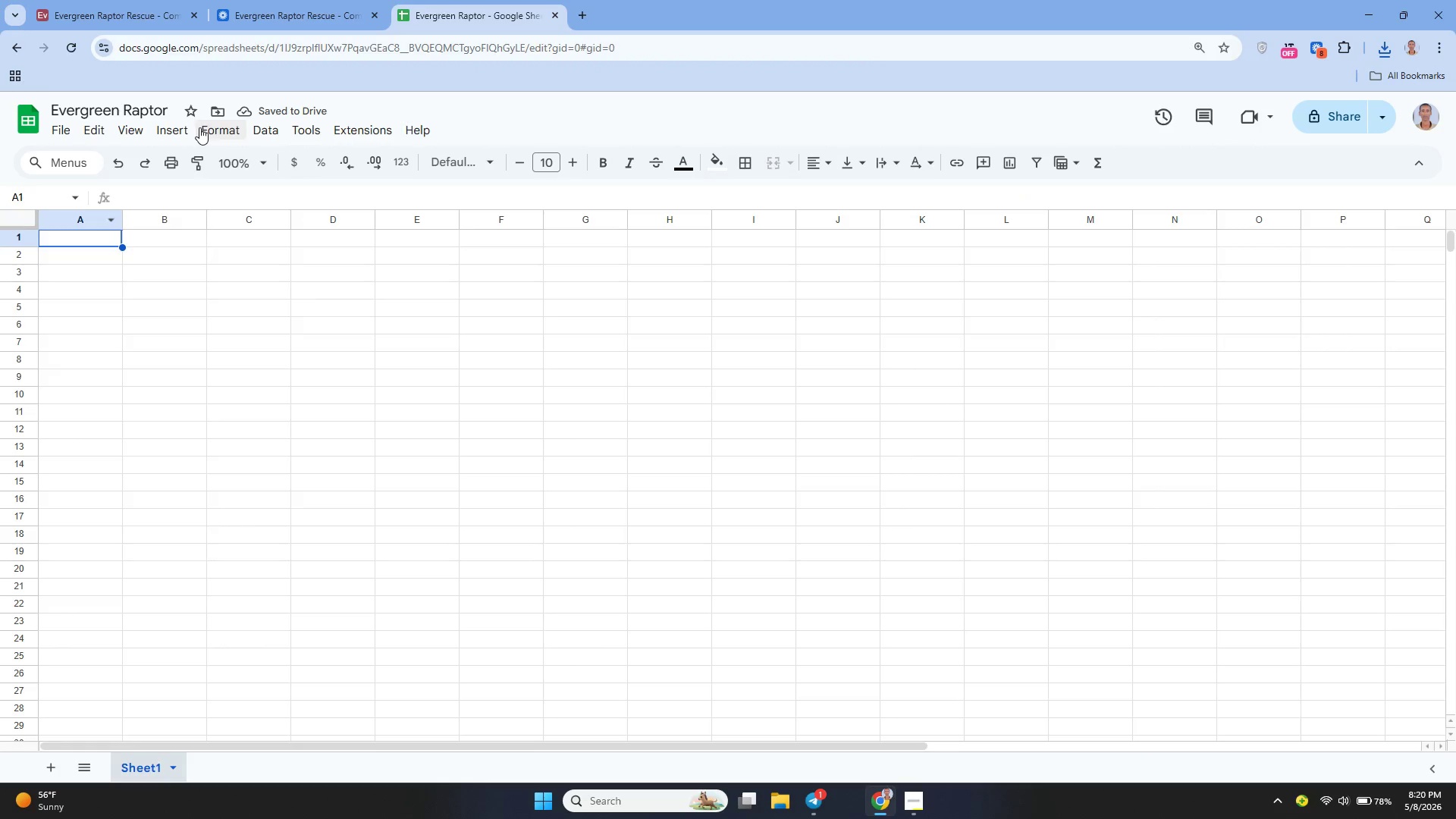 
left_click([182, 127])
 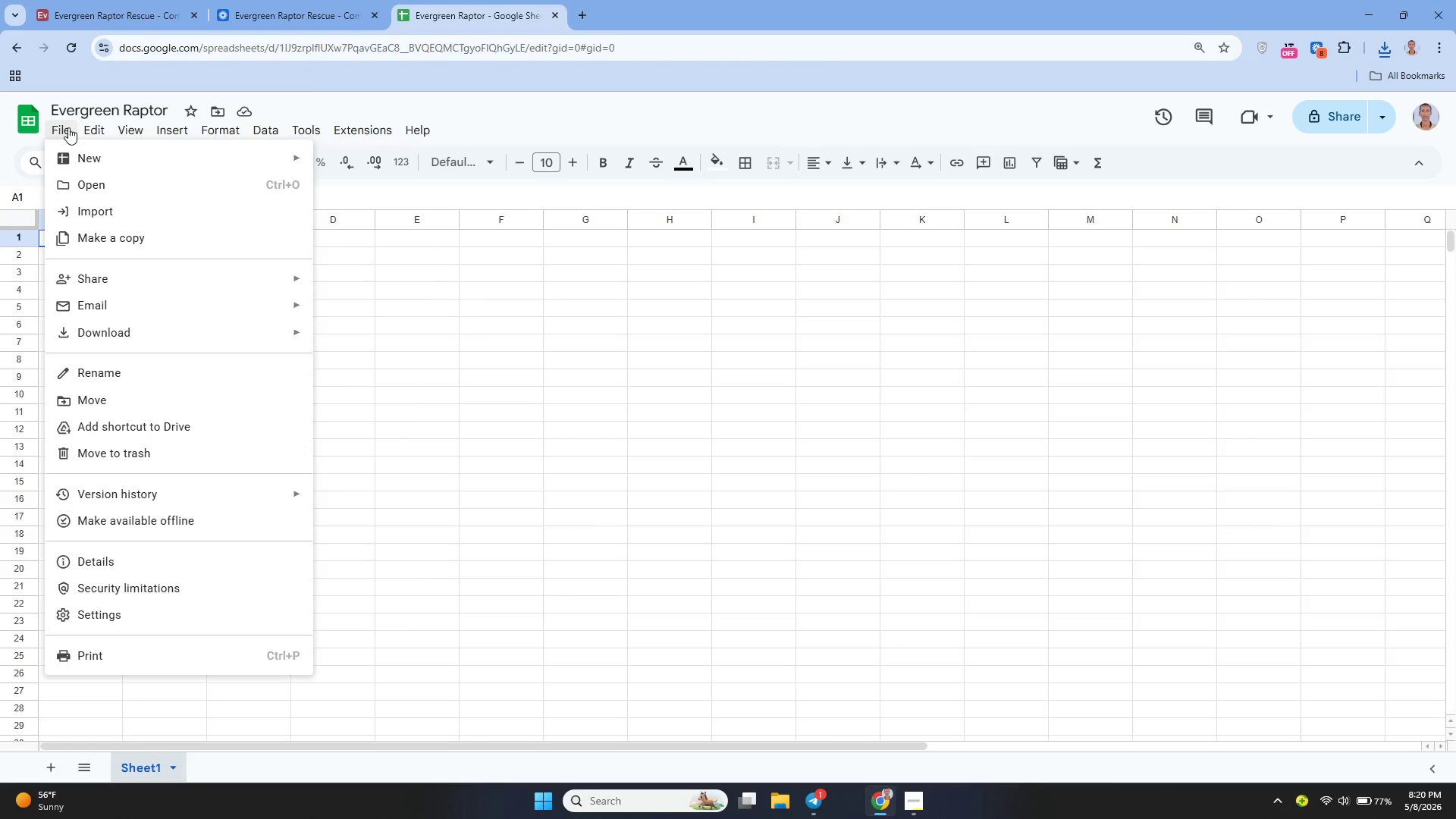 
left_click([123, 182])
 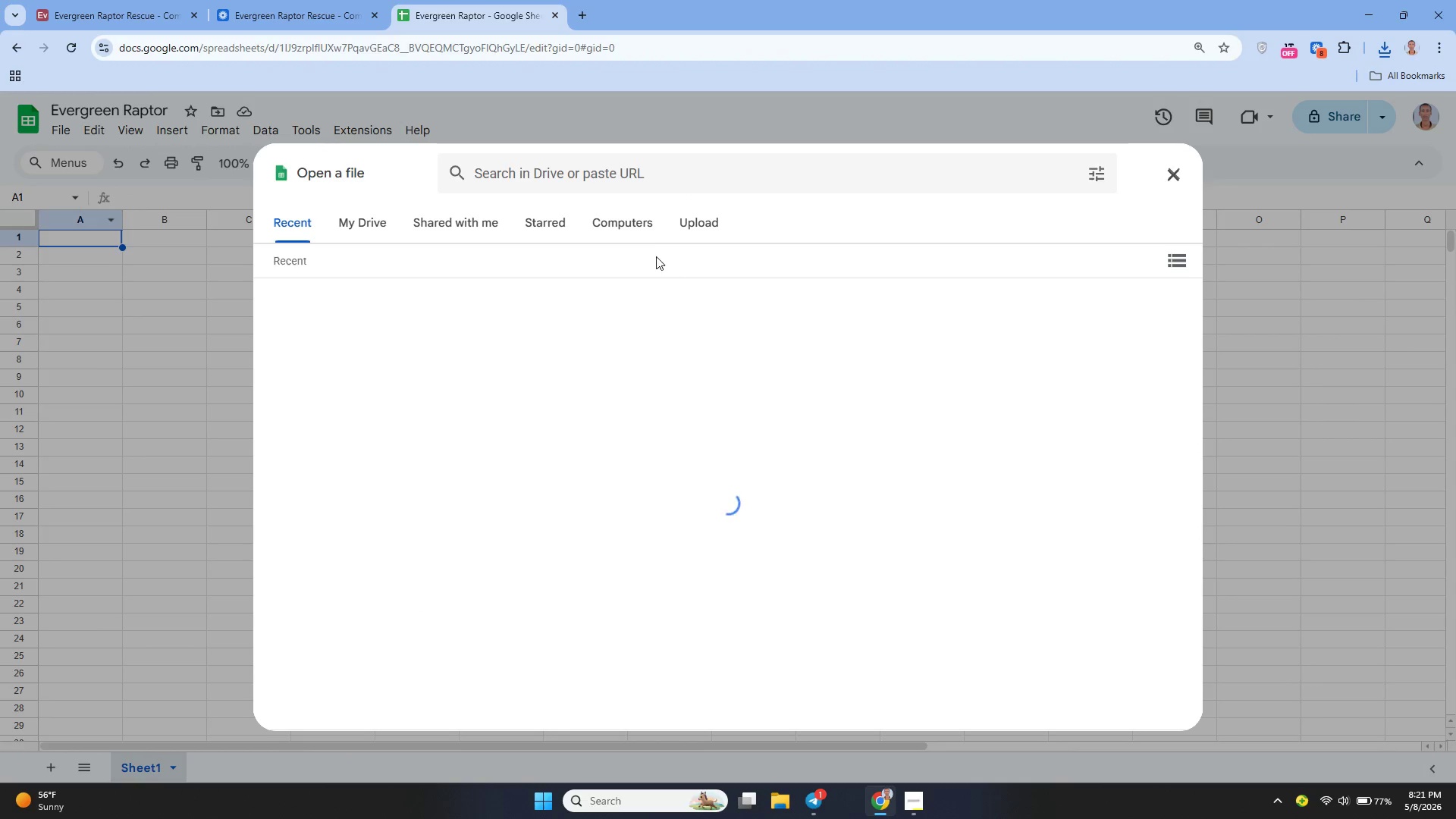 
left_click([695, 219])
 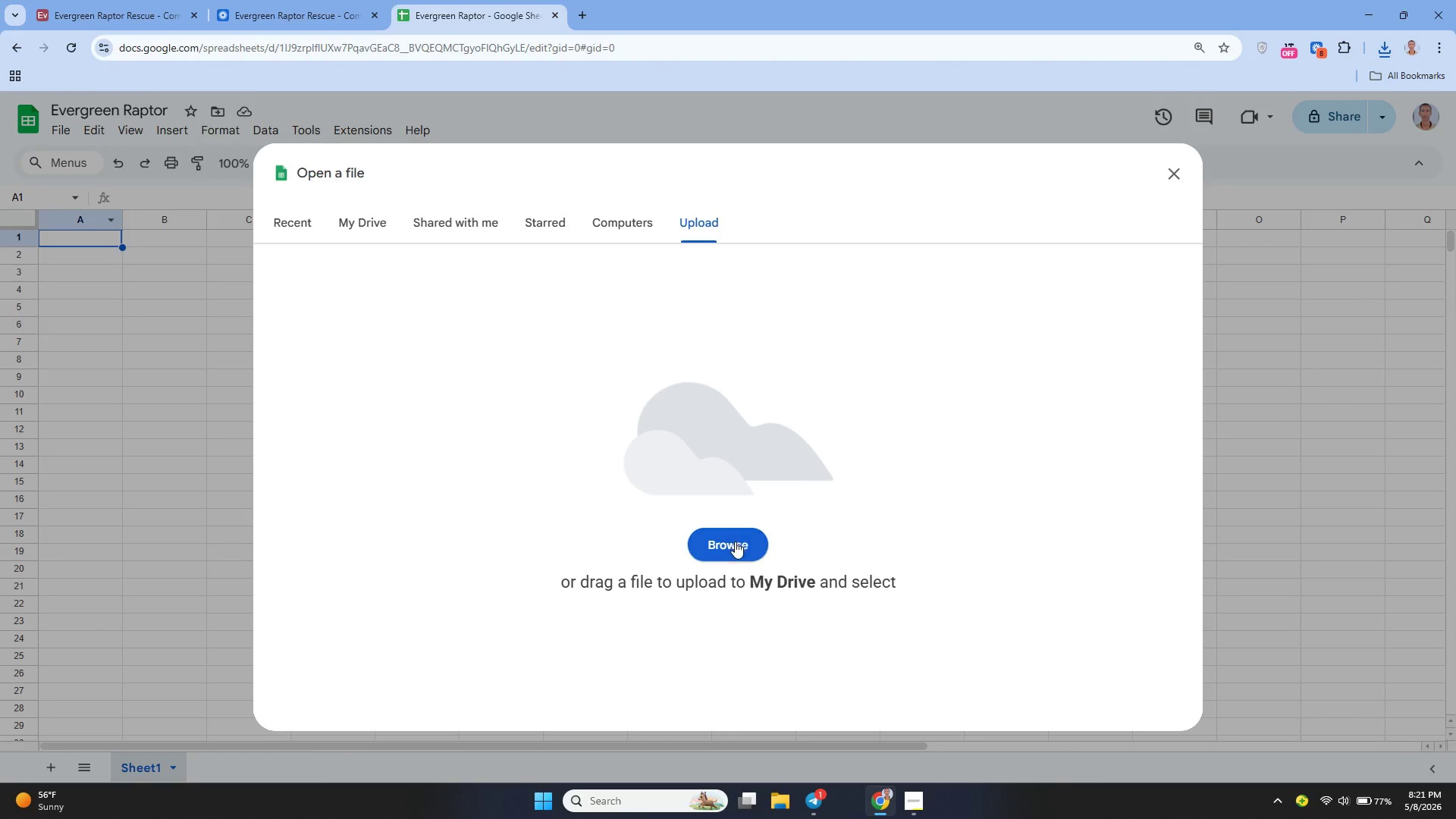 
left_click([729, 545])
 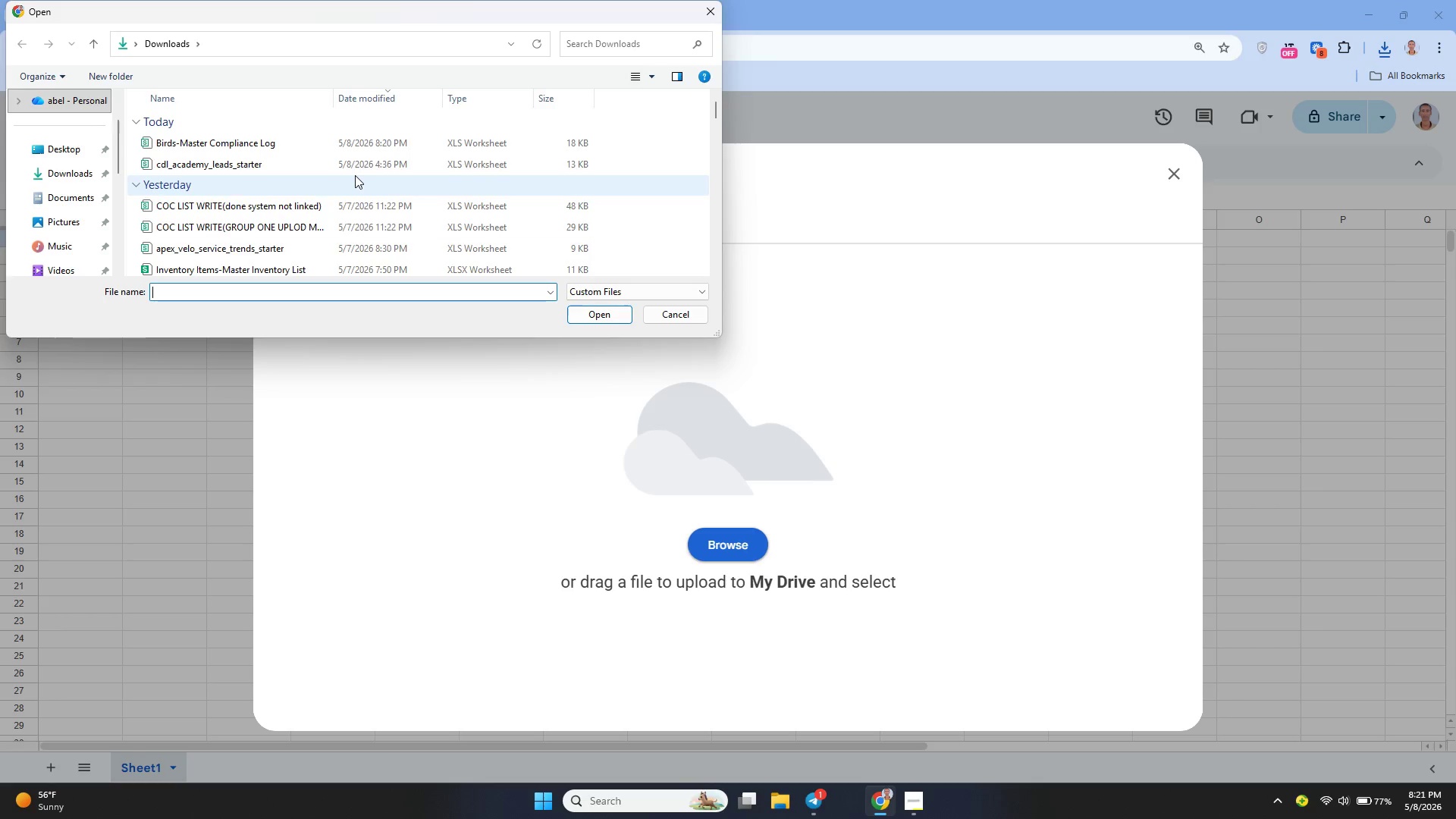 
left_click([281, 140])
 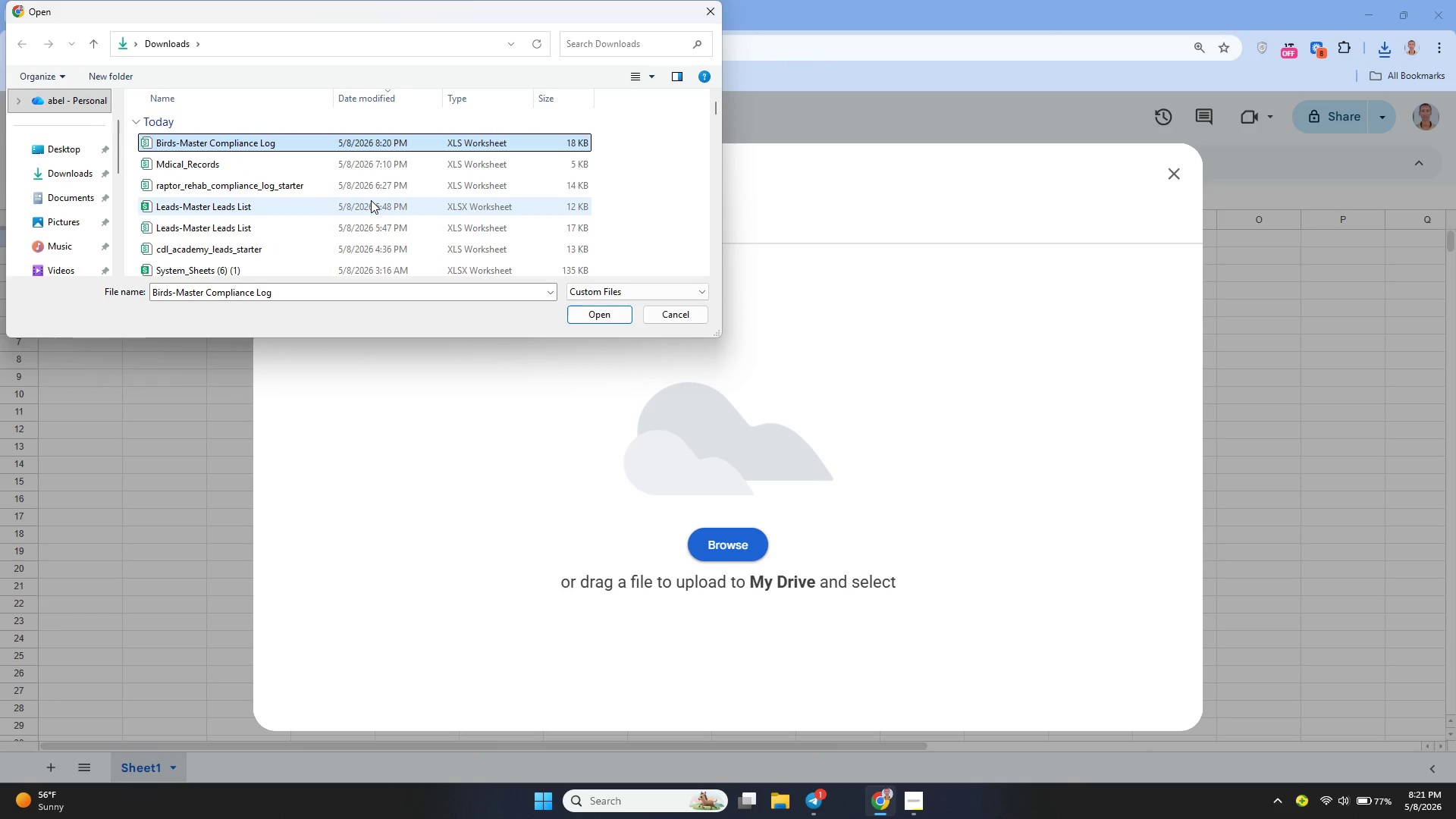 
wait(9.62)
 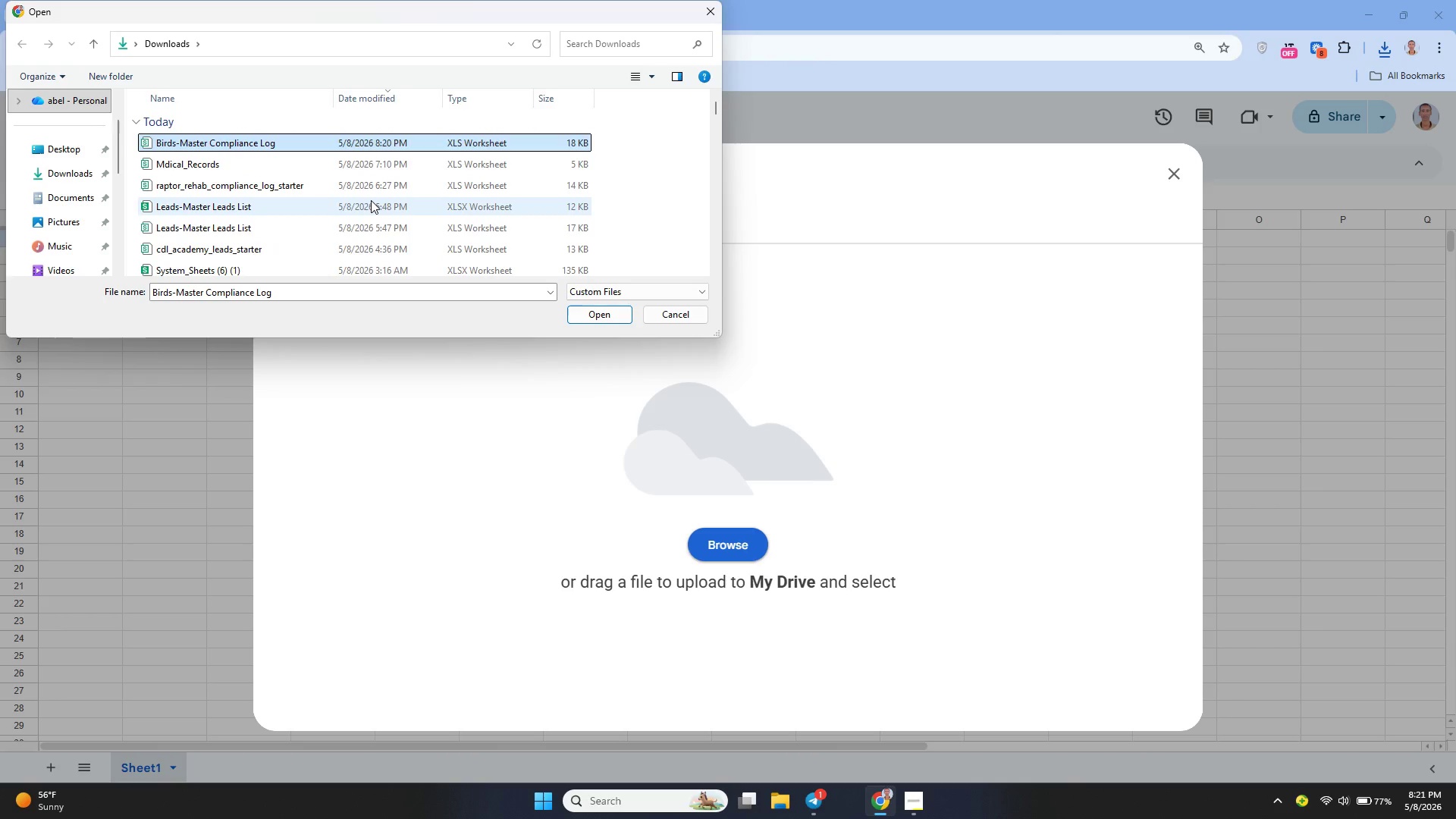 
left_click([595, 317])
 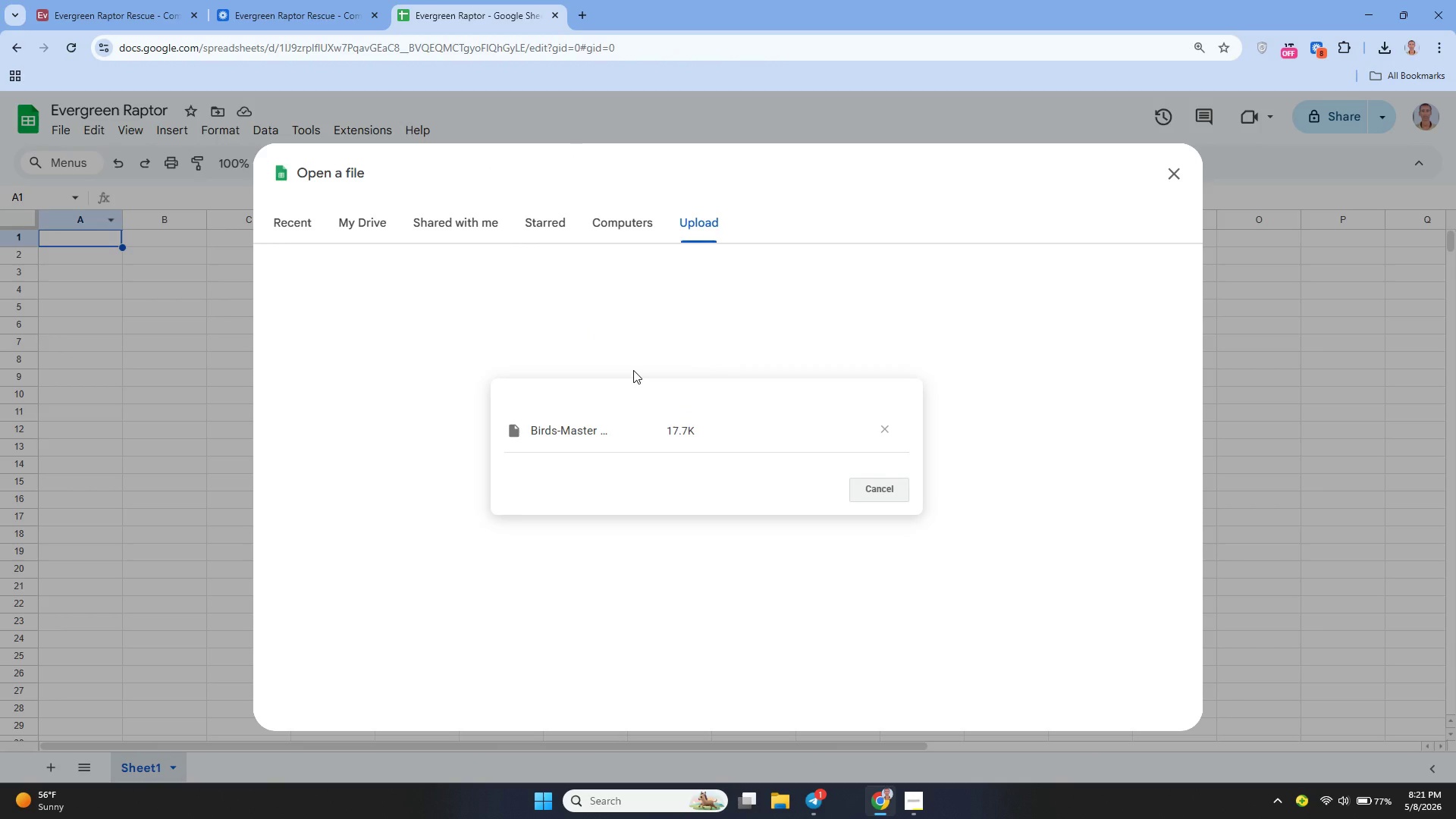 
wait(11.55)
 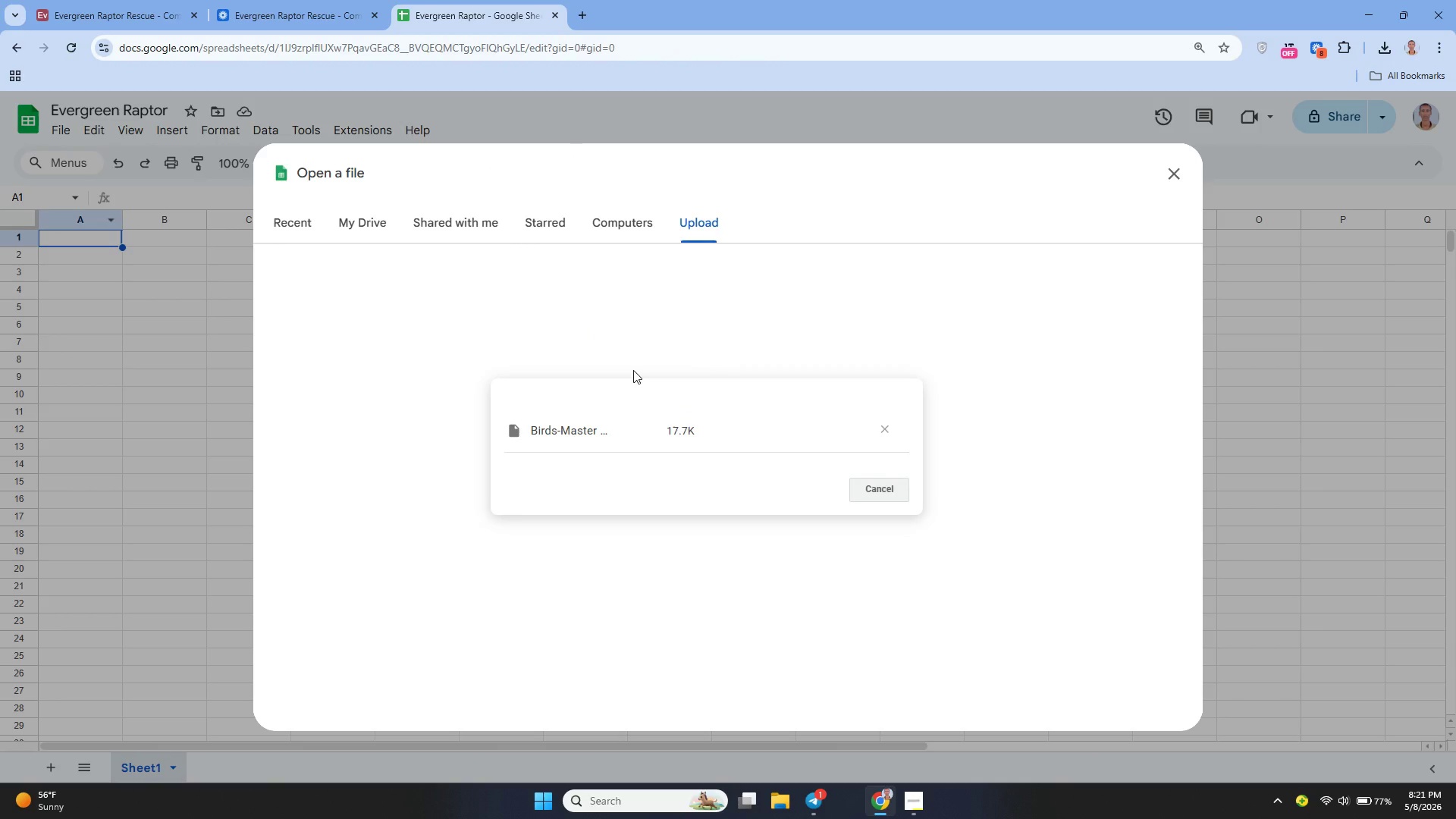 
left_click([553, 14])
 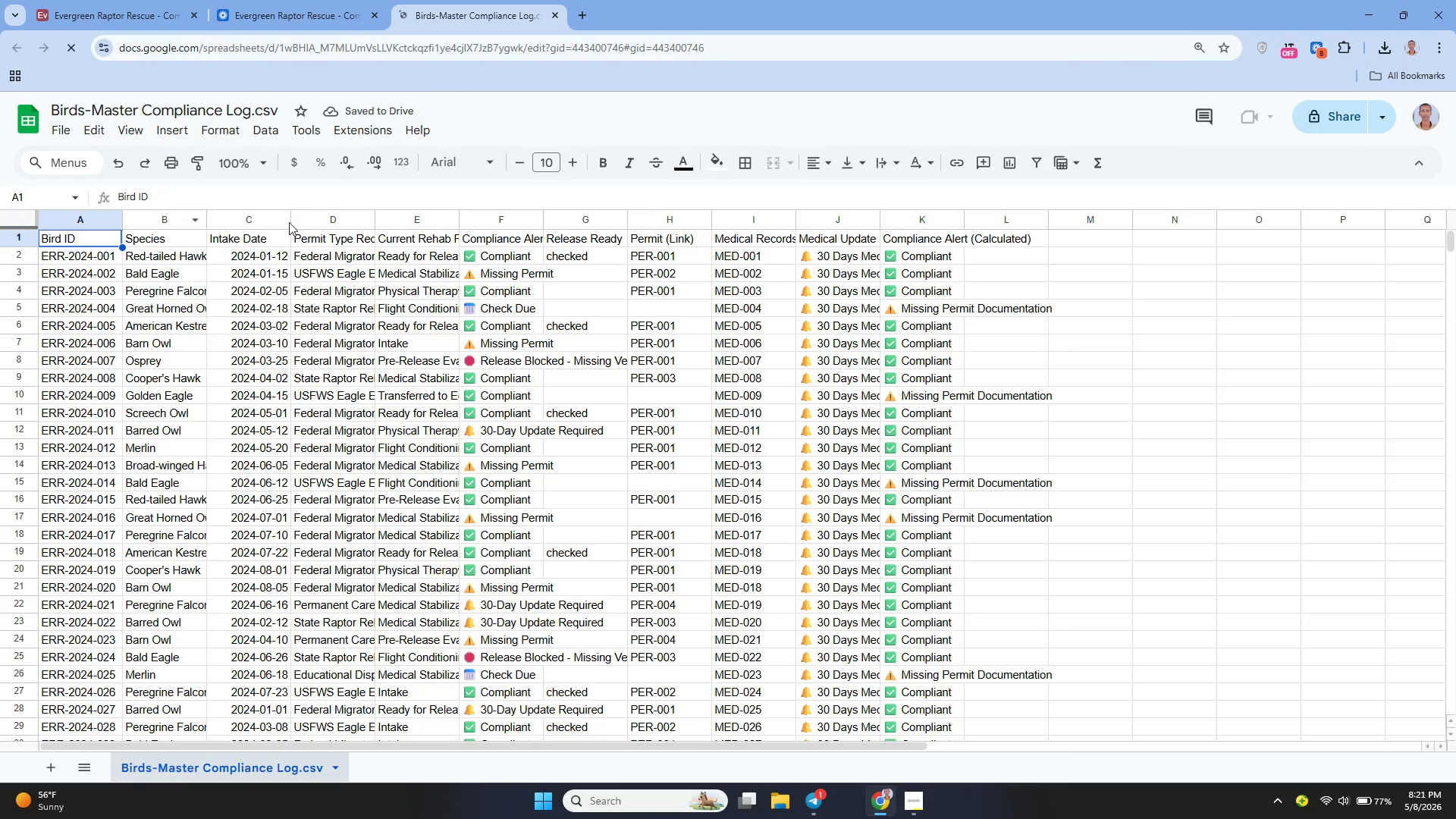 
left_click_drag(start_coordinate=[294, 218], to_coordinate=[350, 244])
 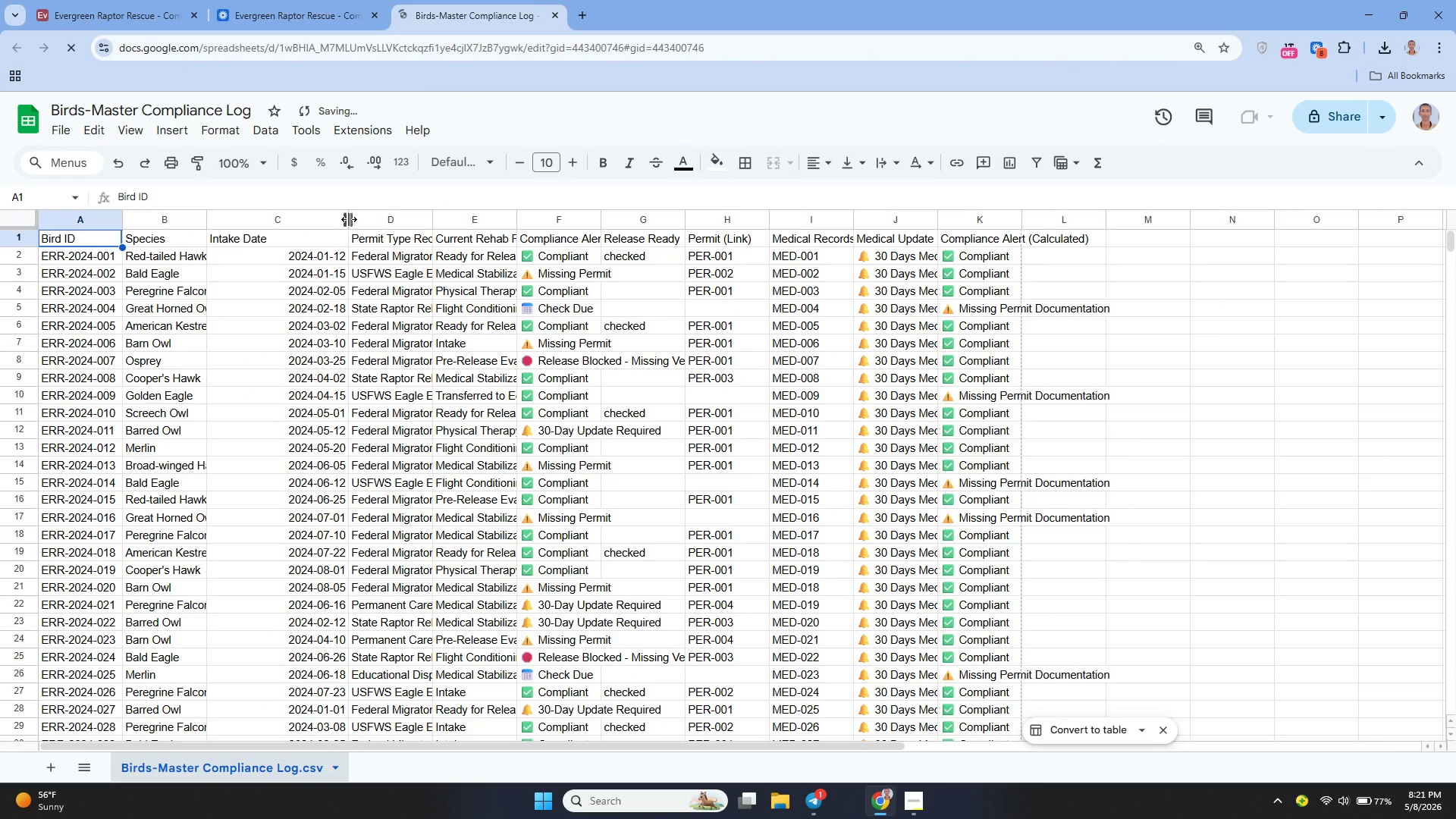 
left_click_drag(start_coordinate=[349, 218], to_coordinate=[306, 222])
 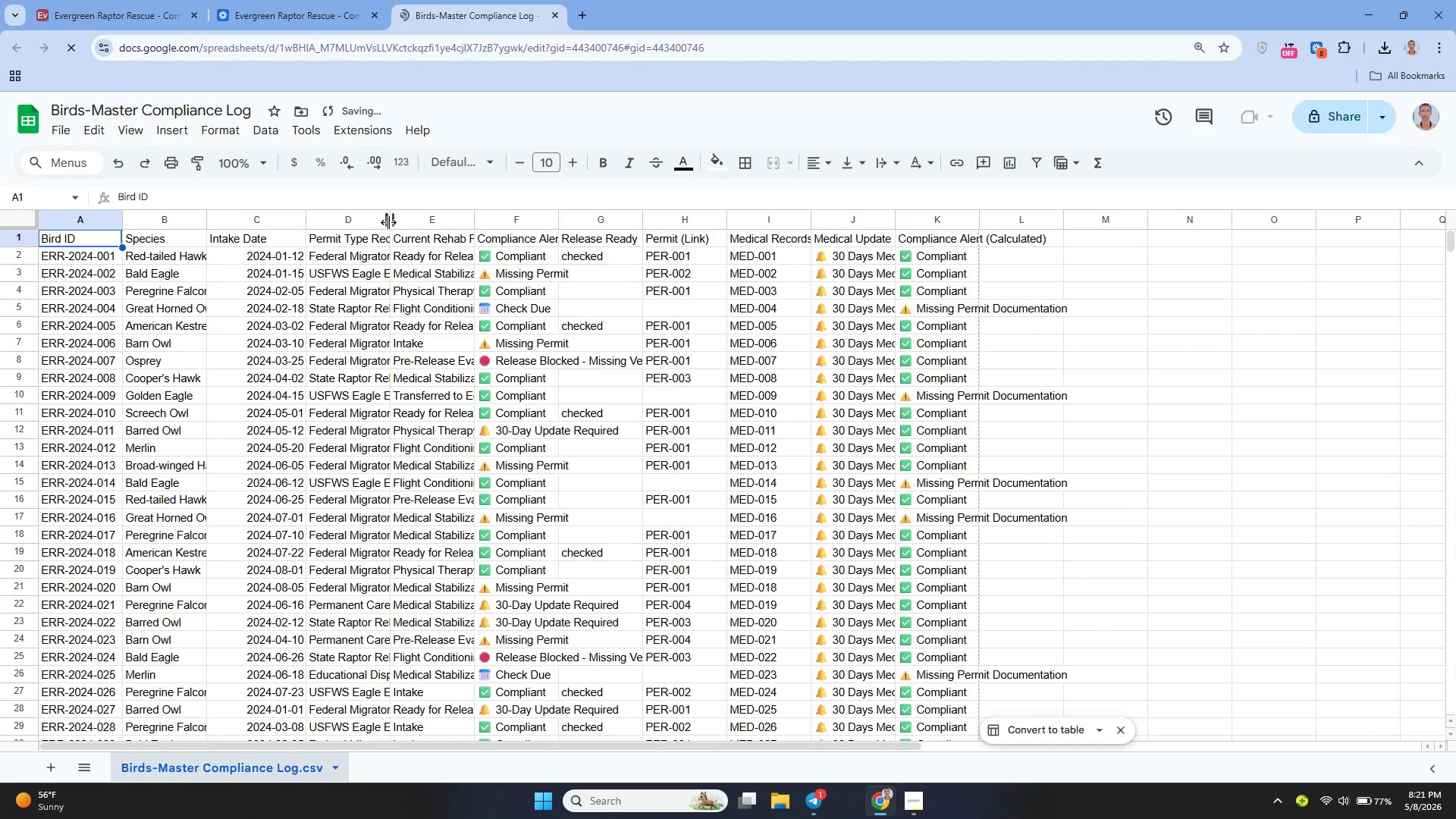 
left_click_drag(start_coordinate=[390, 221], to_coordinate=[457, 237])
 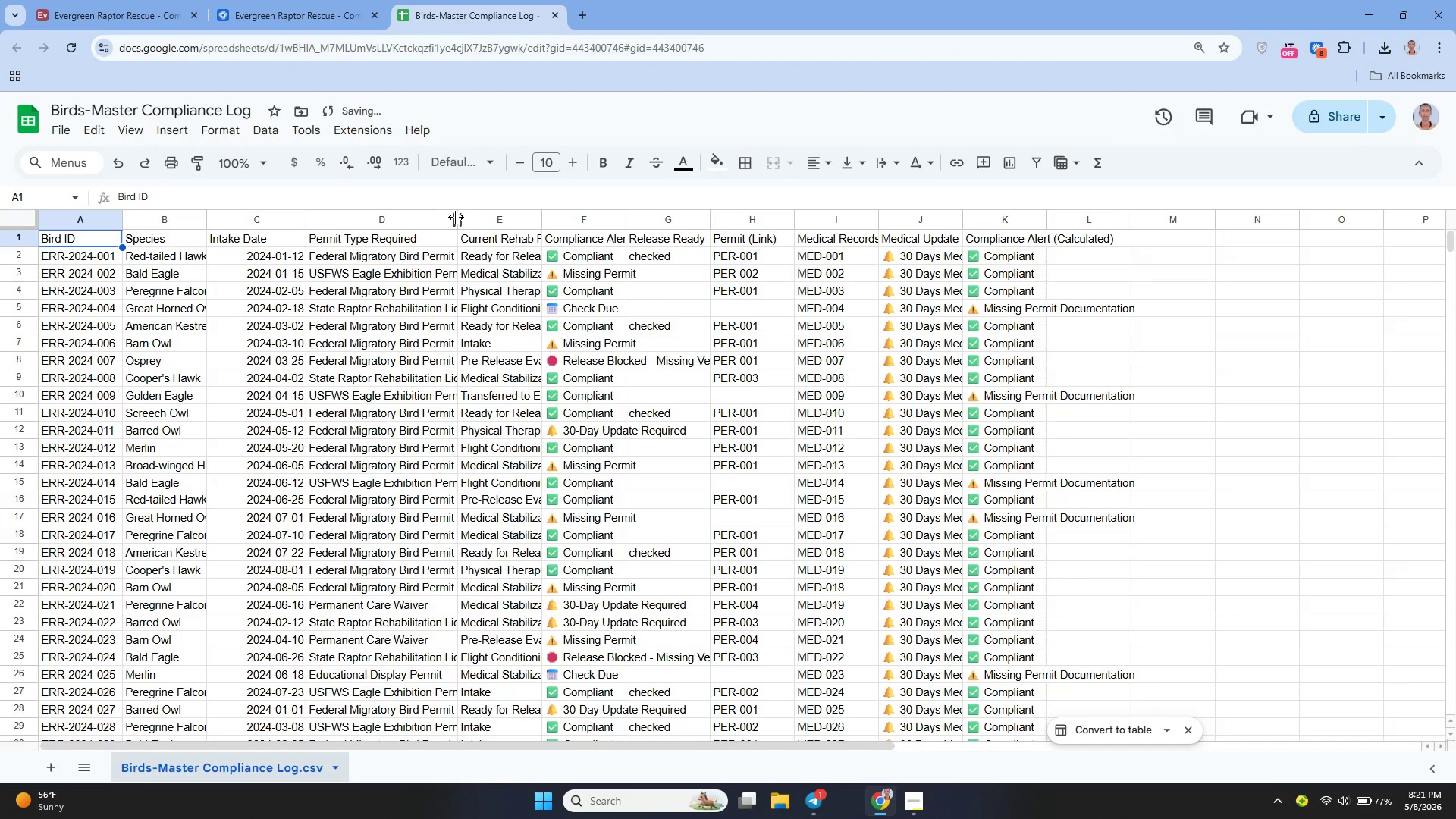 
left_click_drag(start_coordinate=[455, 217], to_coordinate=[496, 232])
 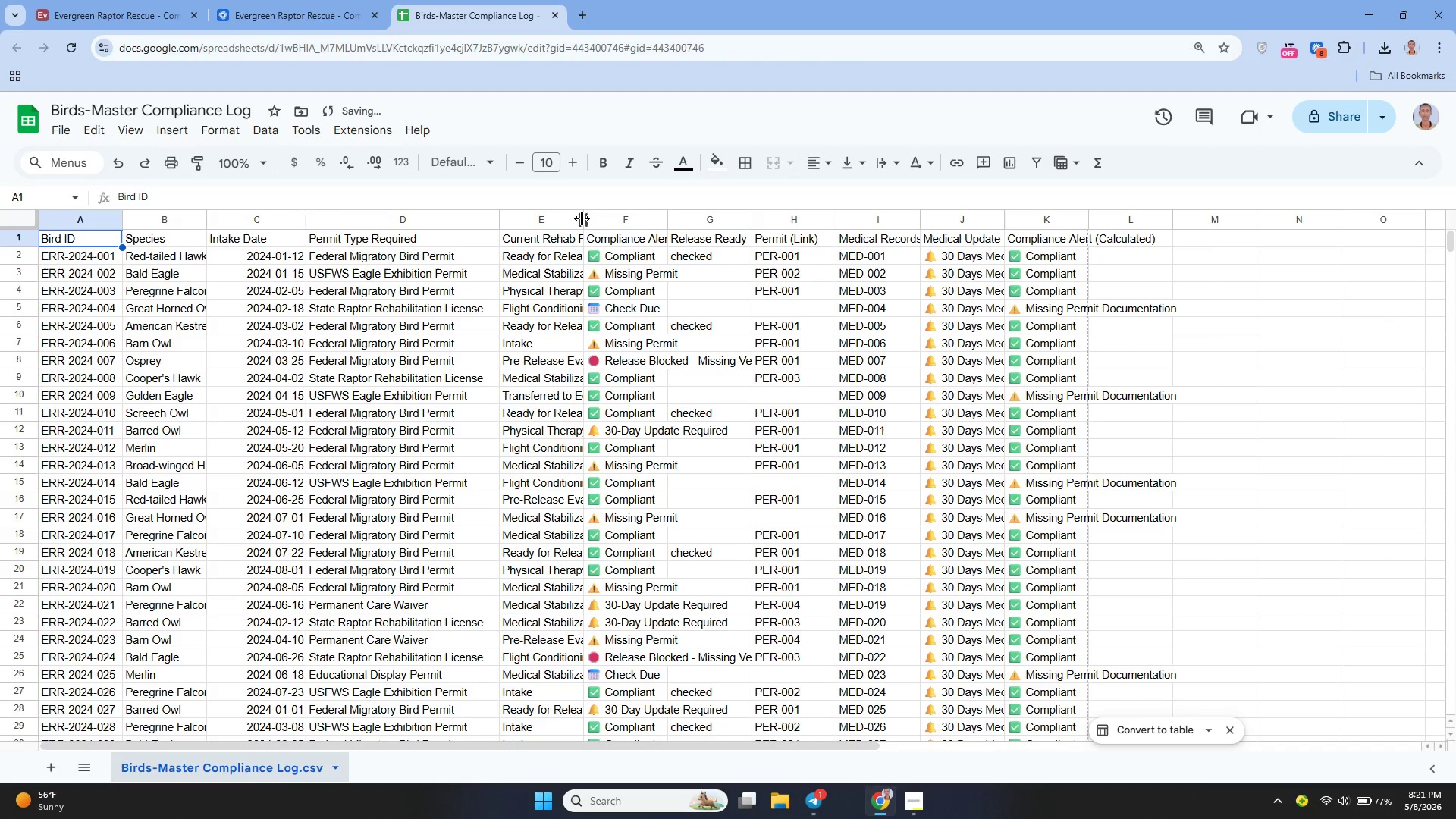 
left_click_drag(start_coordinate=[584, 216], to_coordinate=[639, 241])
 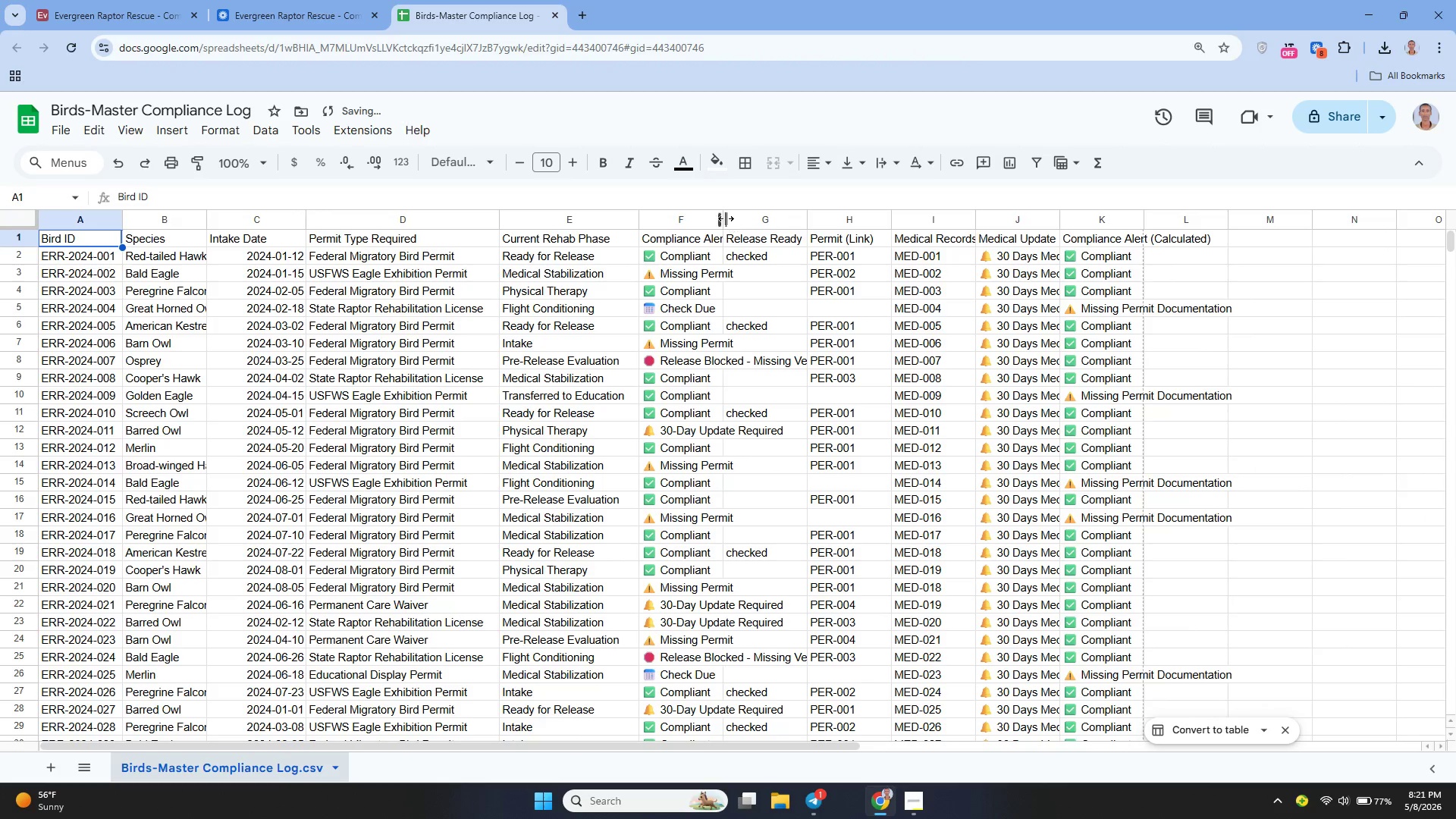 
left_click_drag(start_coordinate=[722, 218], to_coordinate=[780, 250])
 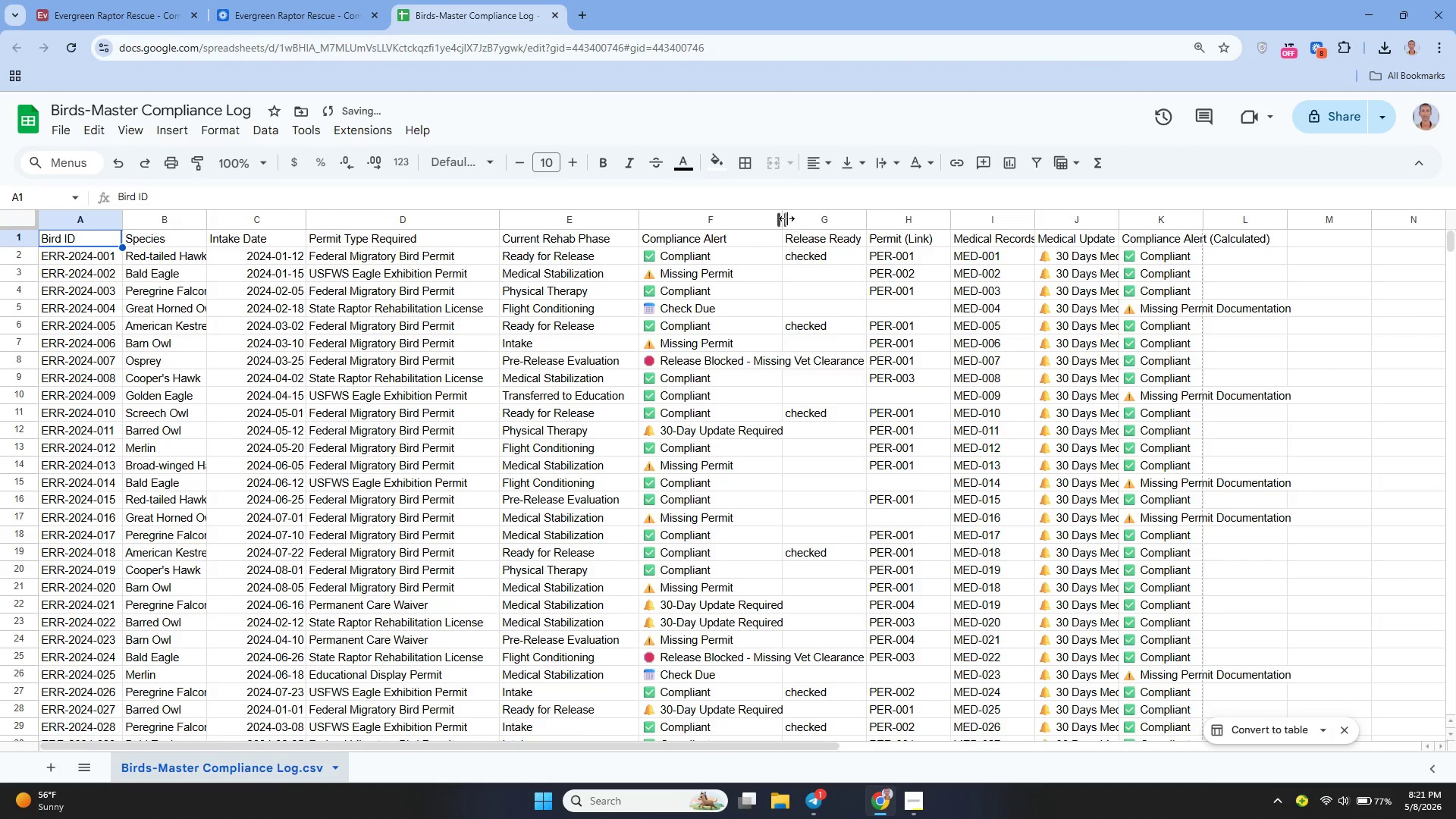 
left_click_drag(start_coordinate=[784, 218], to_coordinate=[814, 244])
 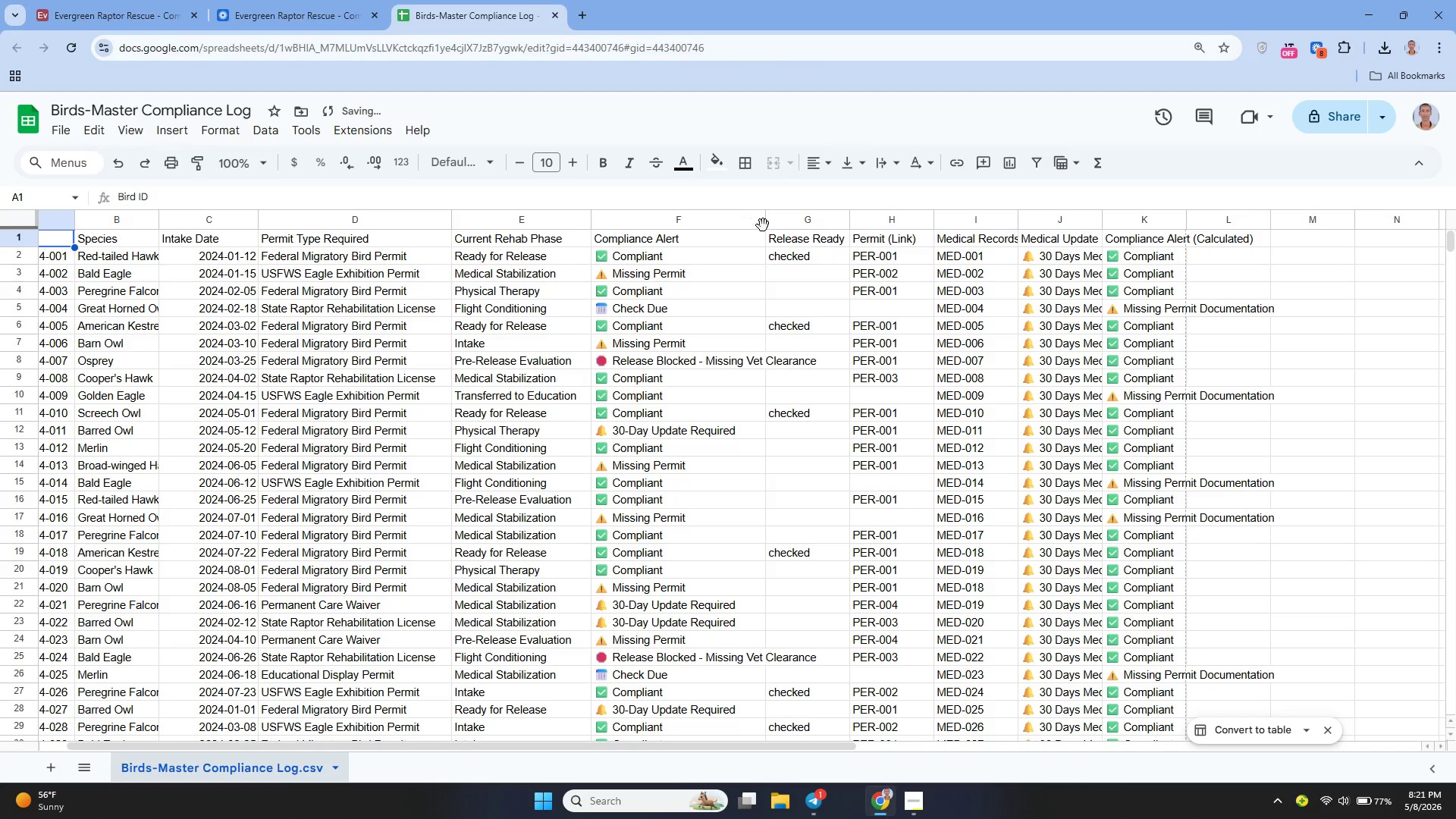 
left_click_drag(start_coordinate=[766, 221], to_coordinate=[802, 234])
 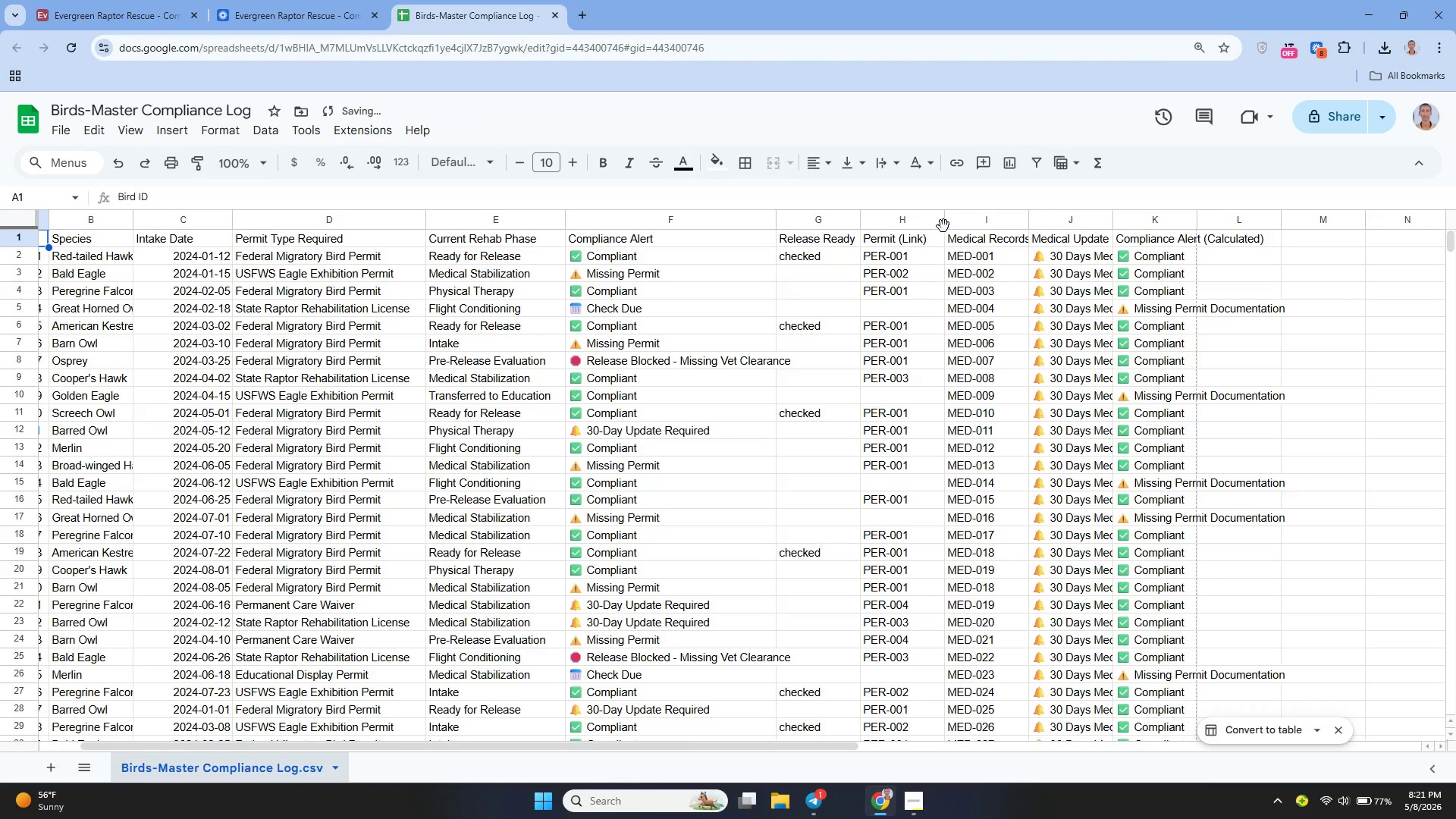 
left_click_drag(start_coordinate=[946, 223], to_coordinate=[978, 240])
 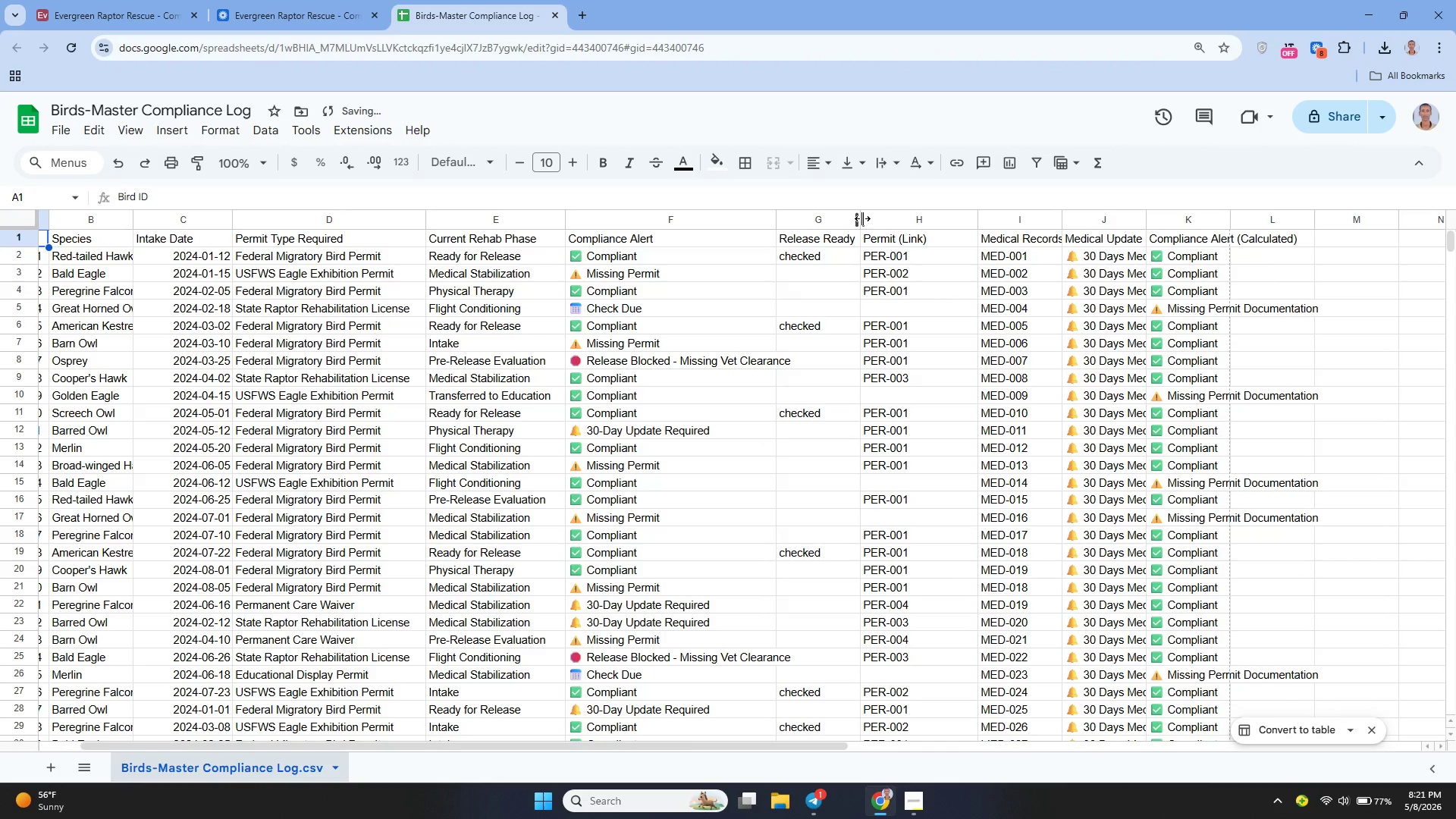 
left_click_drag(start_coordinate=[862, 218], to_coordinate=[895, 233])
 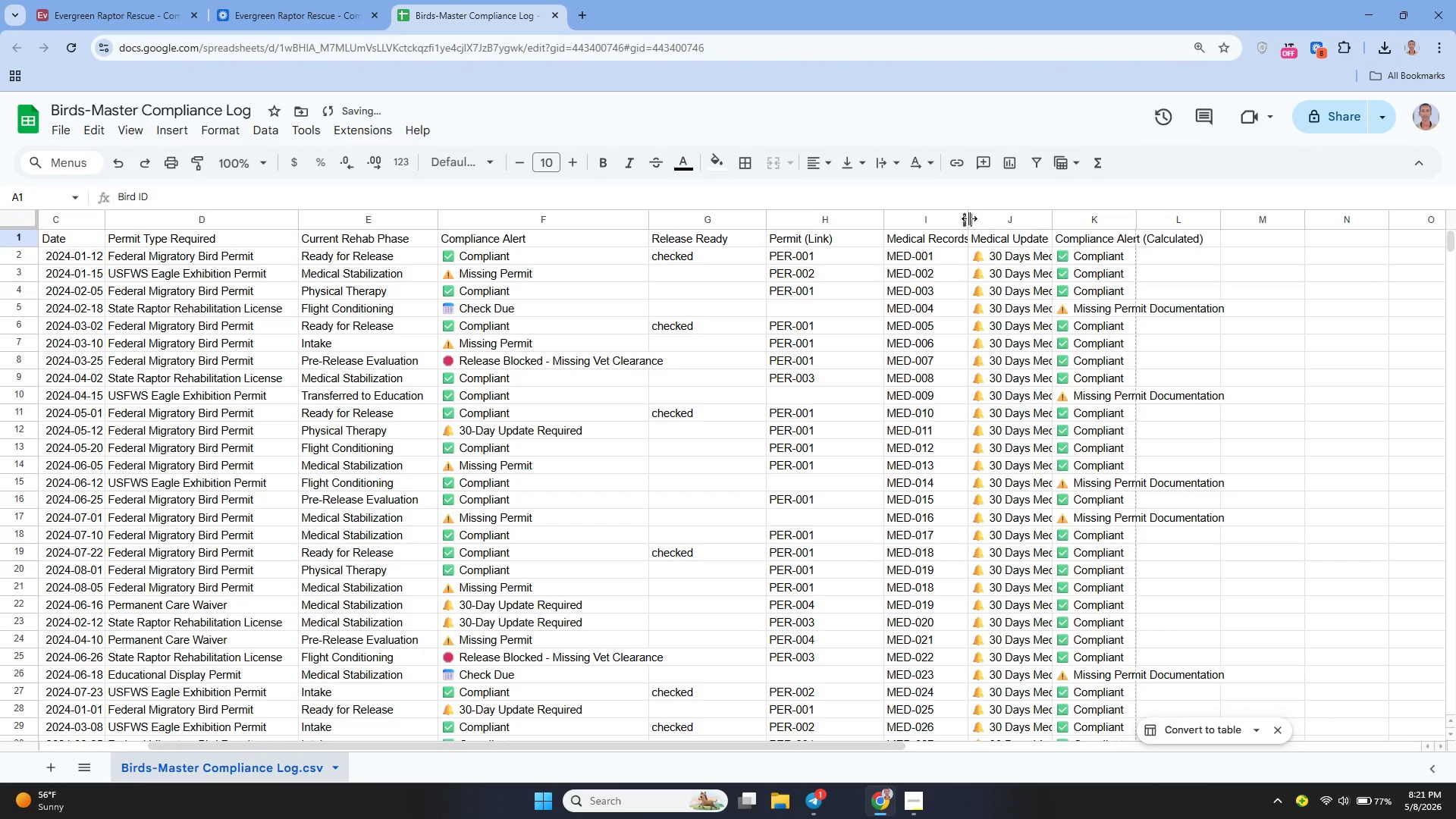 
left_click_drag(start_coordinate=[968, 217], to_coordinate=[1018, 249])
 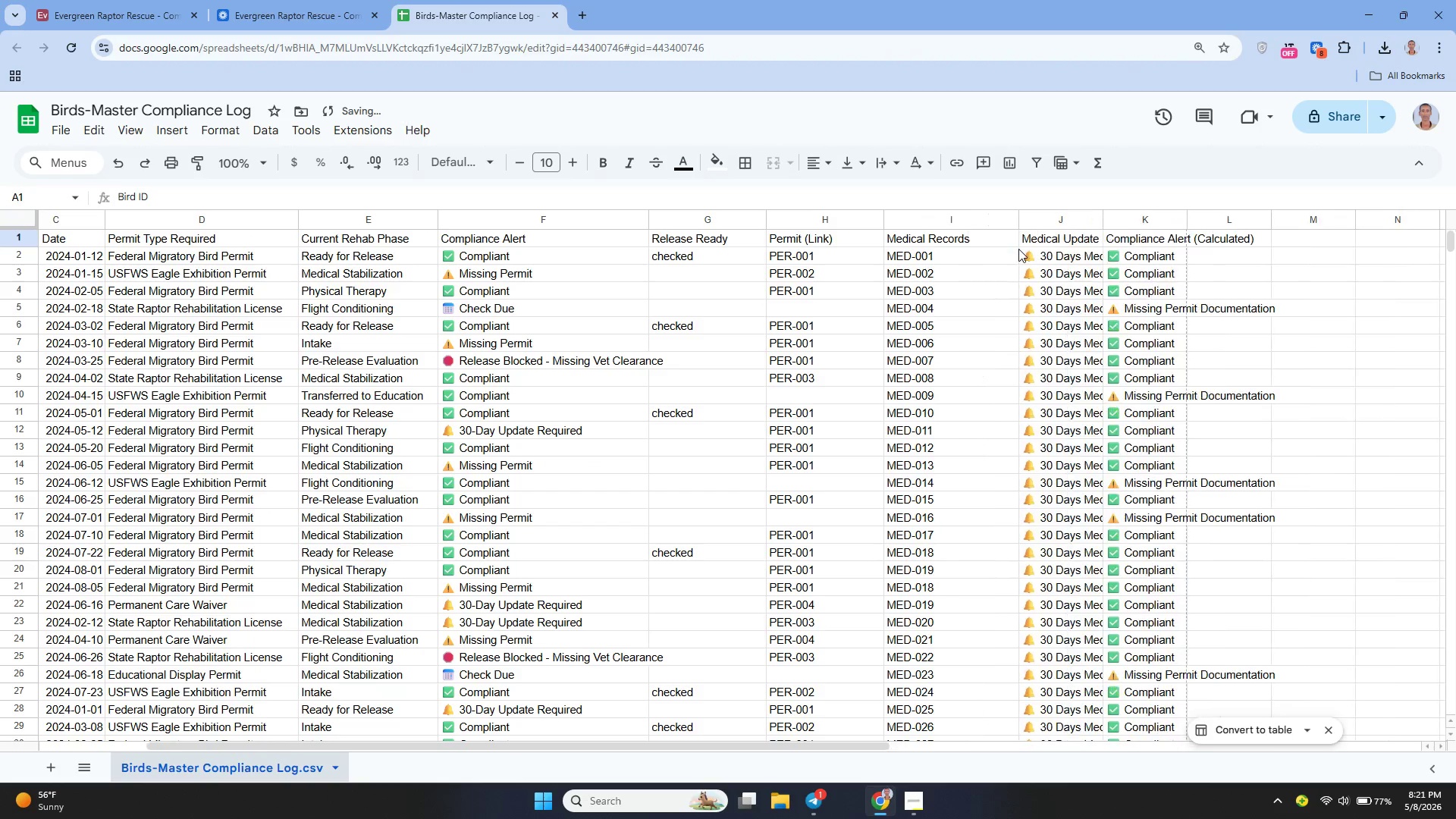 
mouse_move([991, 227])
 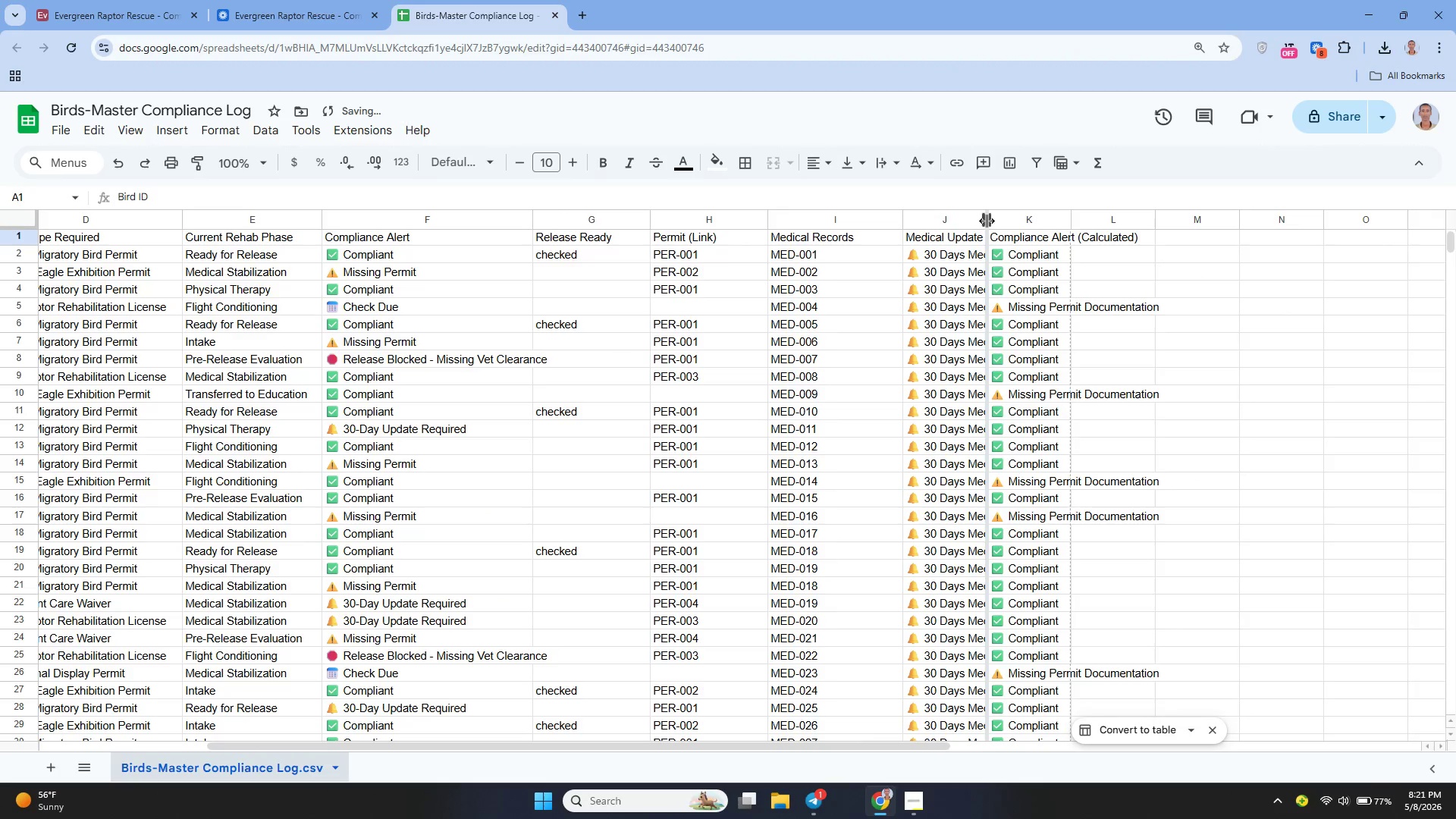 
left_click_drag(start_coordinate=[987, 221], to_coordinate=[1041, 254])
 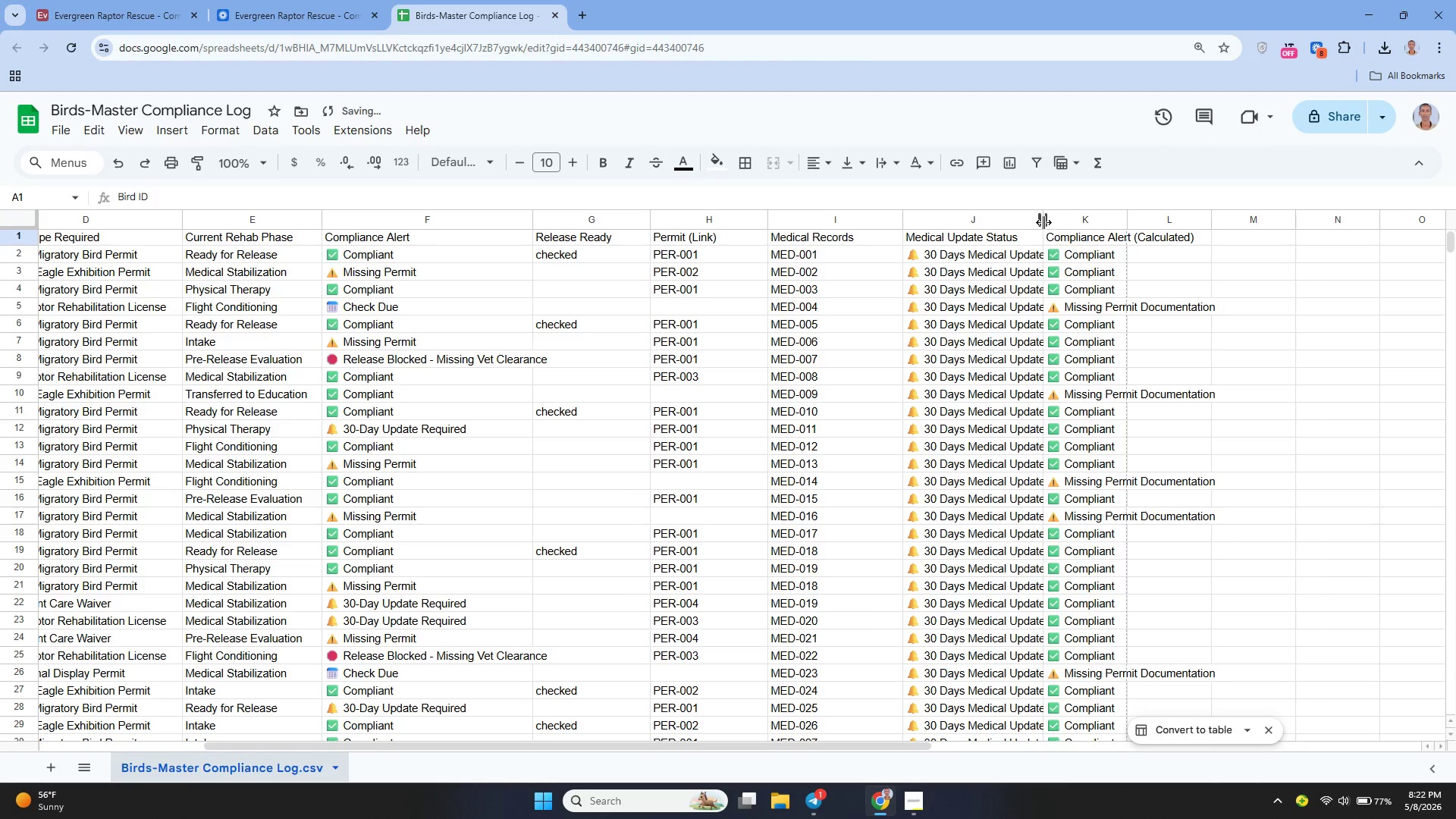 
left_click_drag(start_coordinate=[1044, 221], to_coordinate=[1086, 249])
 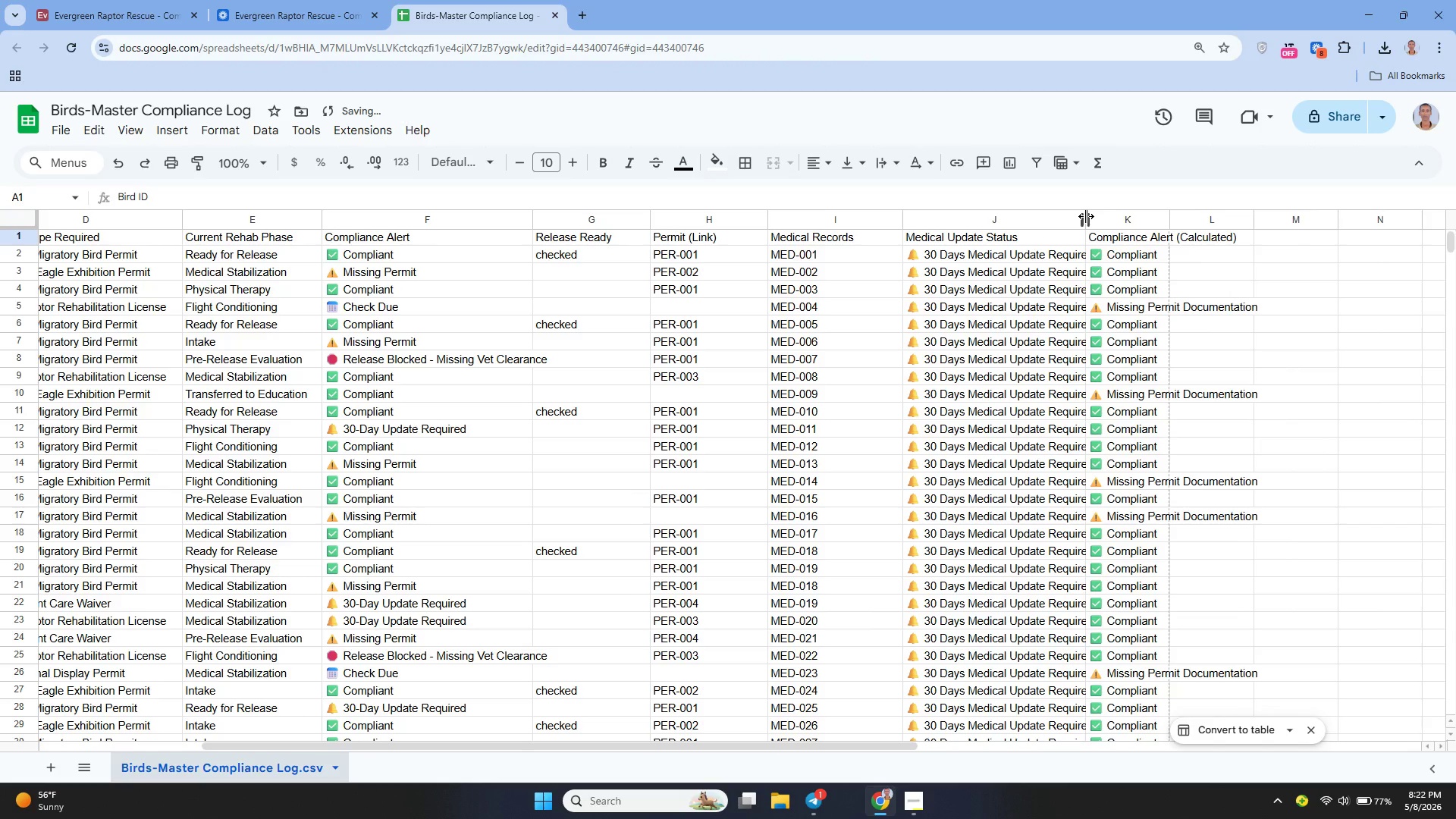 
left_click_drag(start_coordinate=[1086, 216], to_coordinate=[1134, 249])
 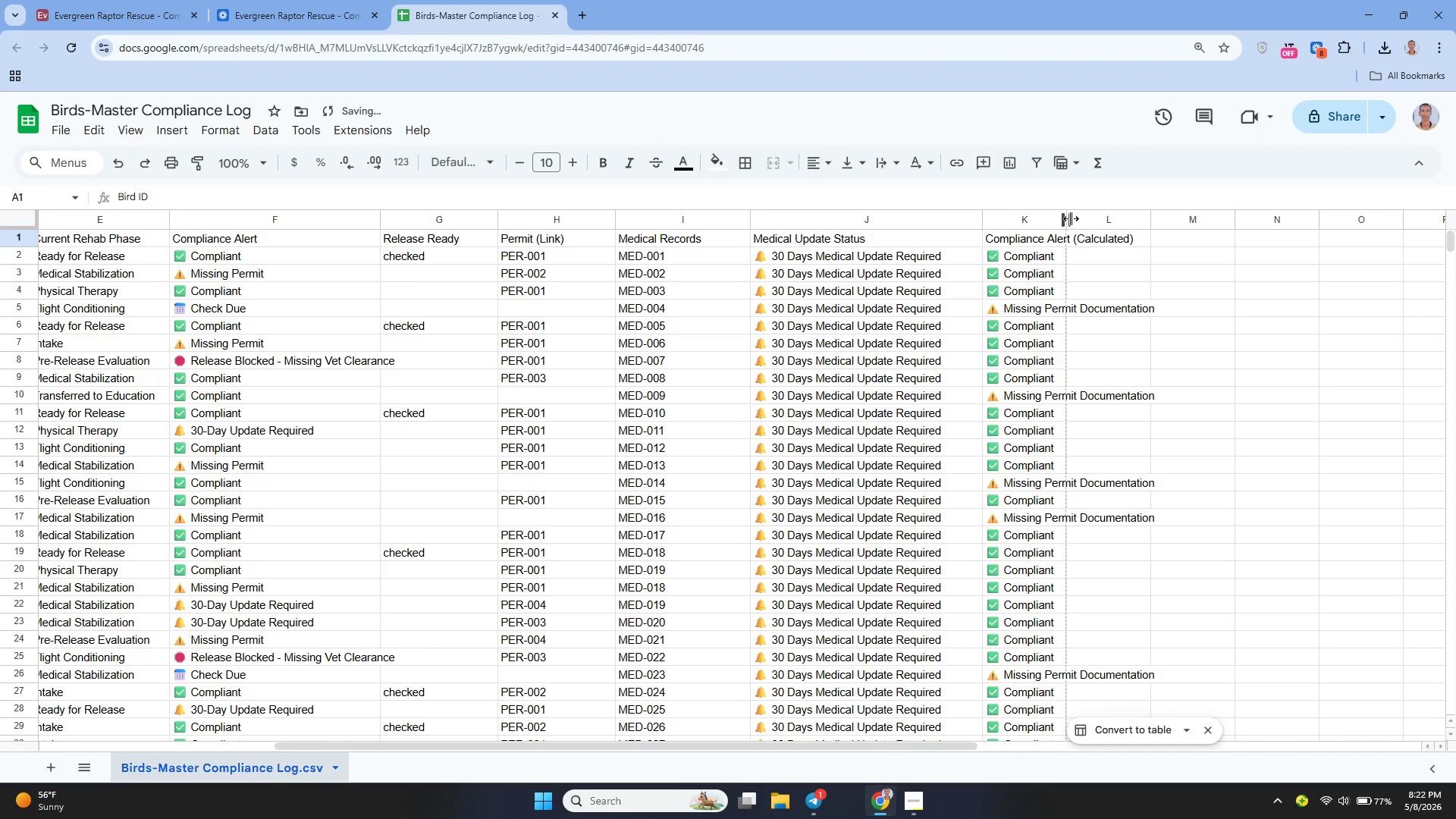 
left_click_drag(start_coordinate=[1070, 218], to_coordinate=[1178, 235])
 